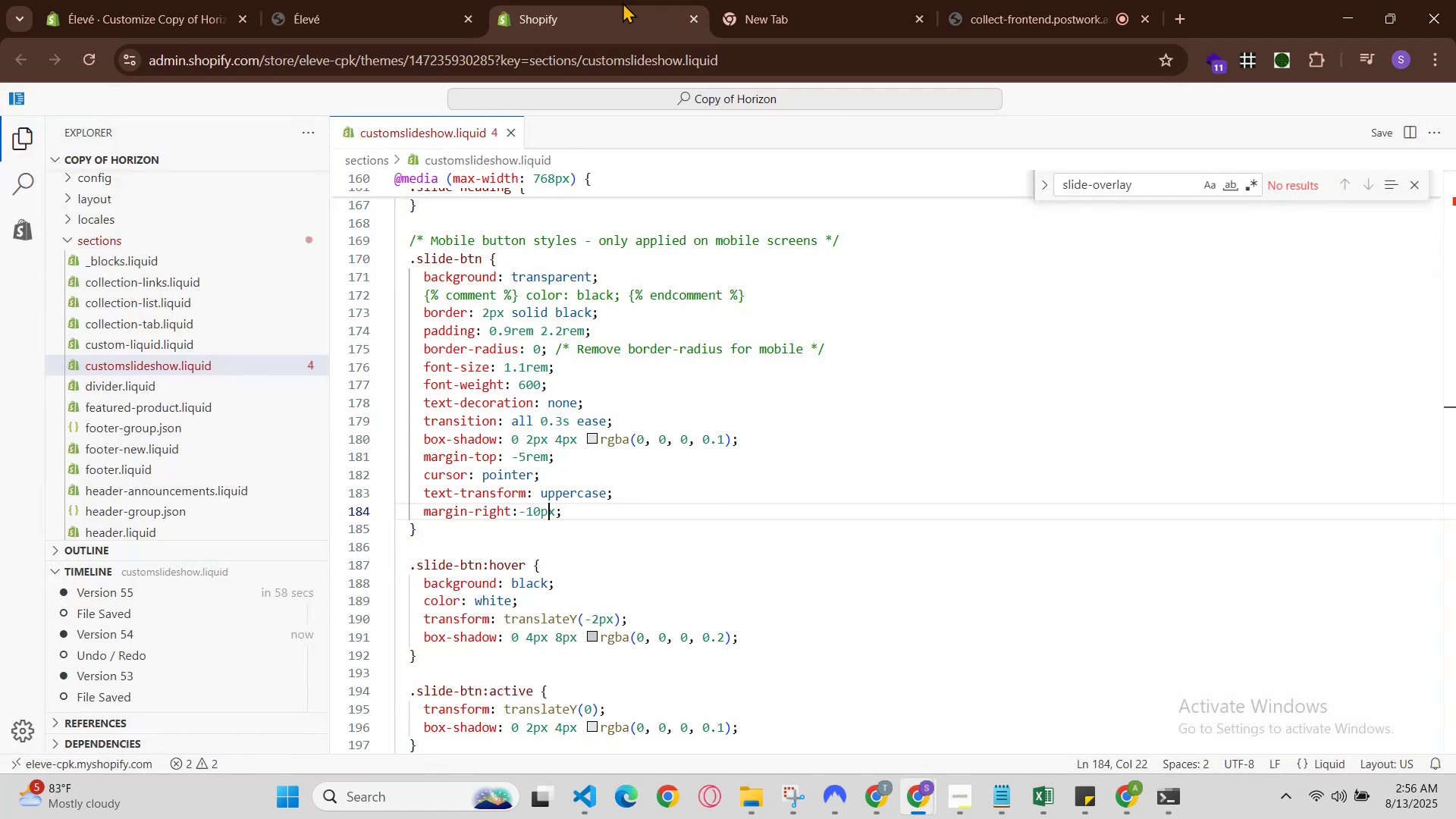 
key(ArrowLeft)
 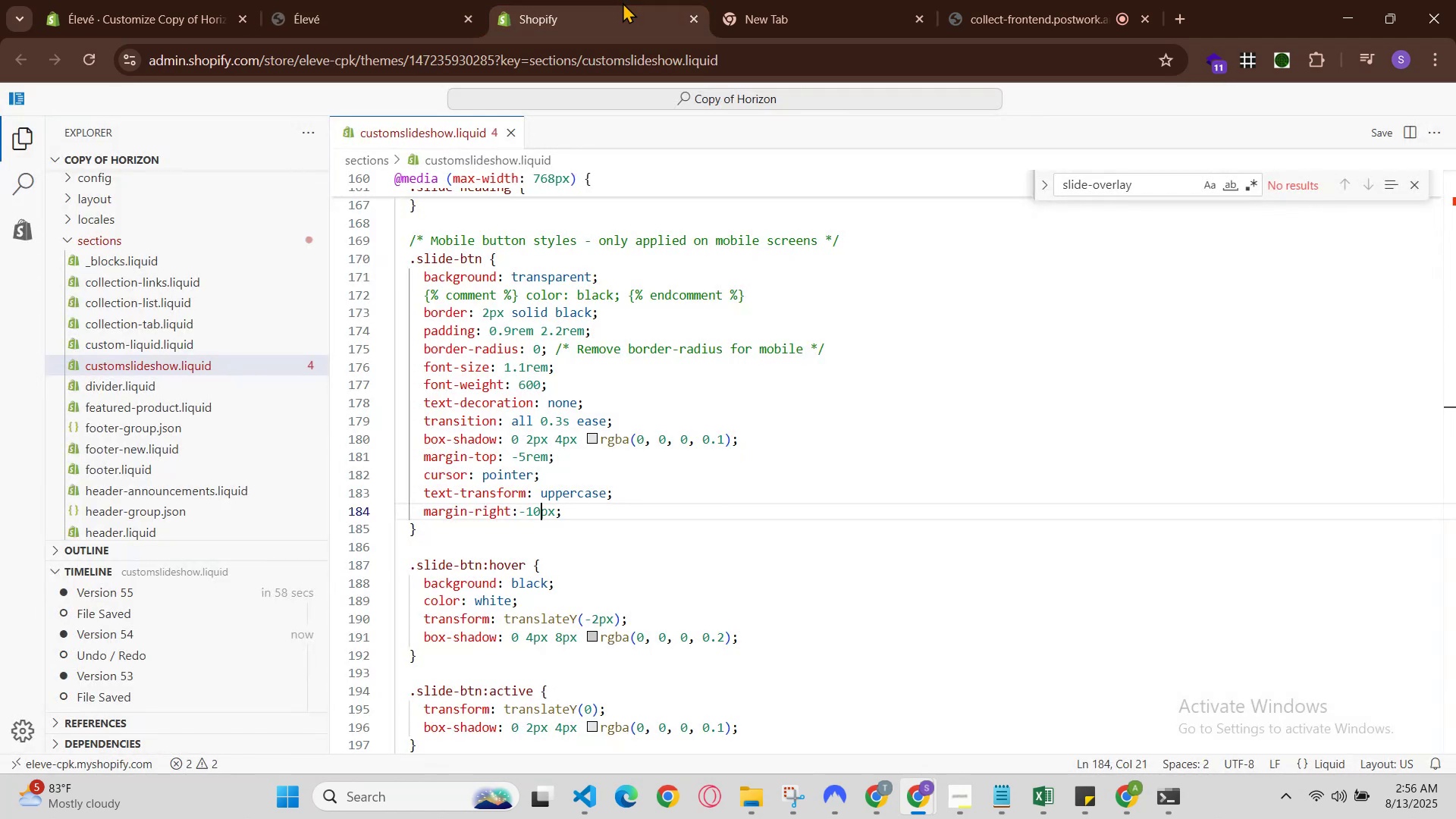 
key(ArrowLeft)
 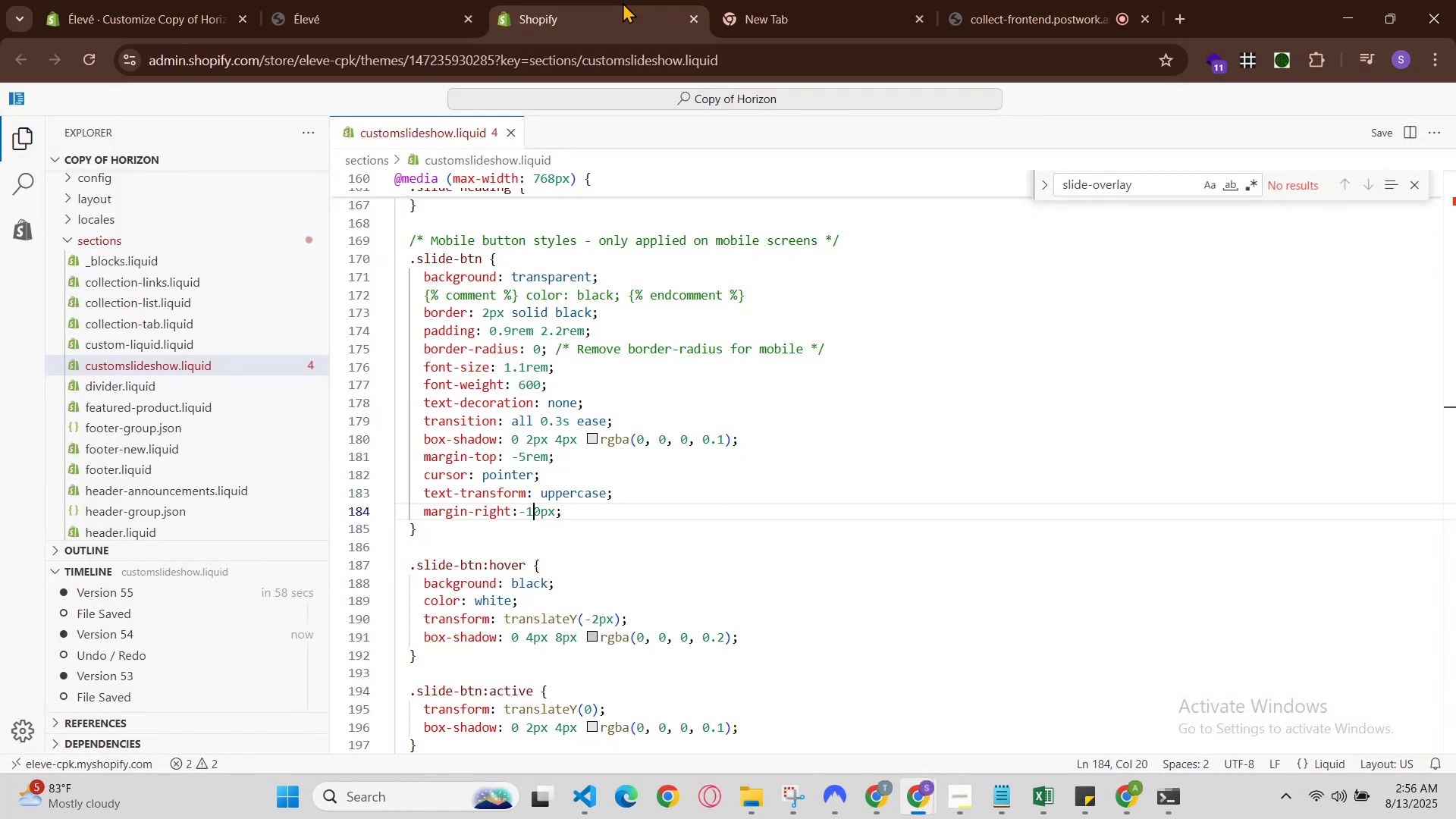 
key(ArrowRight)
 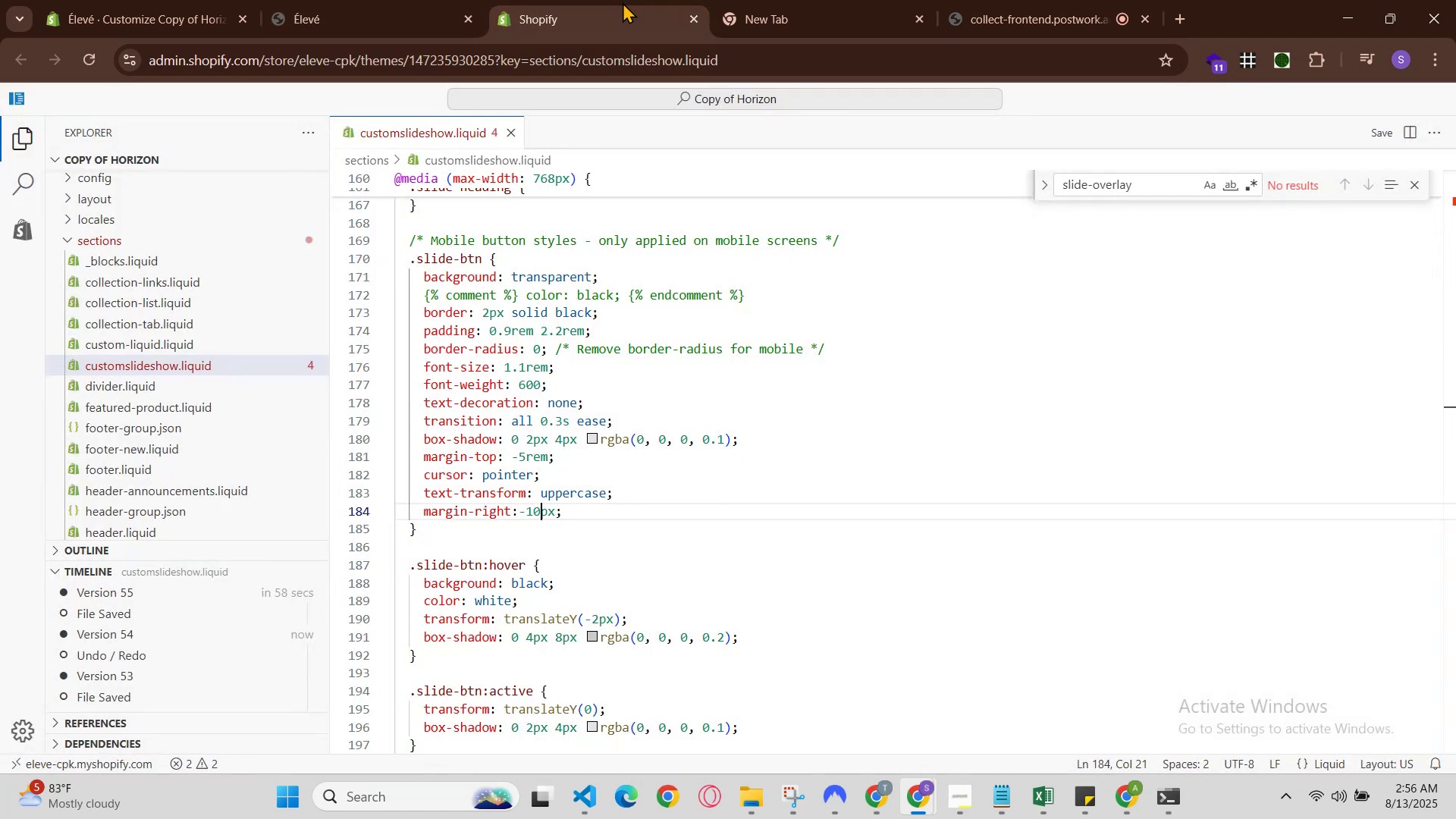 
key(Backspace)
 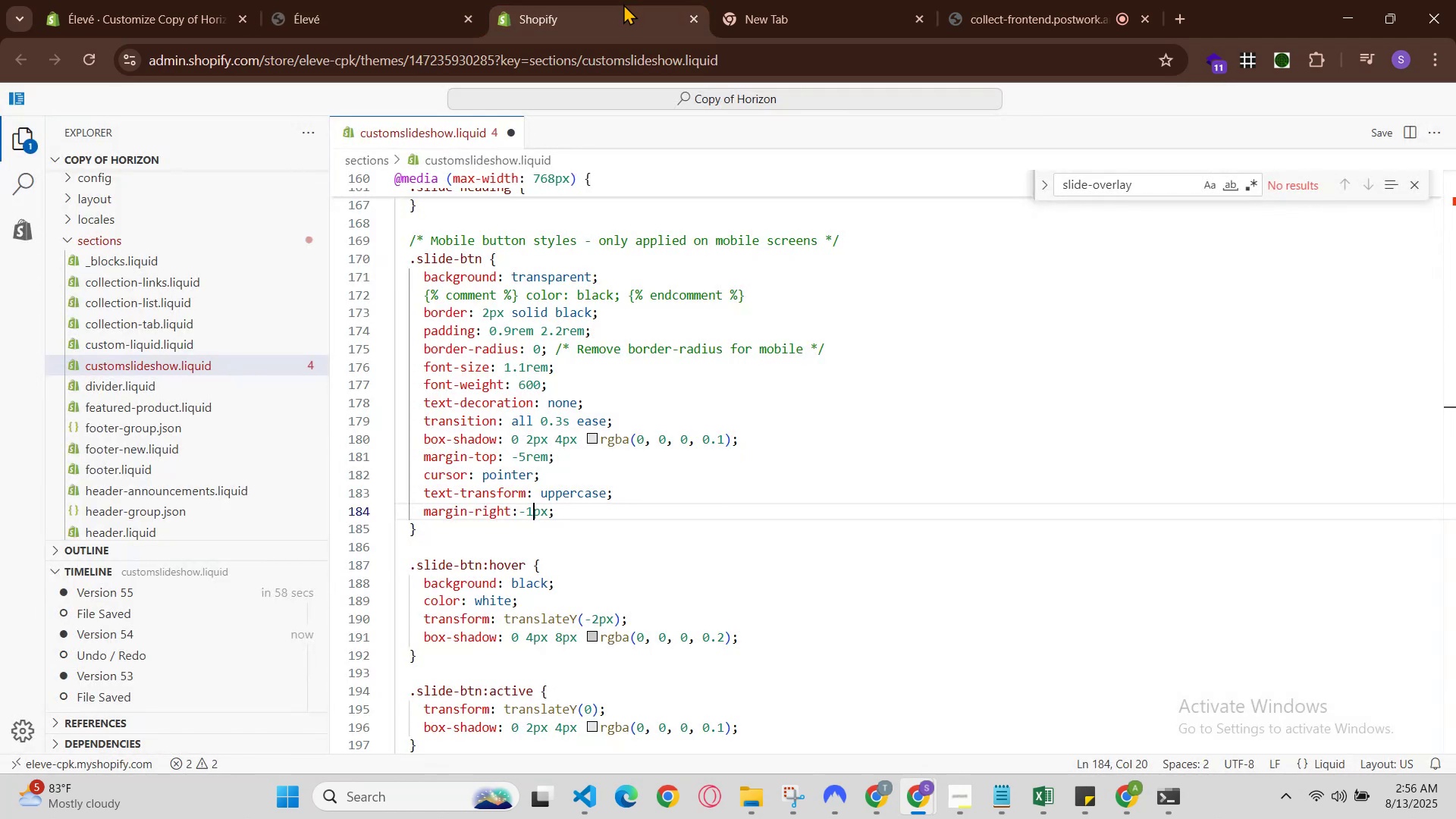 
key(5)
 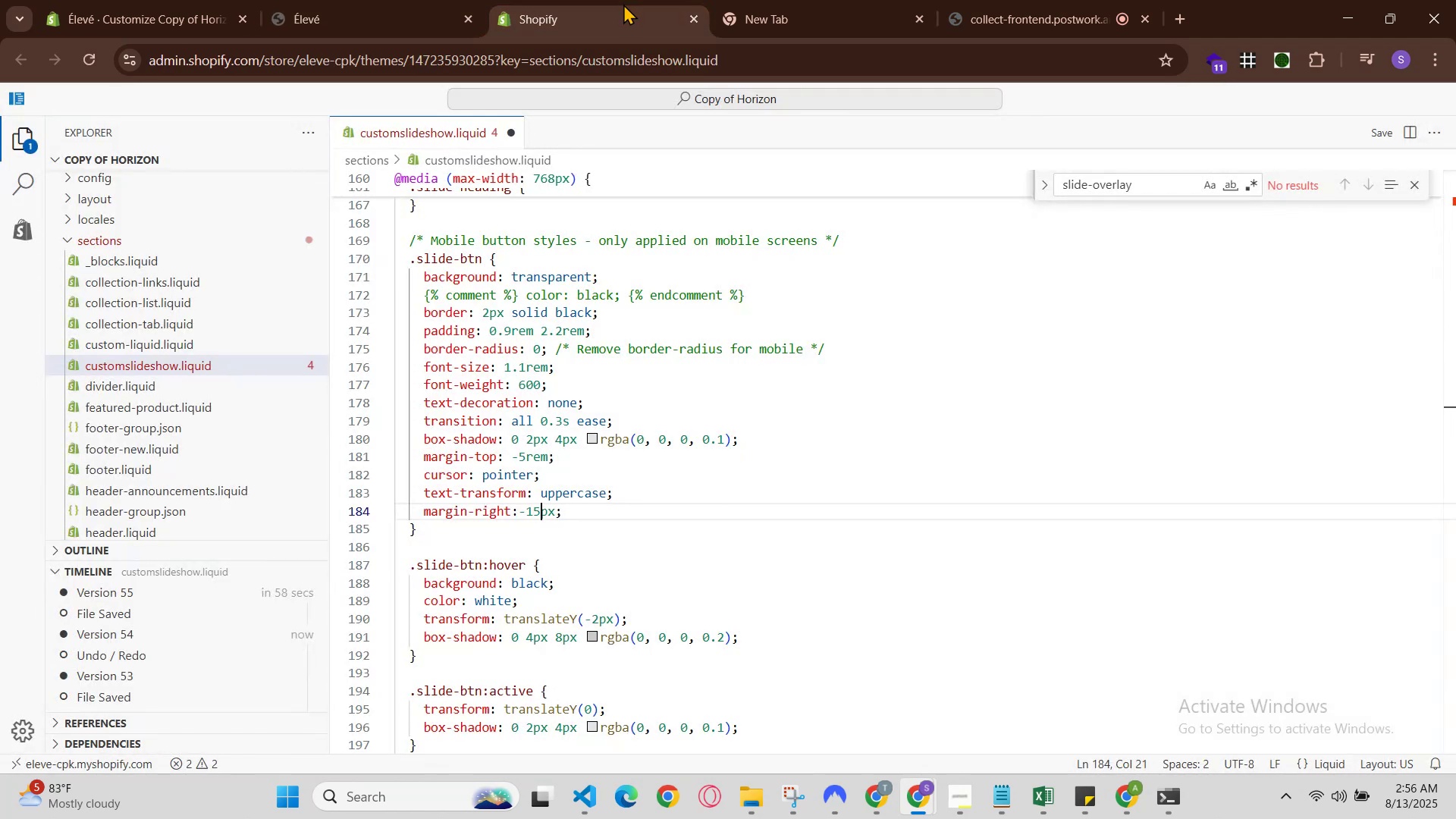 
key(ArrowLeft)
 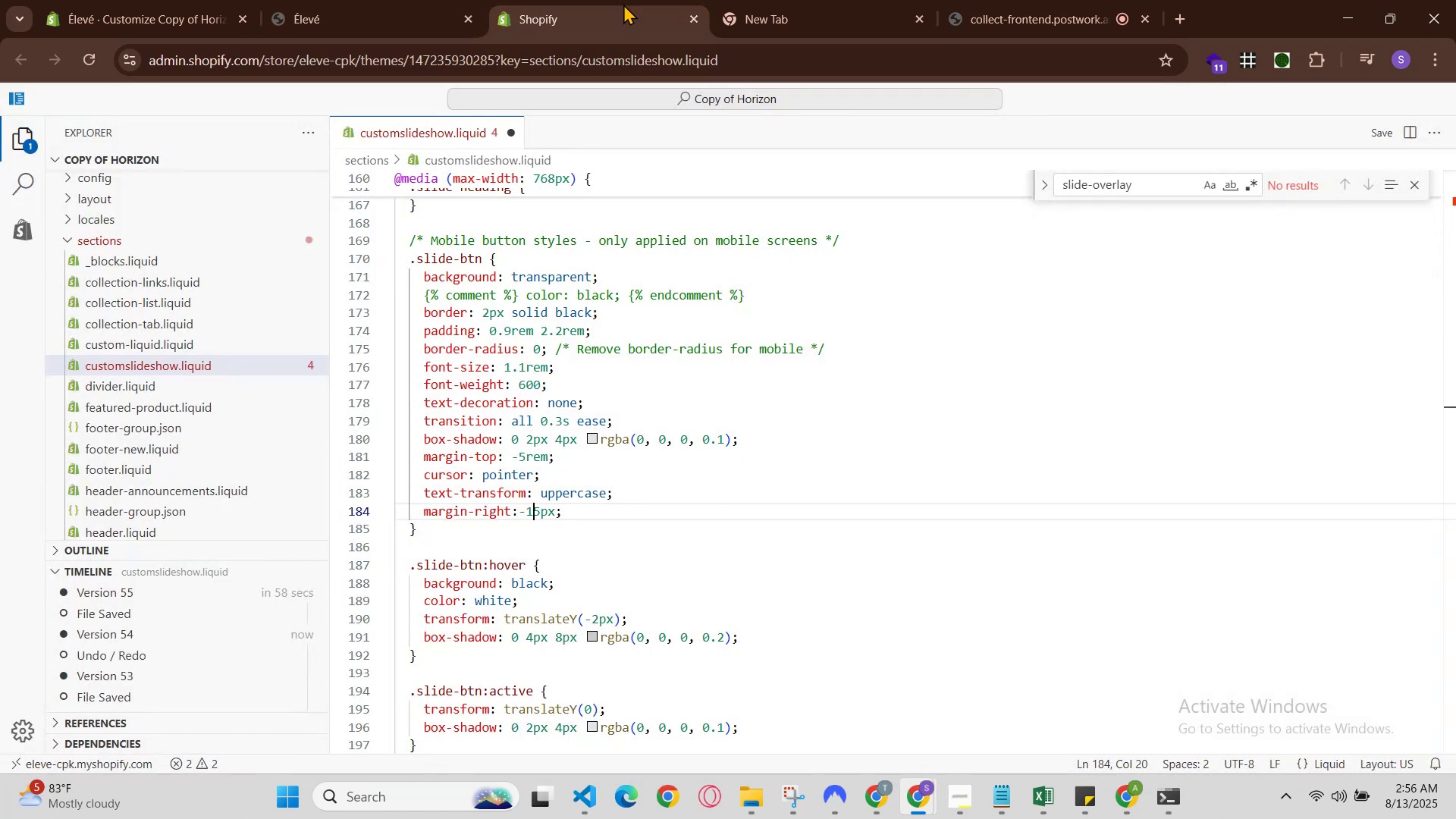 
key(ArrowLeft)
 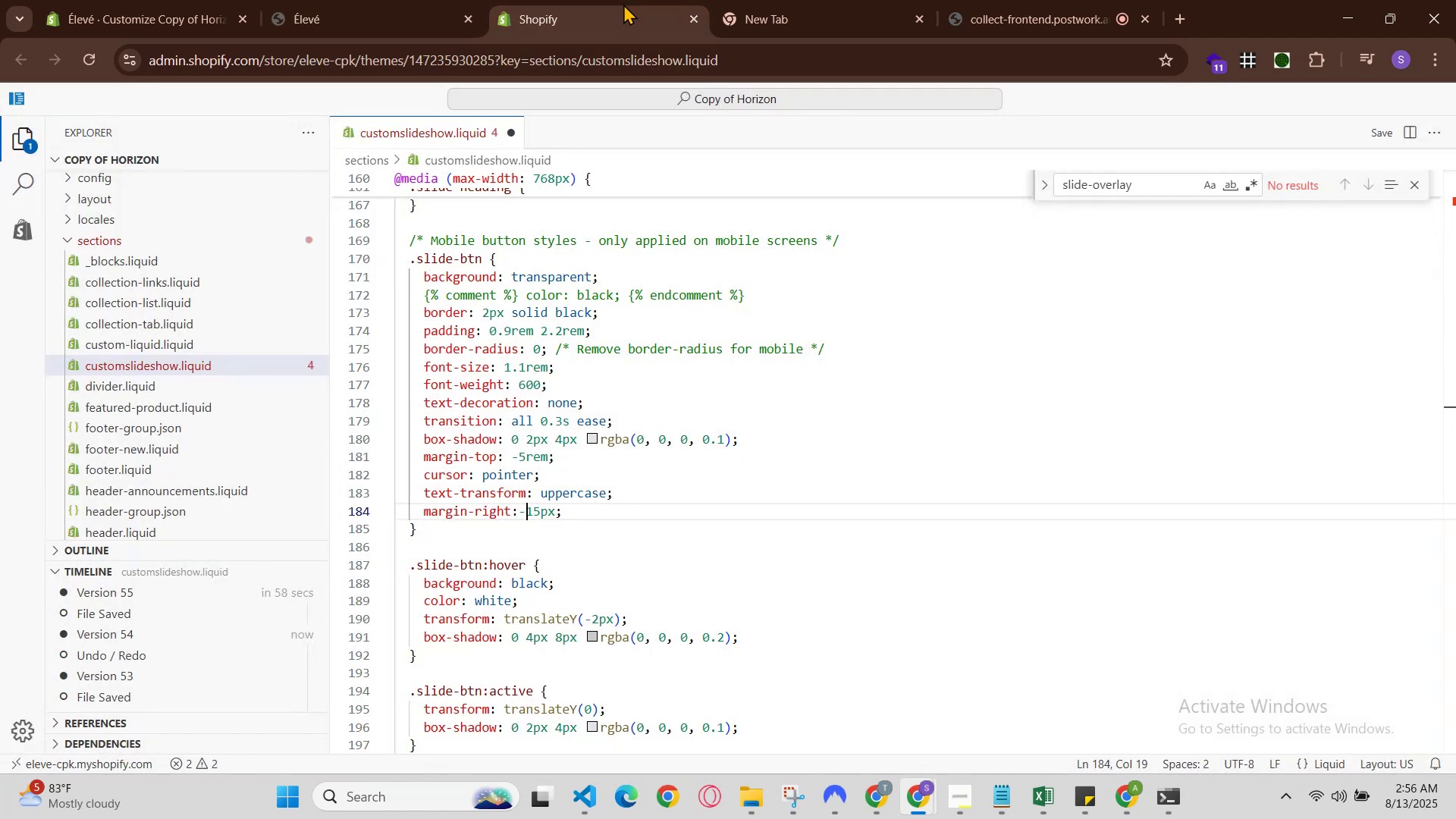 
key(Backspace)
 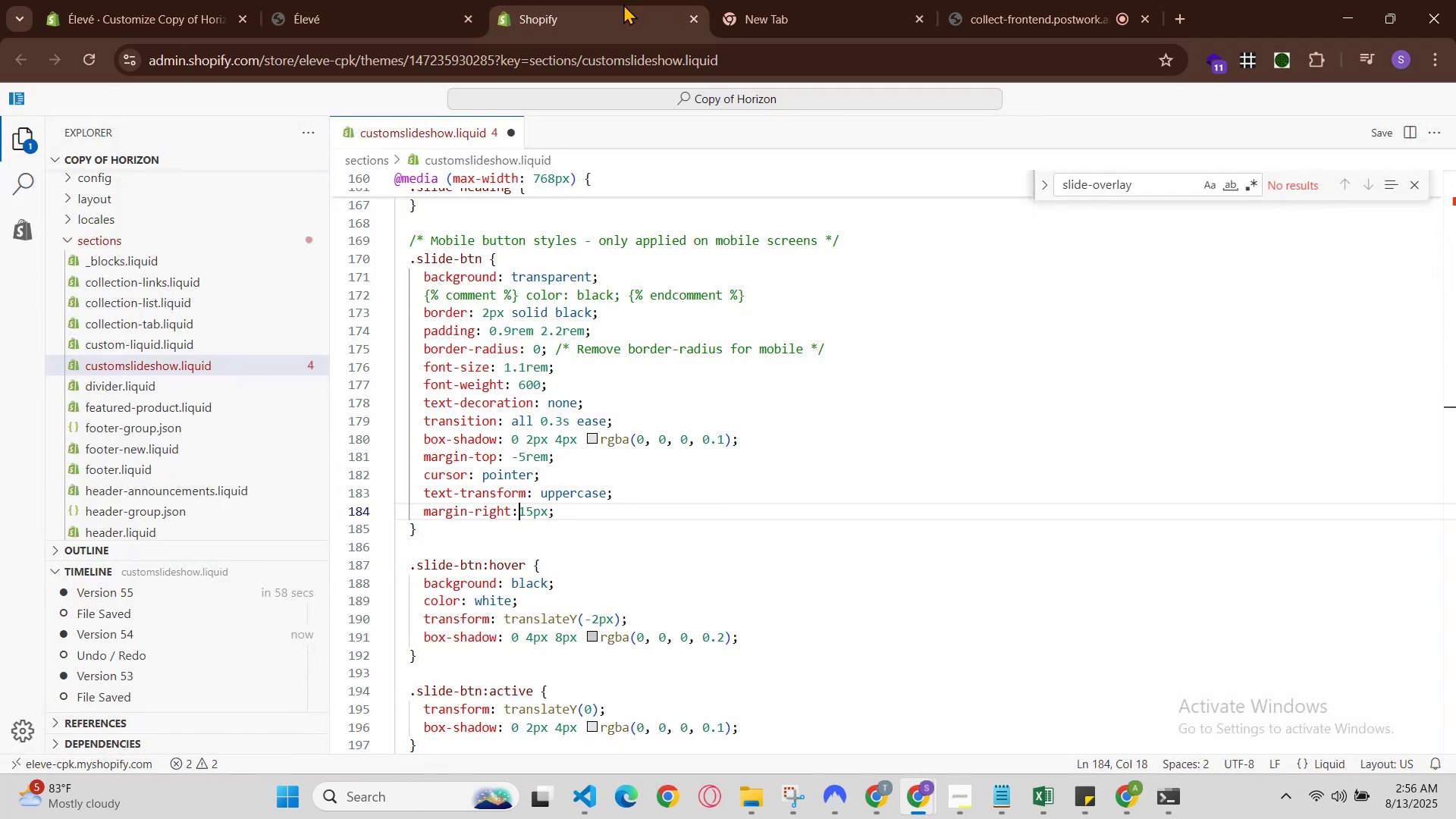 
hold_key(key=ControlLeft, duration=0.56)
 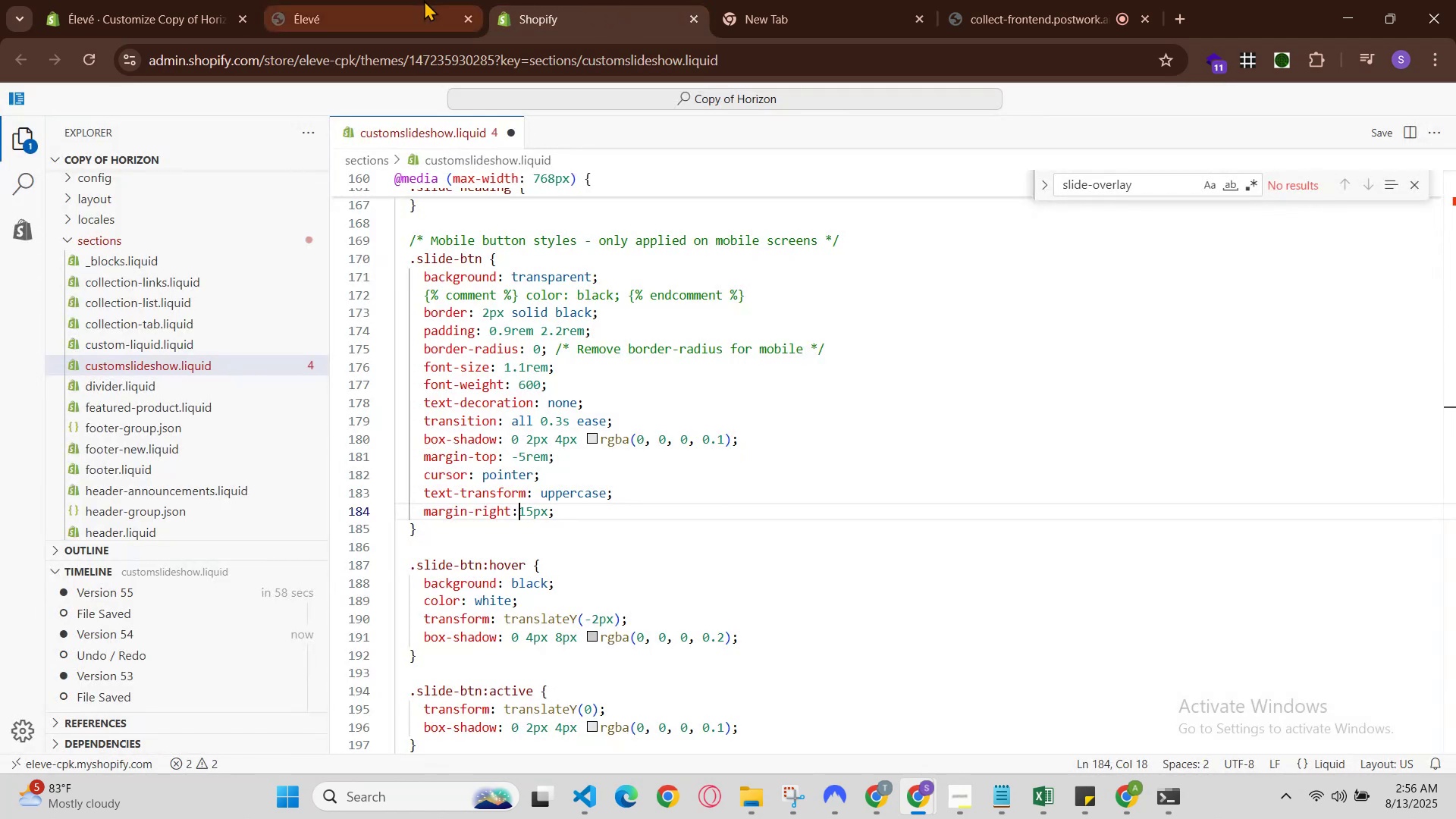 
hold_key(key=S, duration=0.39)
 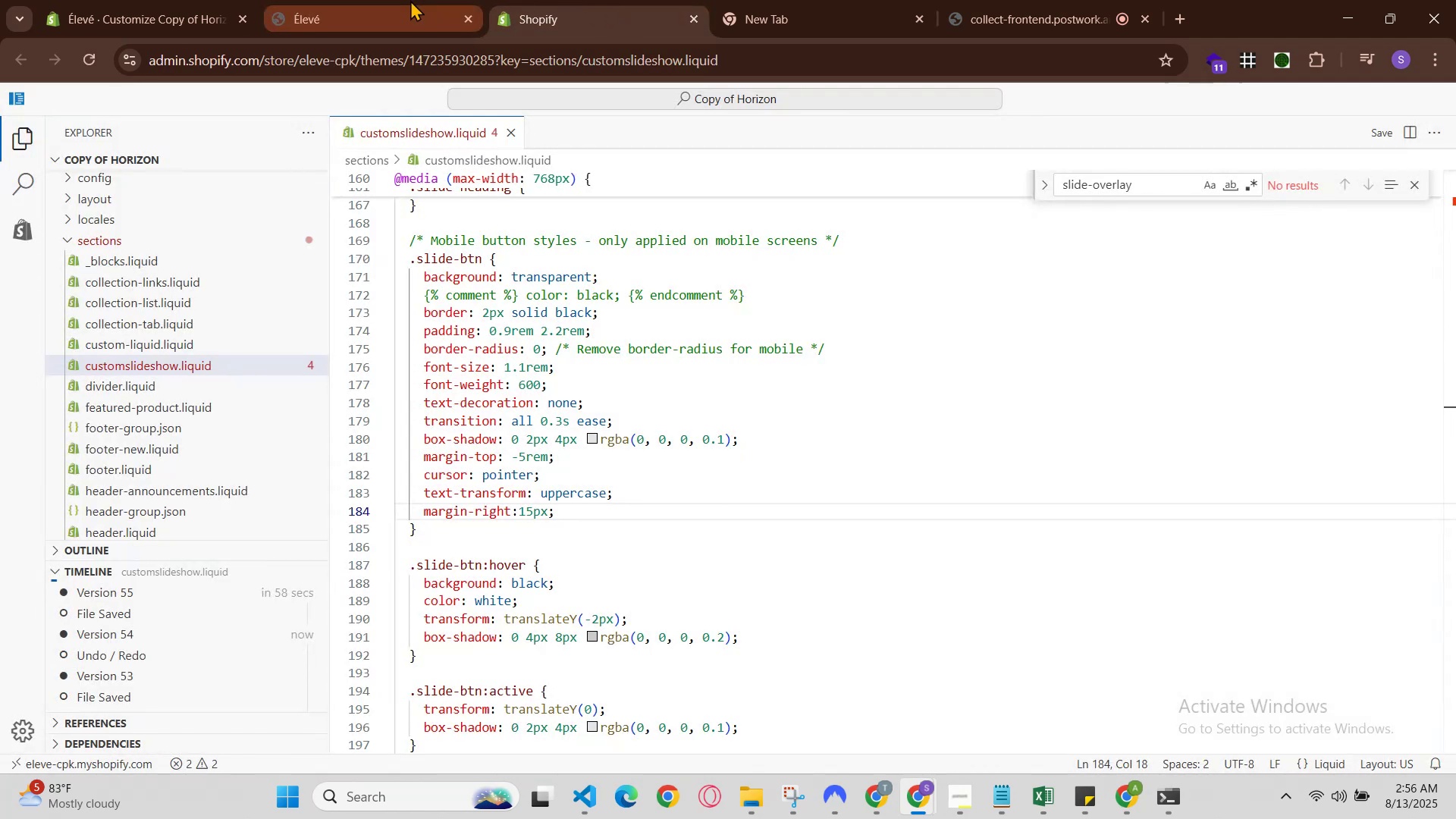 
left_click([410, 0])
 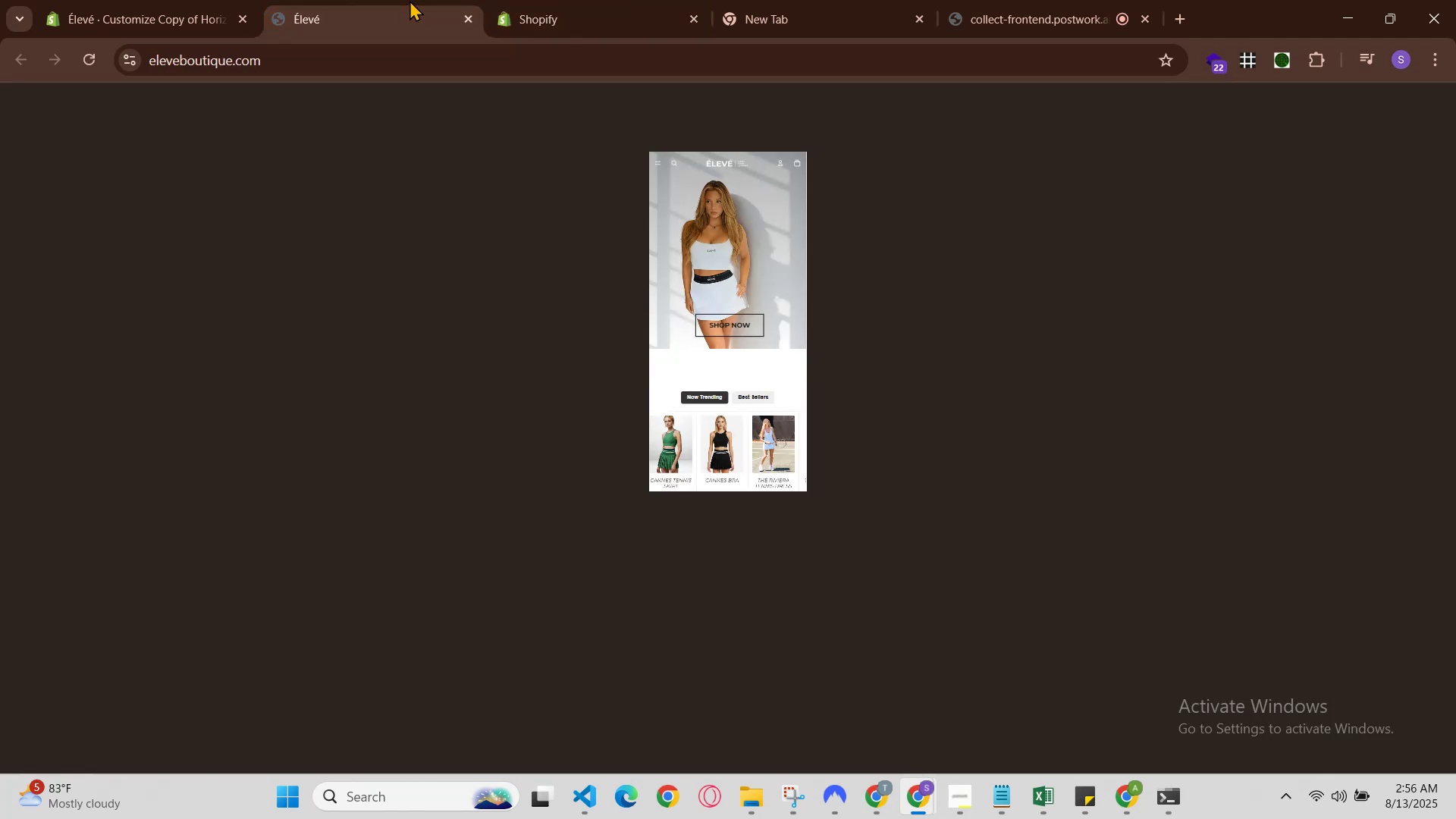 
key(Control+R)
 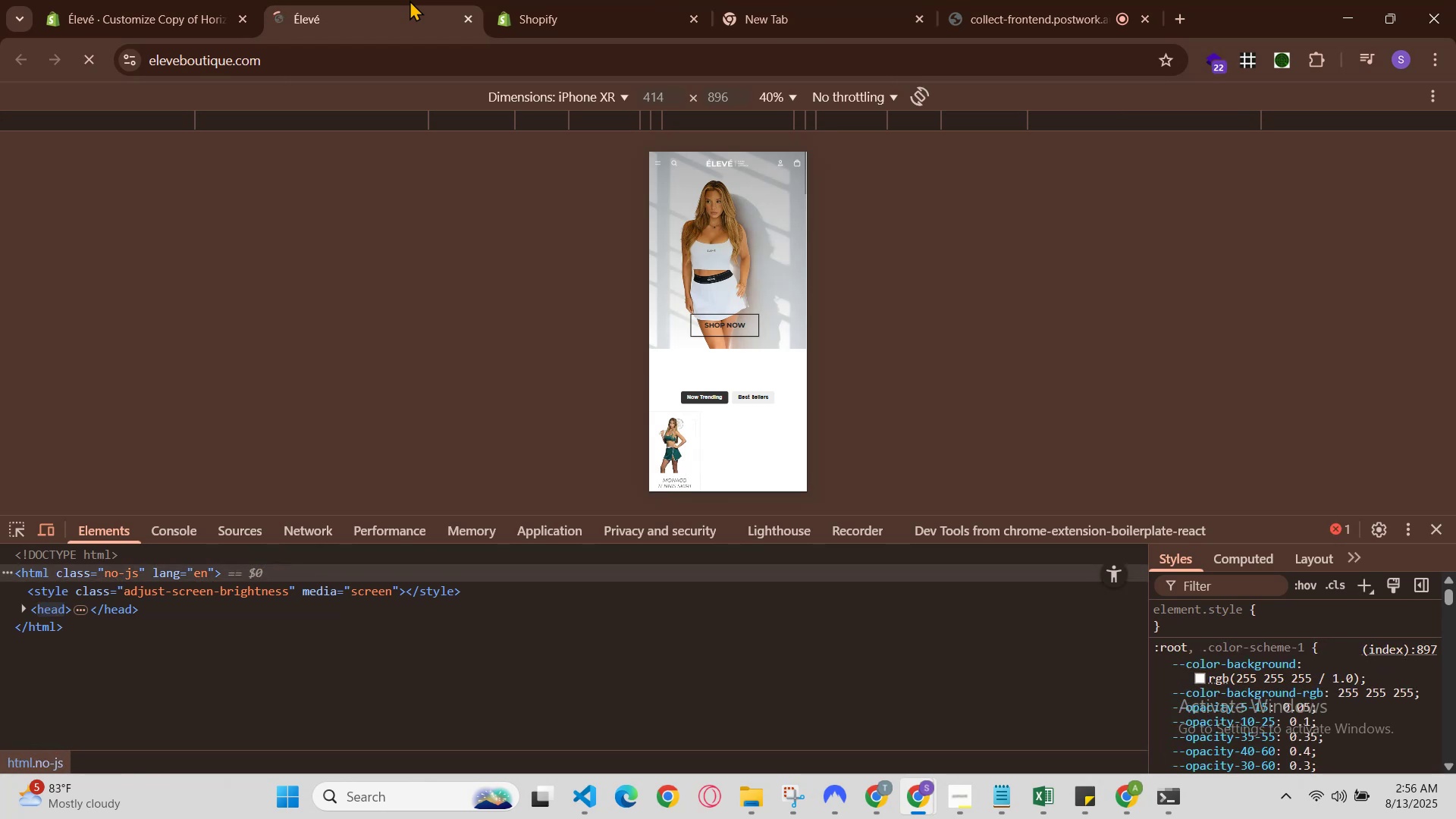 
left_click([535, 0])
 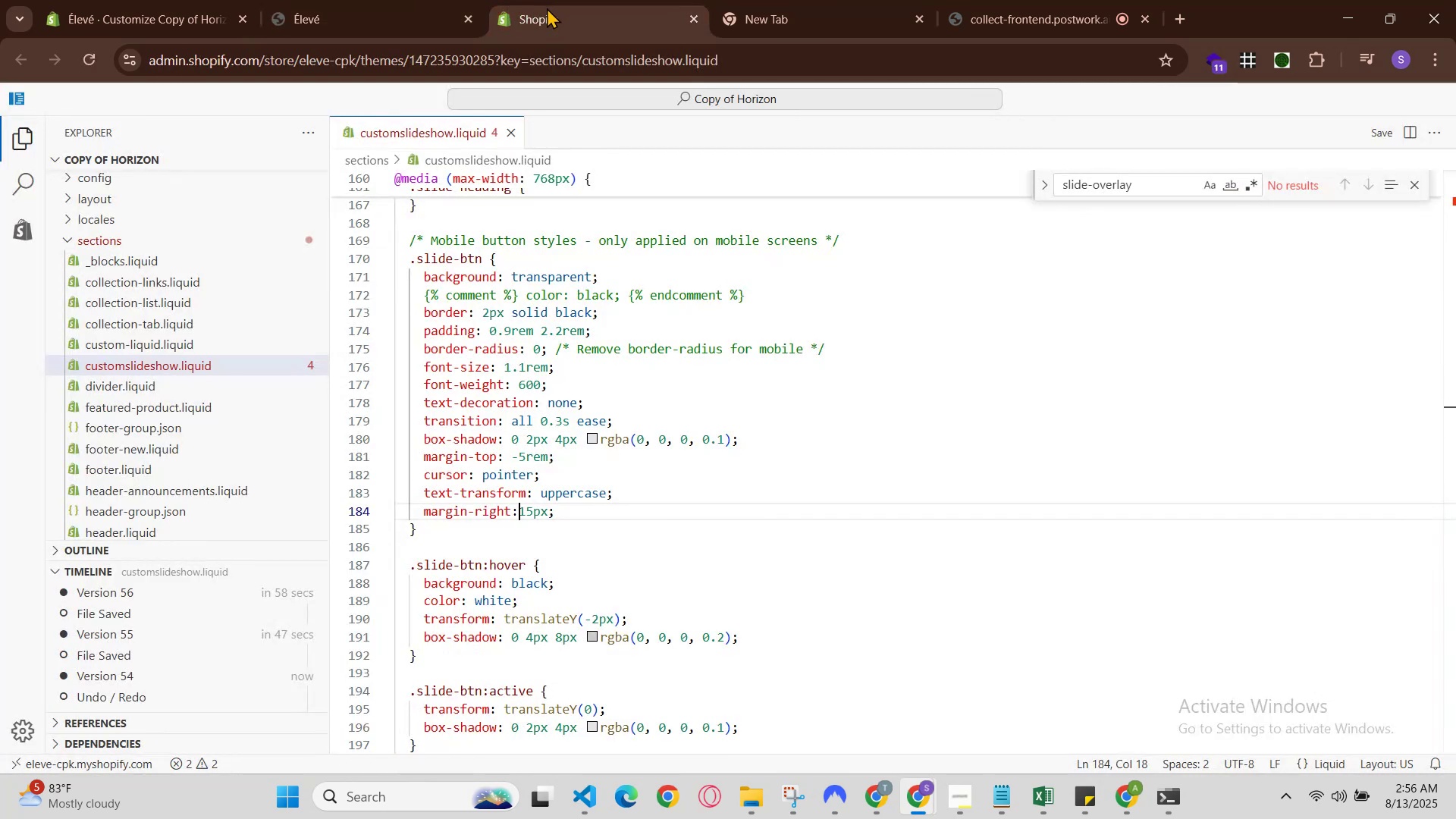 
key(ArrowRight)
 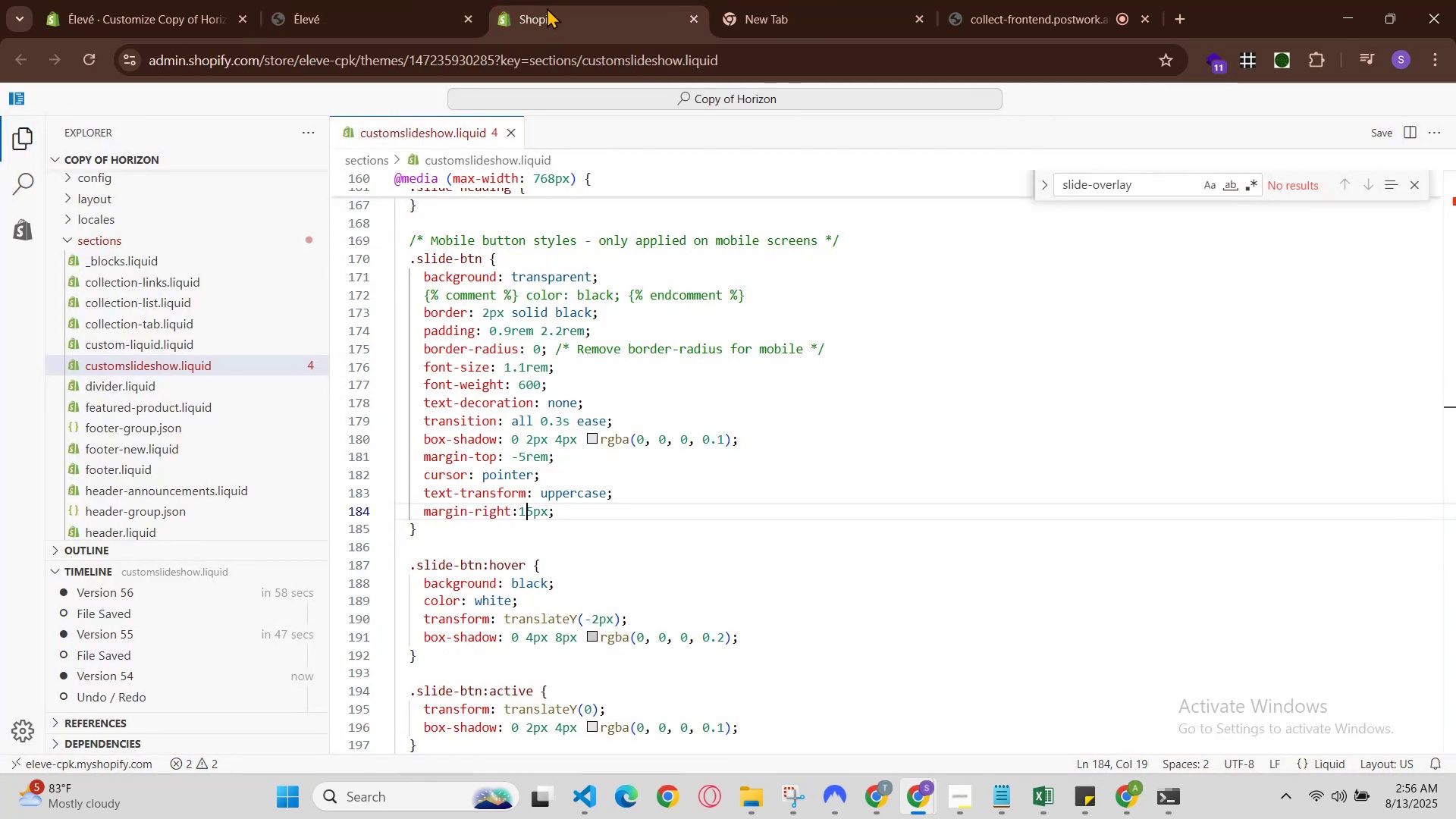 
key(ArrowRight)
 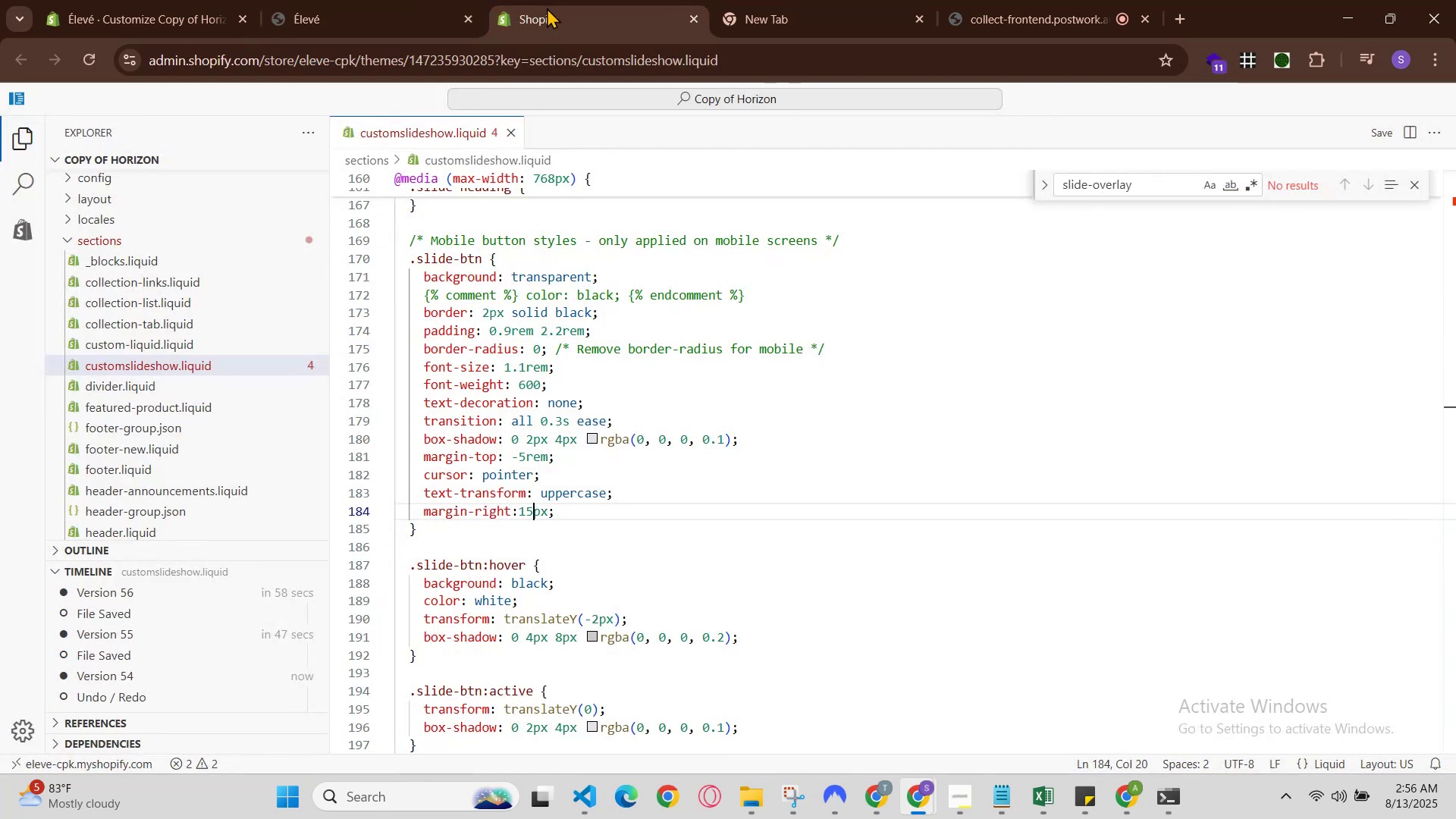 
key(Backspace)
key(Backspace)
type(3)
key(Backspace)
type(20)
 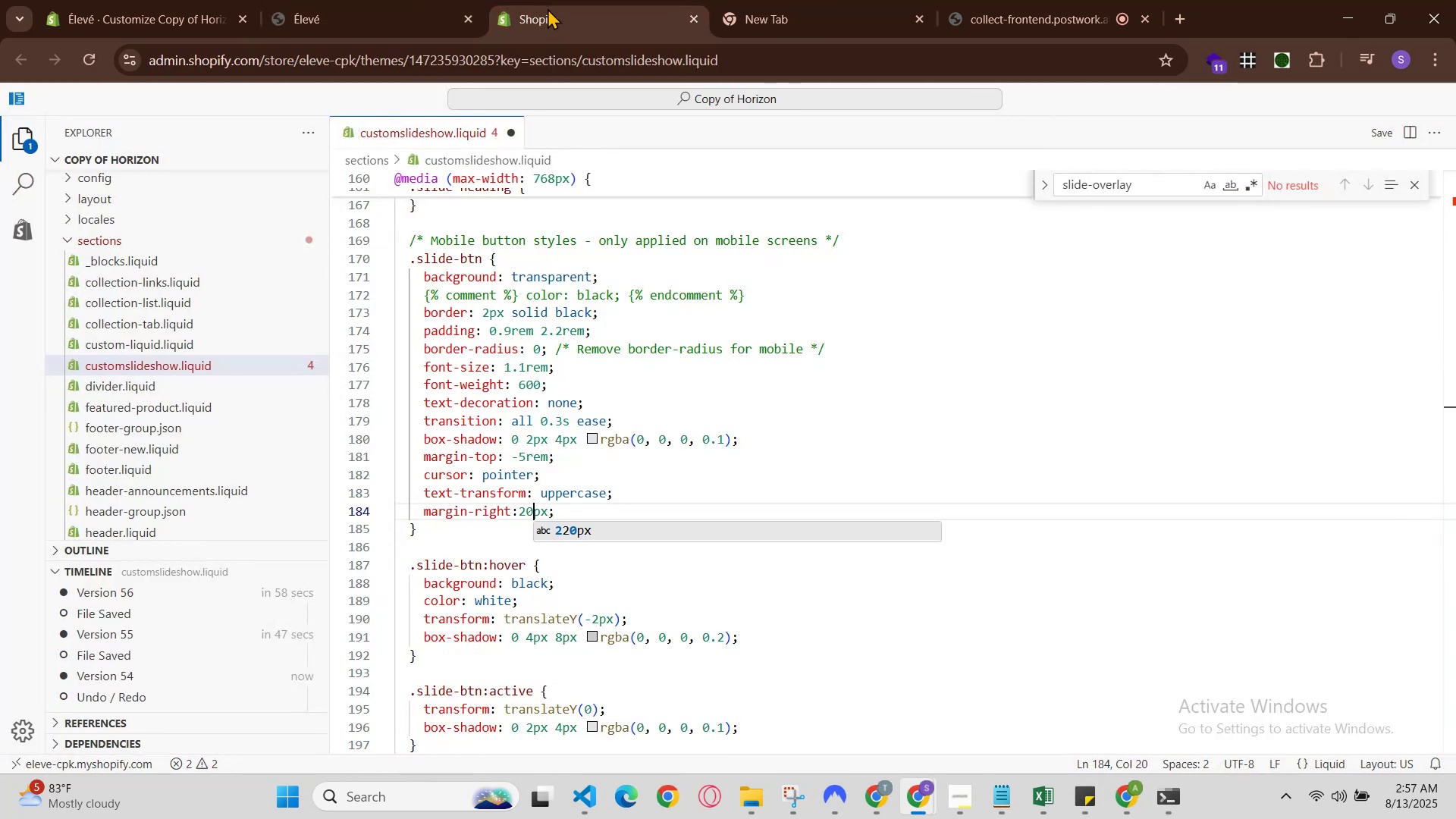 
hold_key(key=ControlLeft, duration=0.6)
 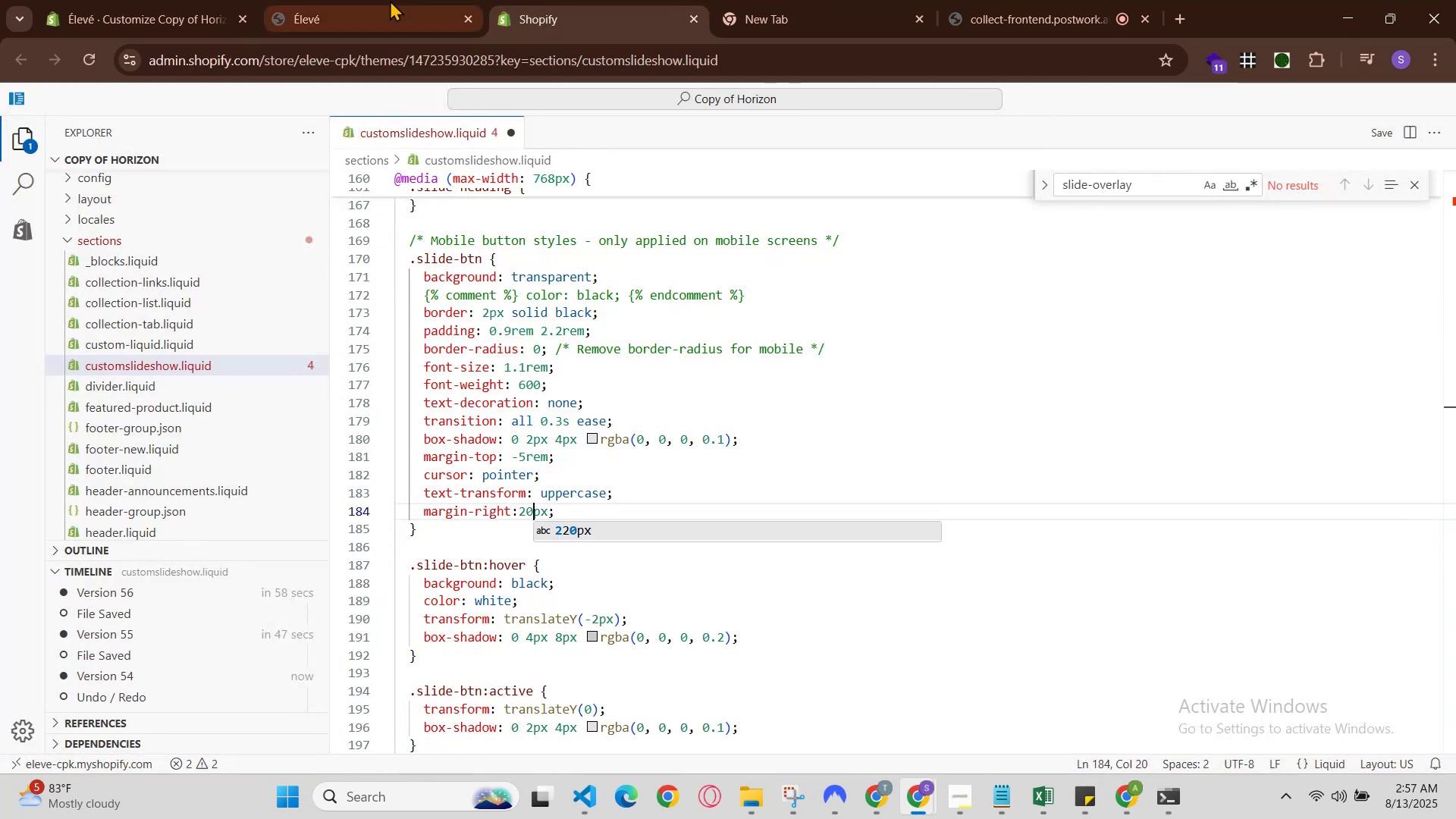 
hold_key(key=S, duration=0.32)
 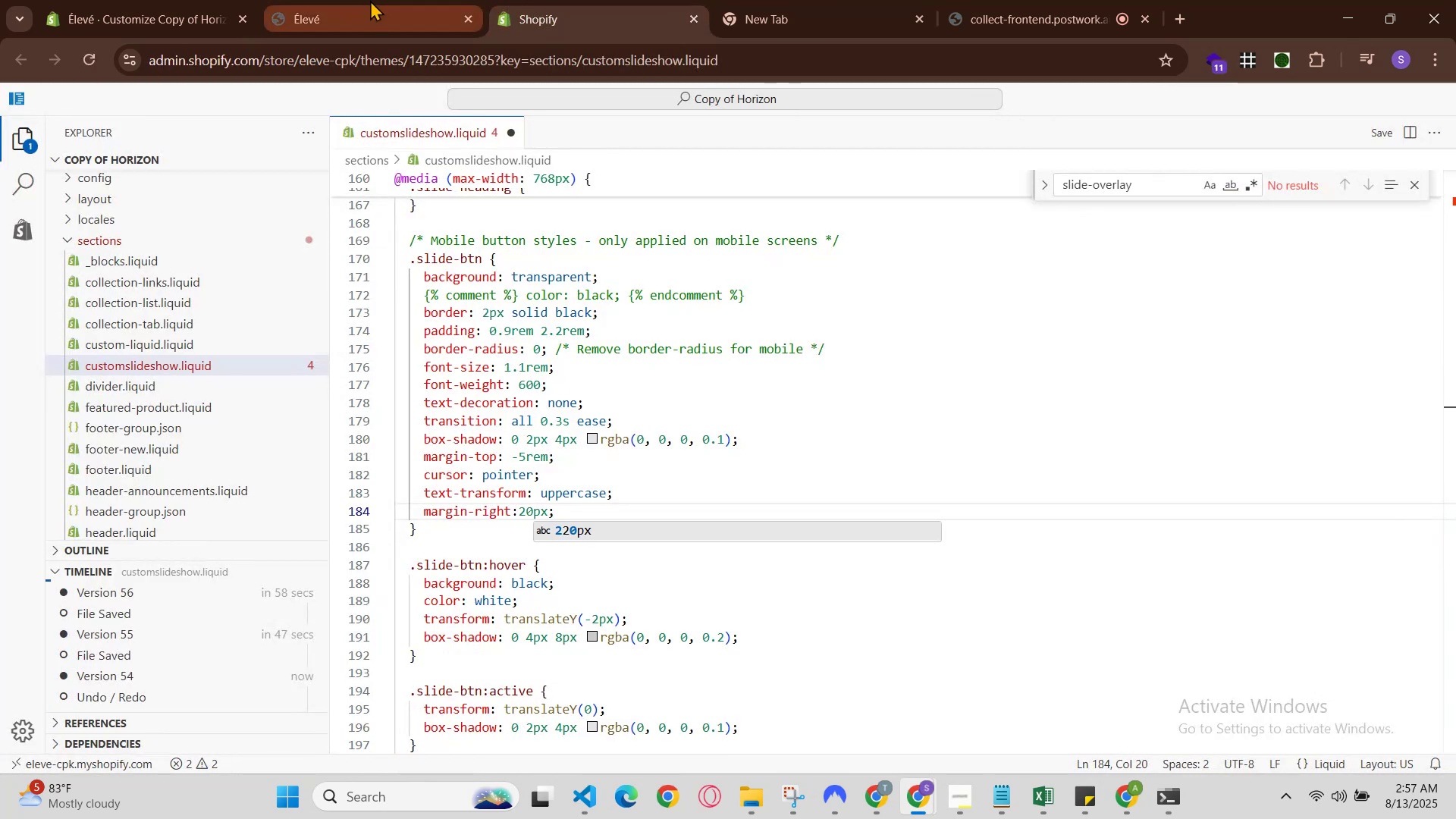 
left_click([370, 0])
 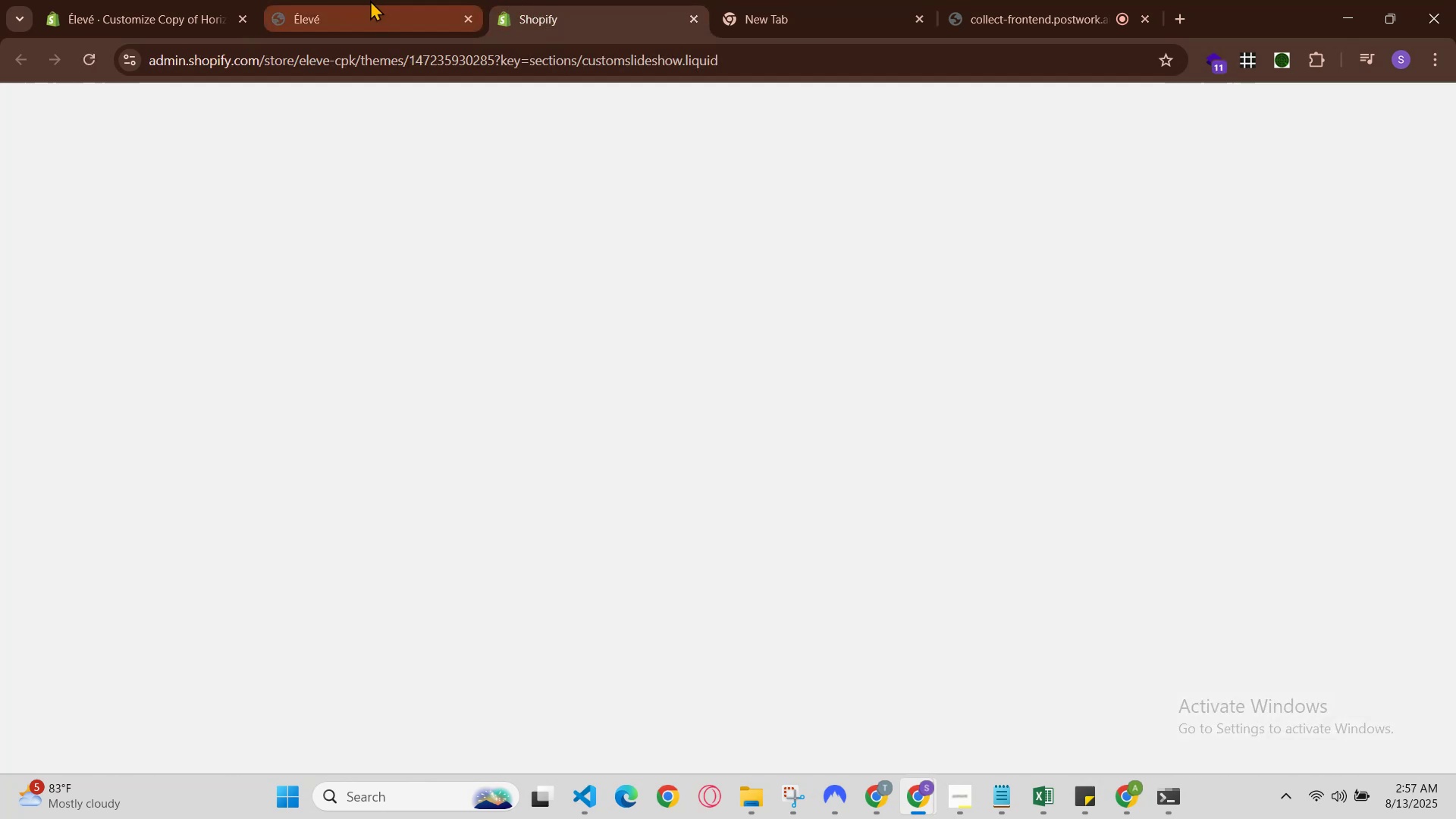 
key(Control+R)
 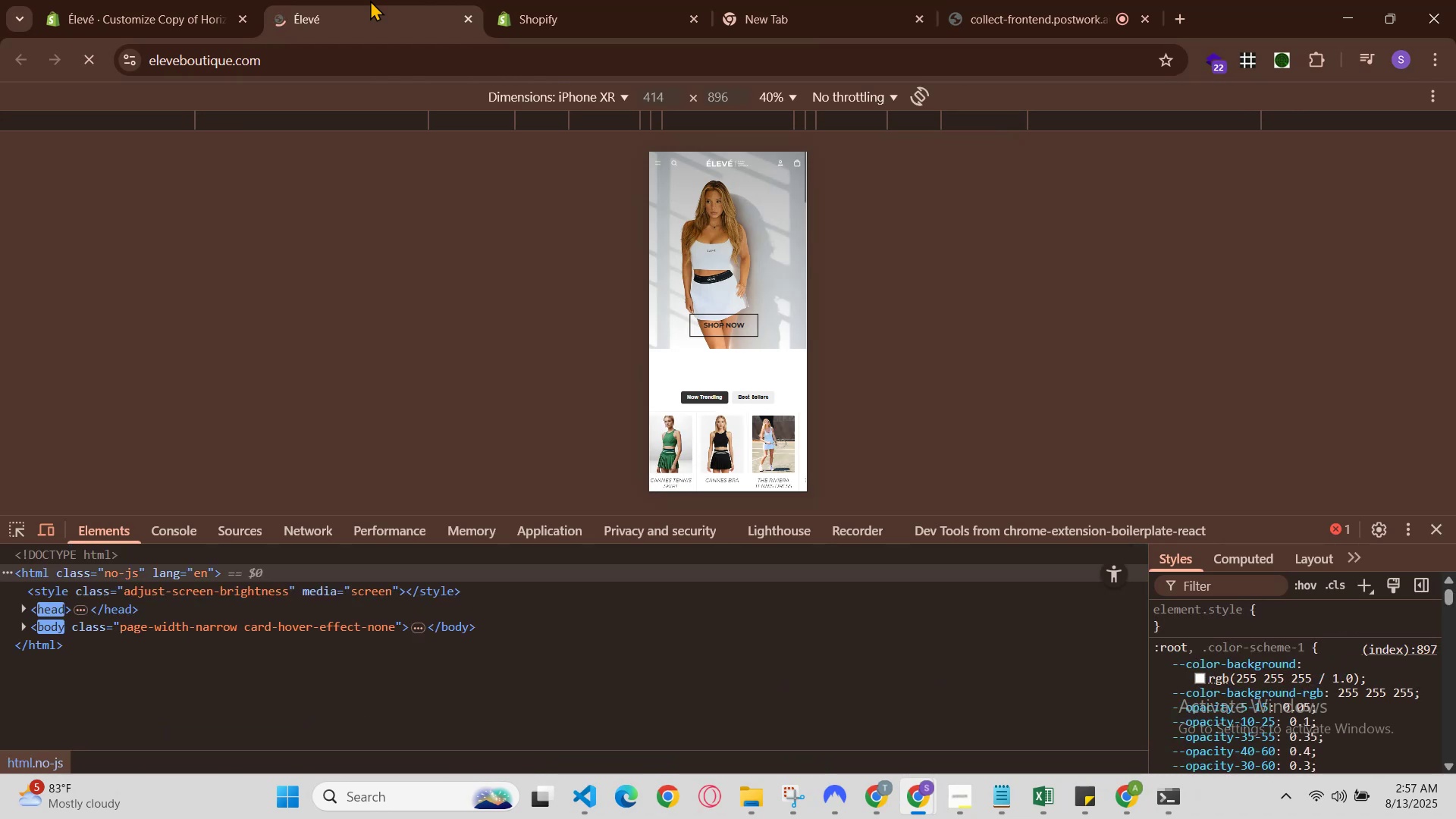 
left_click([509, 0])
 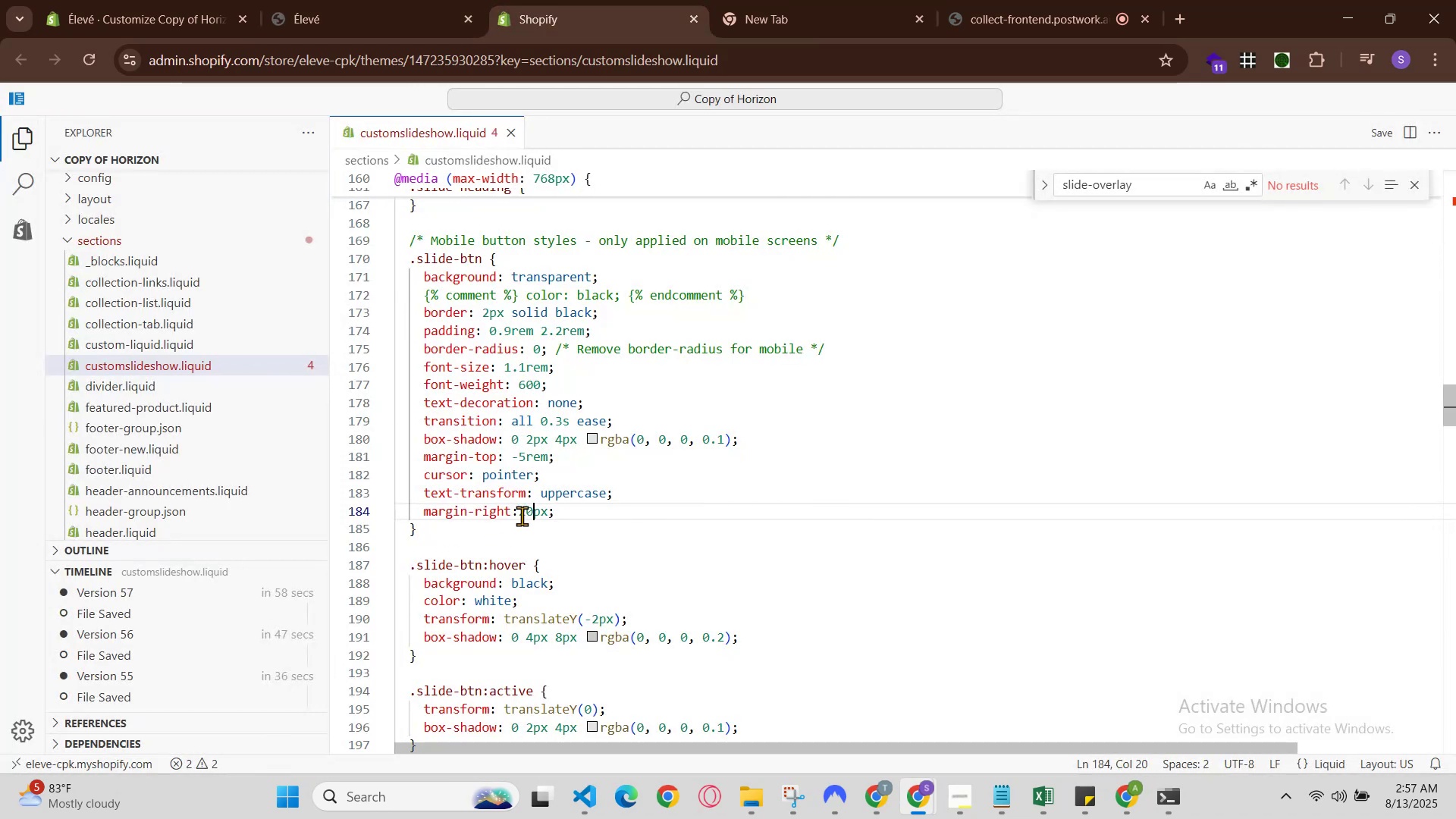 
left_click([507, 507])
 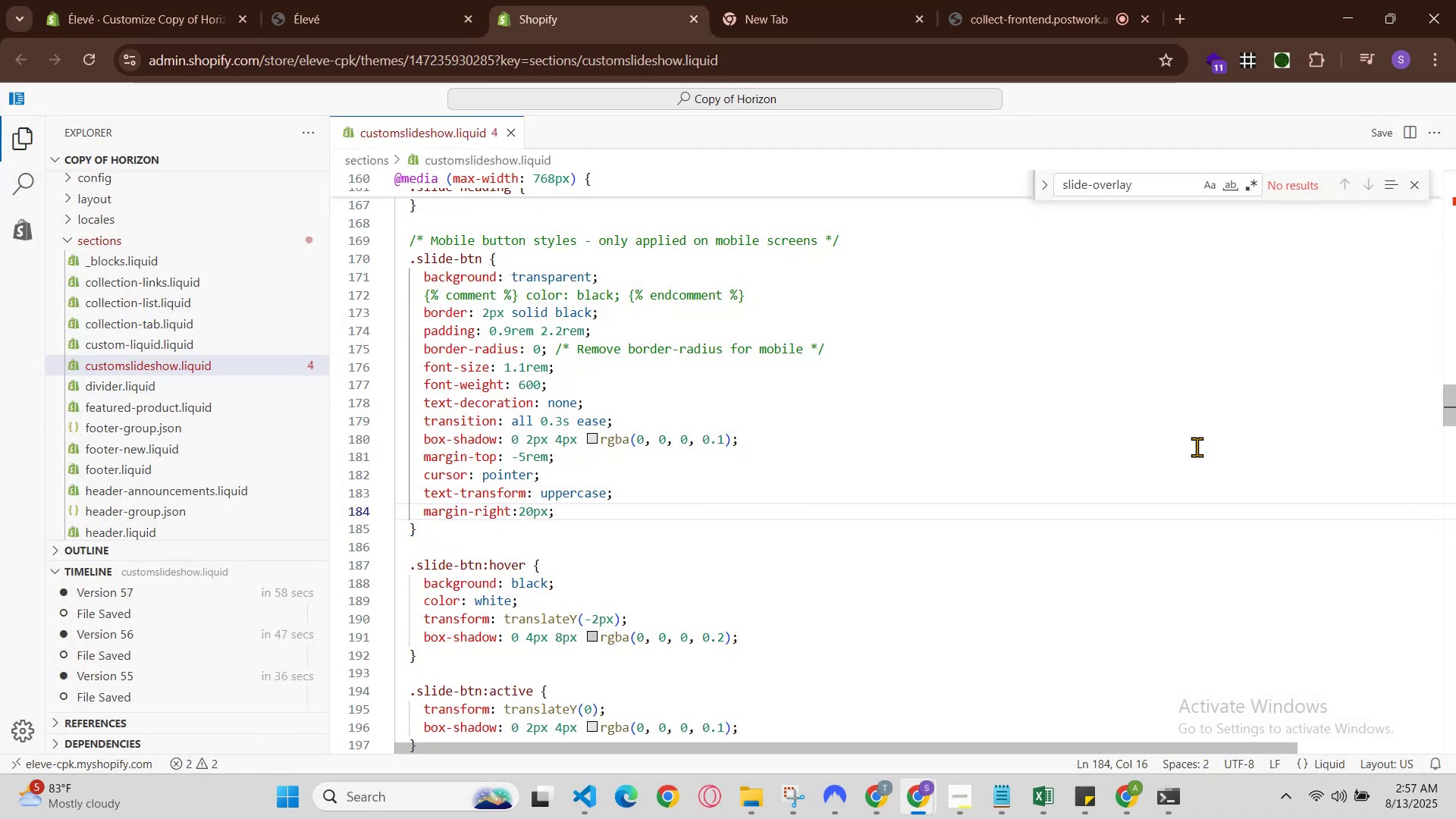 
key(ArrowRight)
 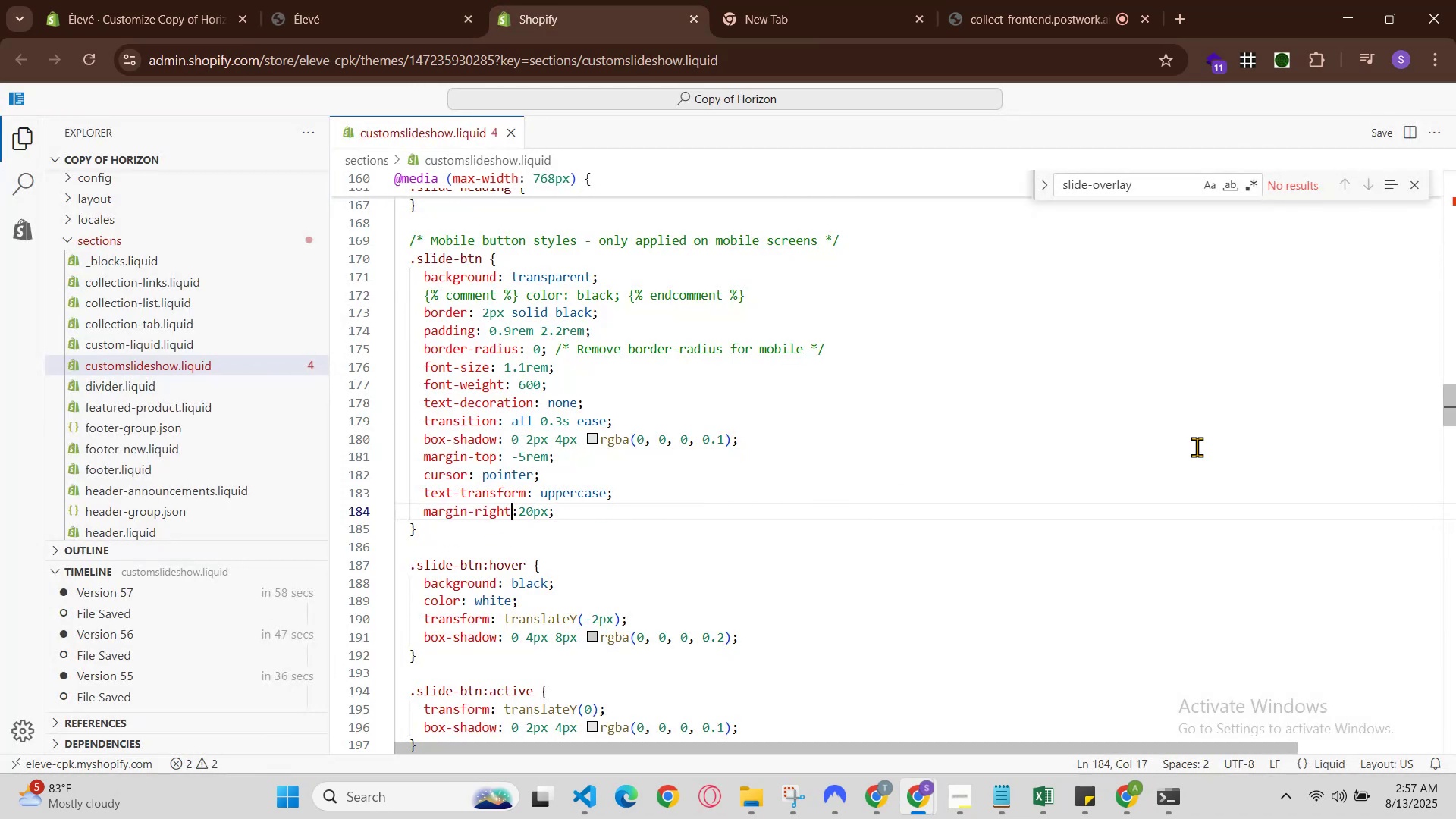 
key(Backspace)
key(Backspace)
key(Backspace)
key(Backspace)
key(Backspace)
type(left)
 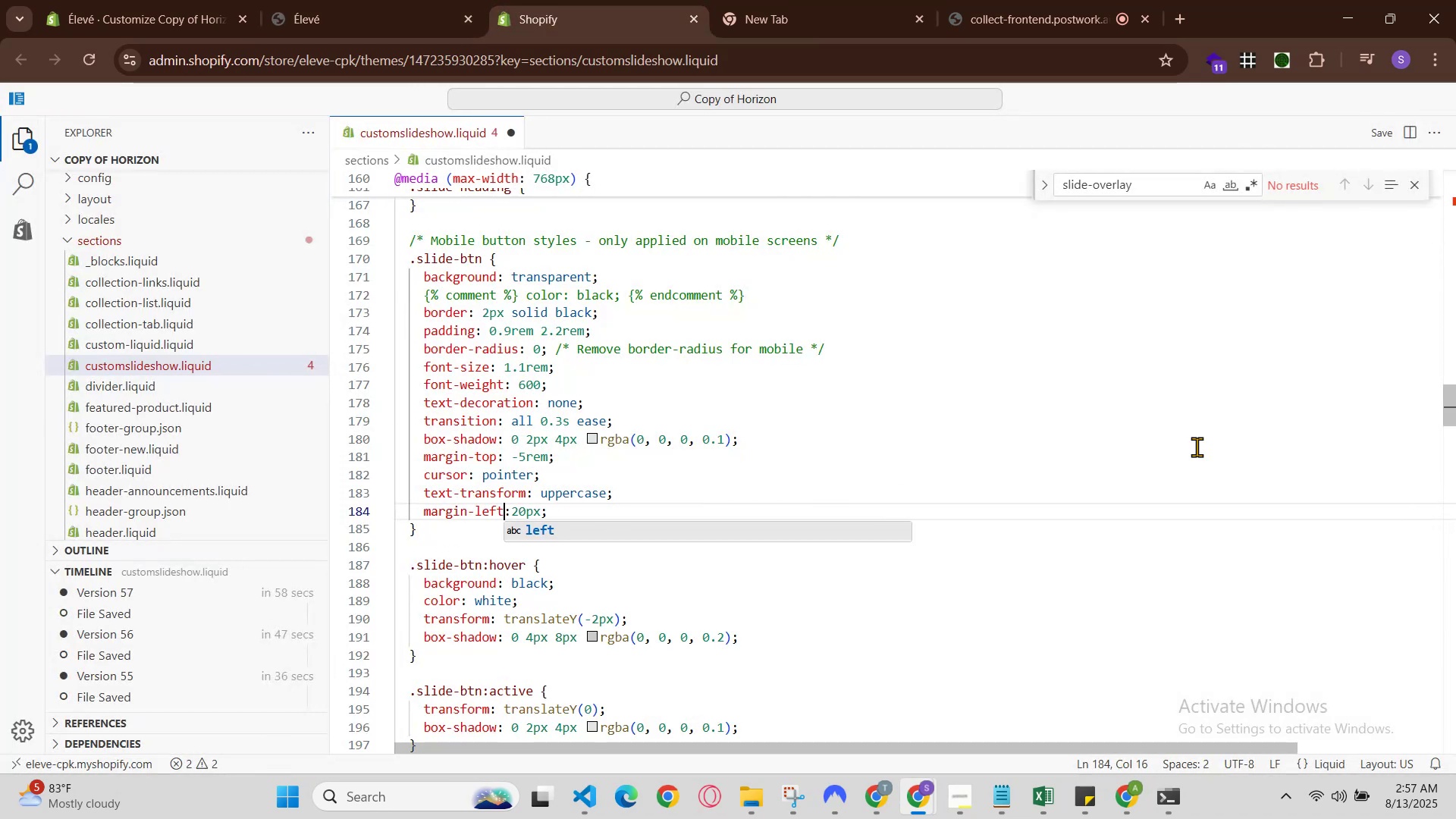 
hold_key(key=ControlLeft, duration=0.76)
 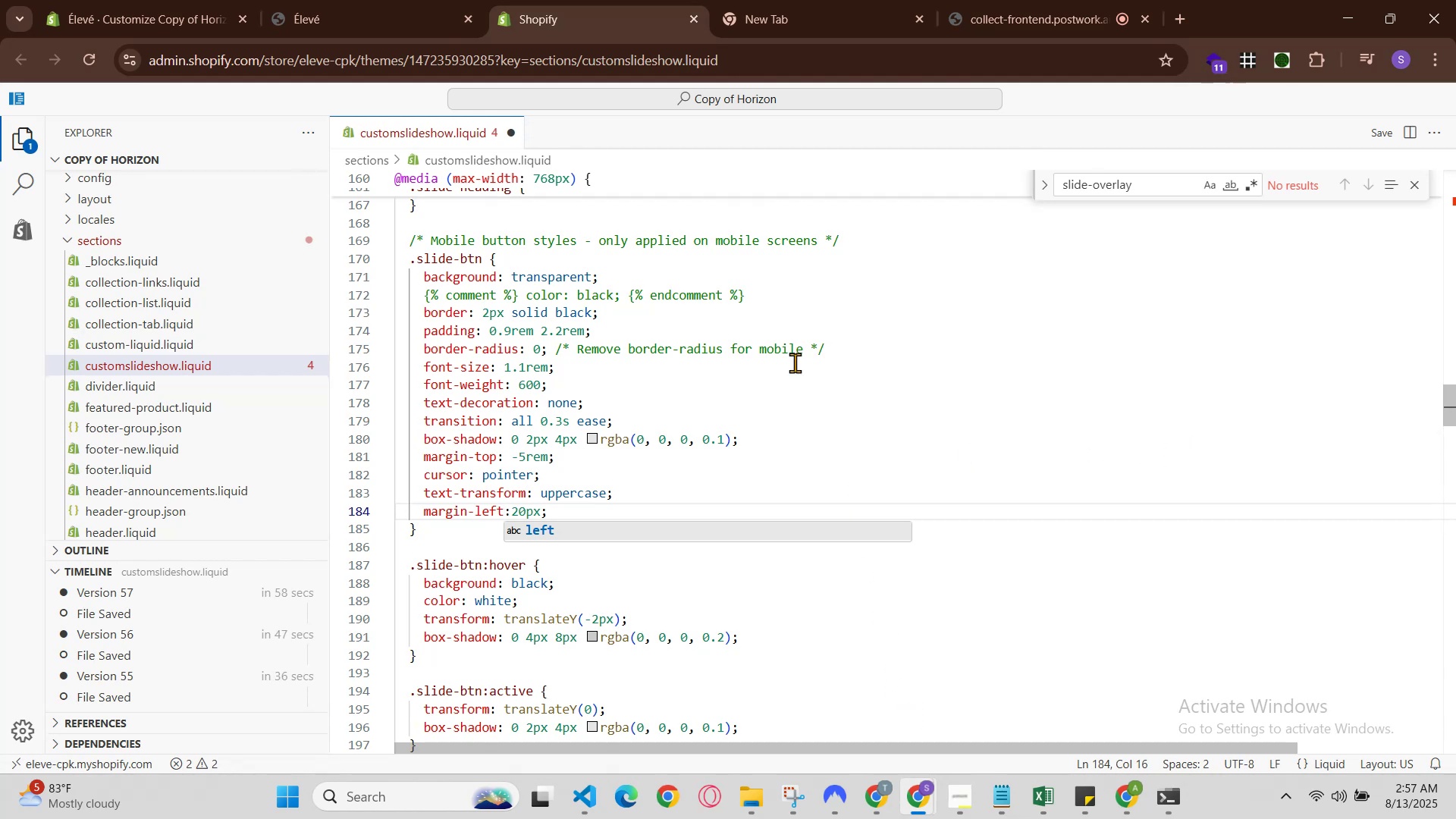 
hold_key(key=S, duration=0.47)
 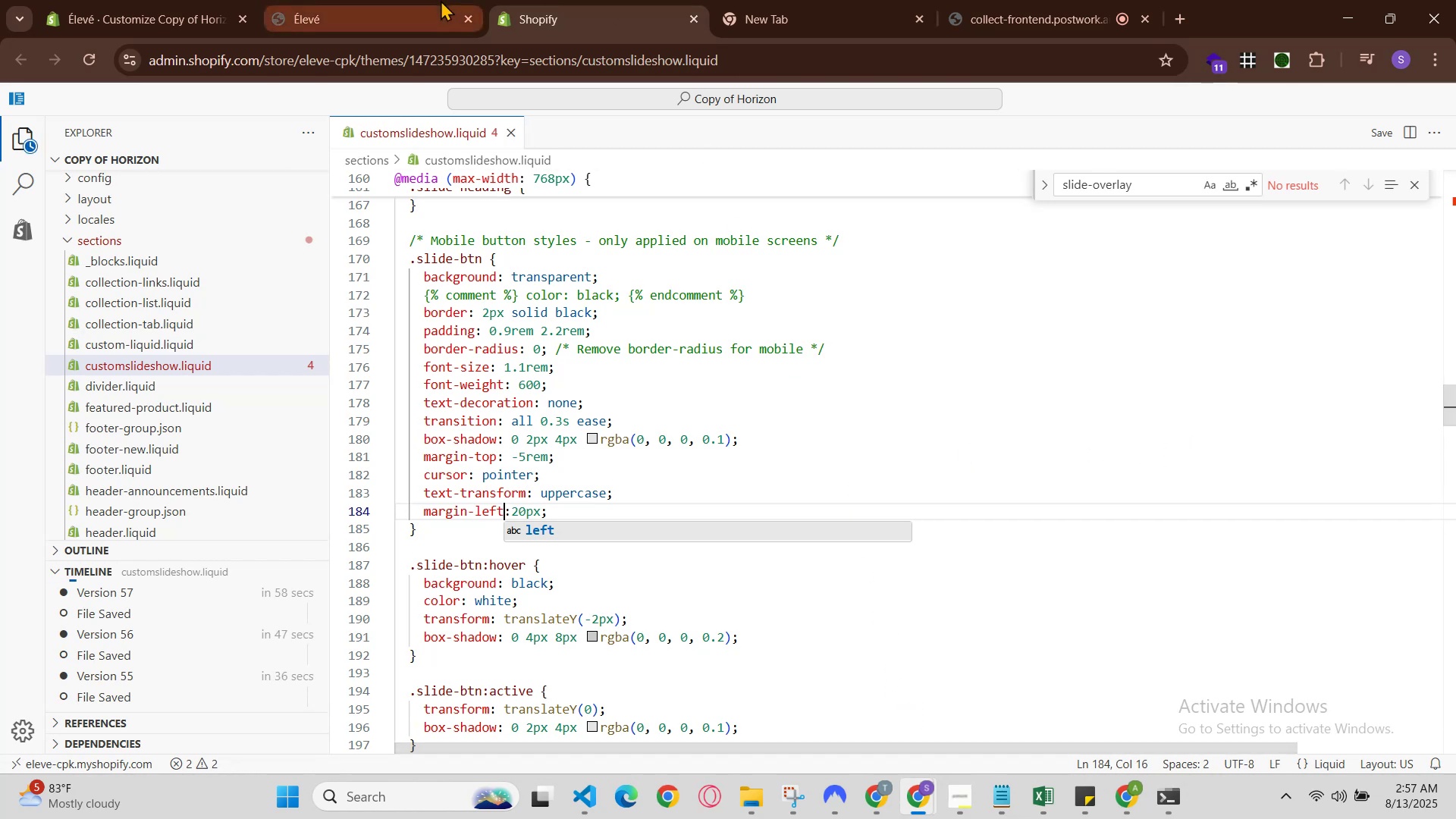 
left_click([409, 0])
 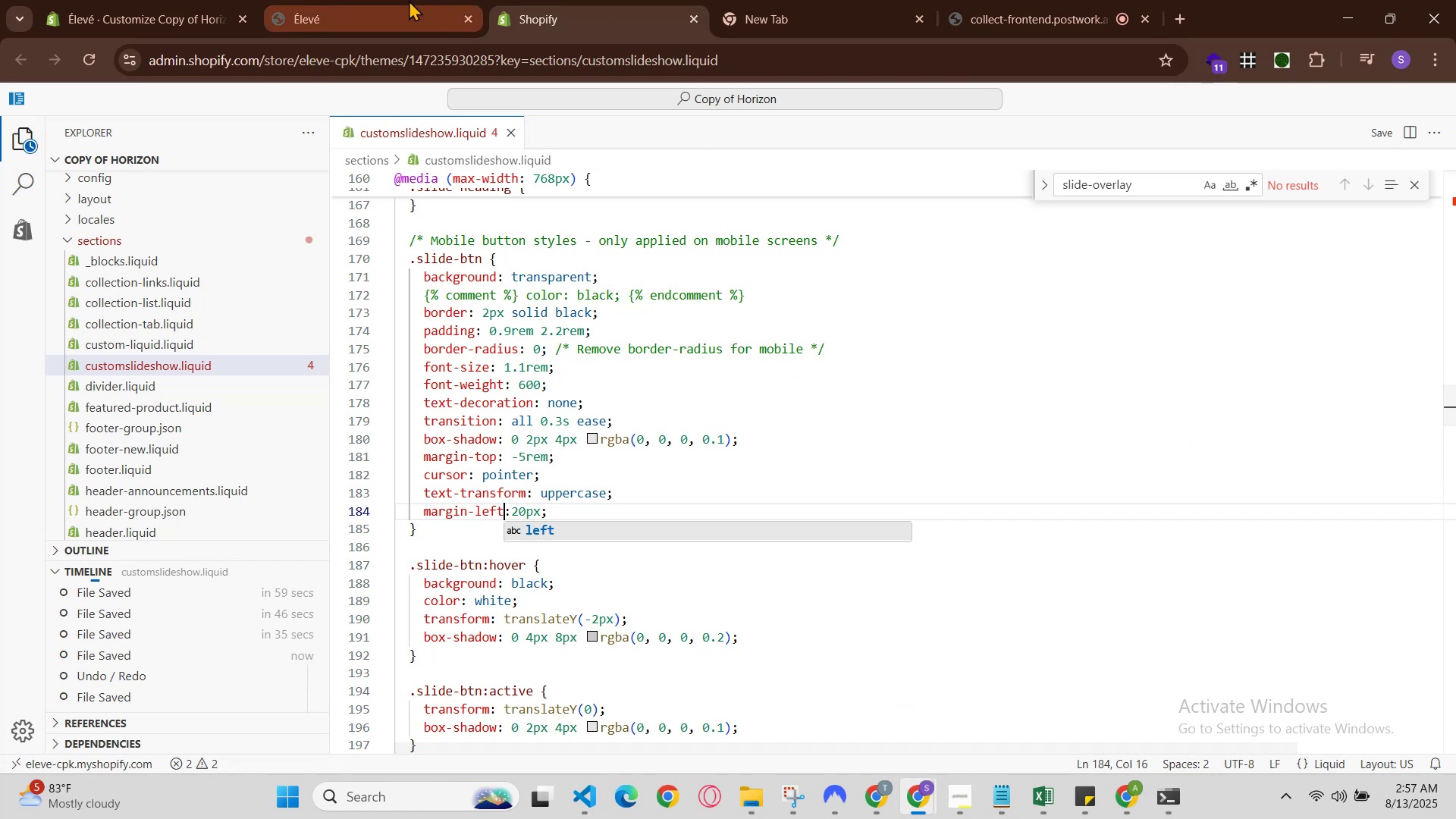 
key(Control+R)
 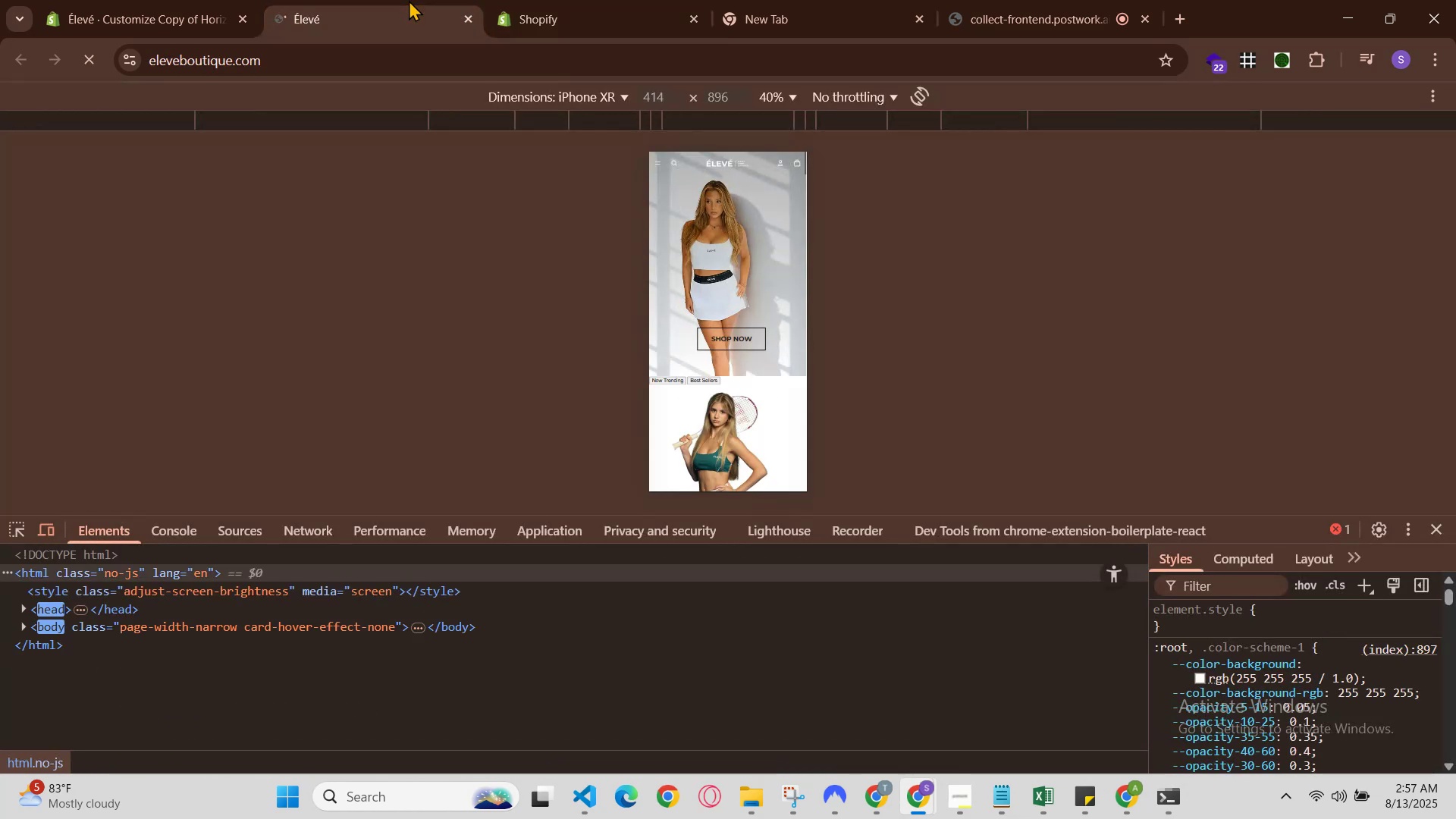 
left_click([521, 0])
 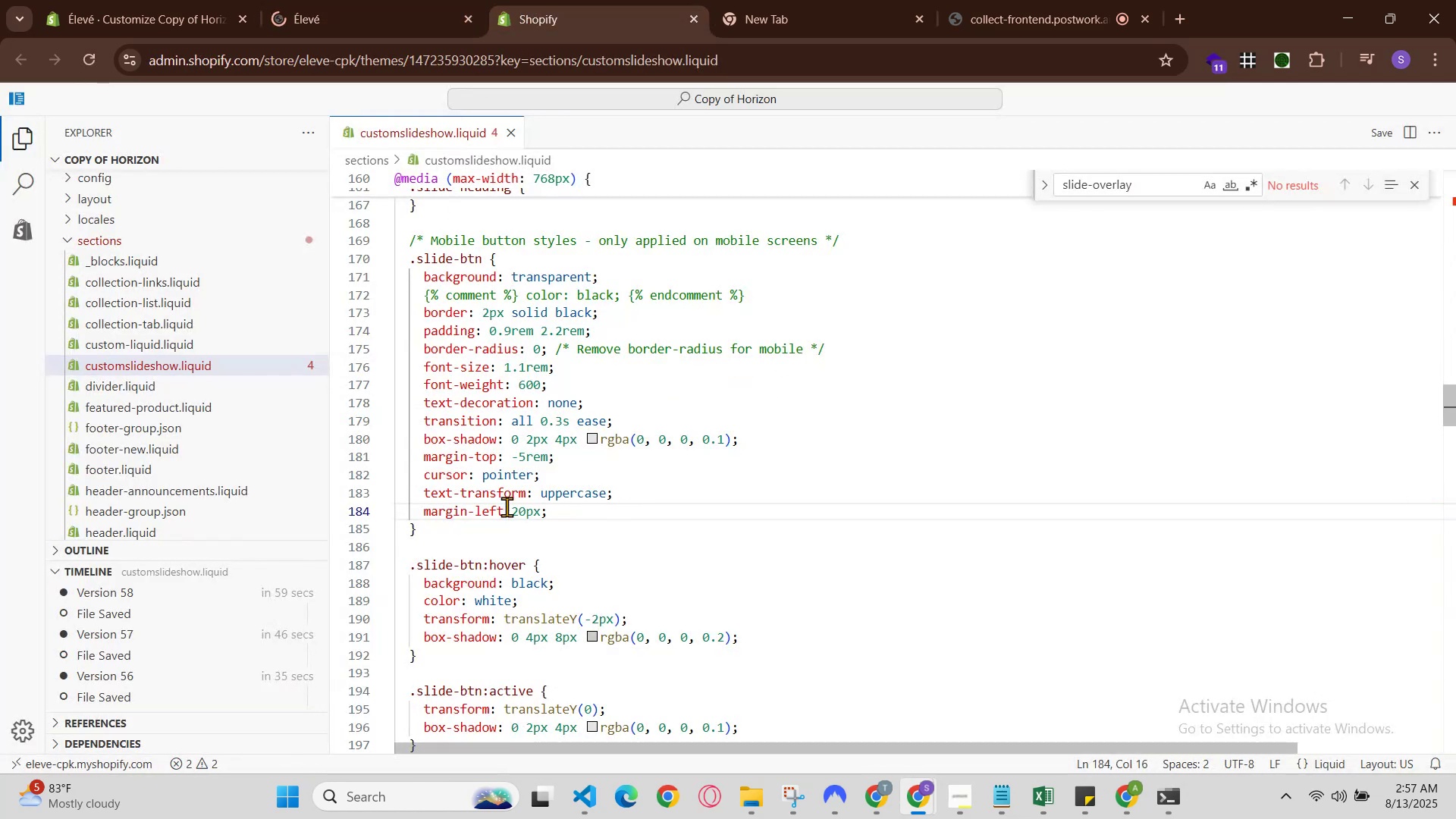 
left_click([511, 510])
 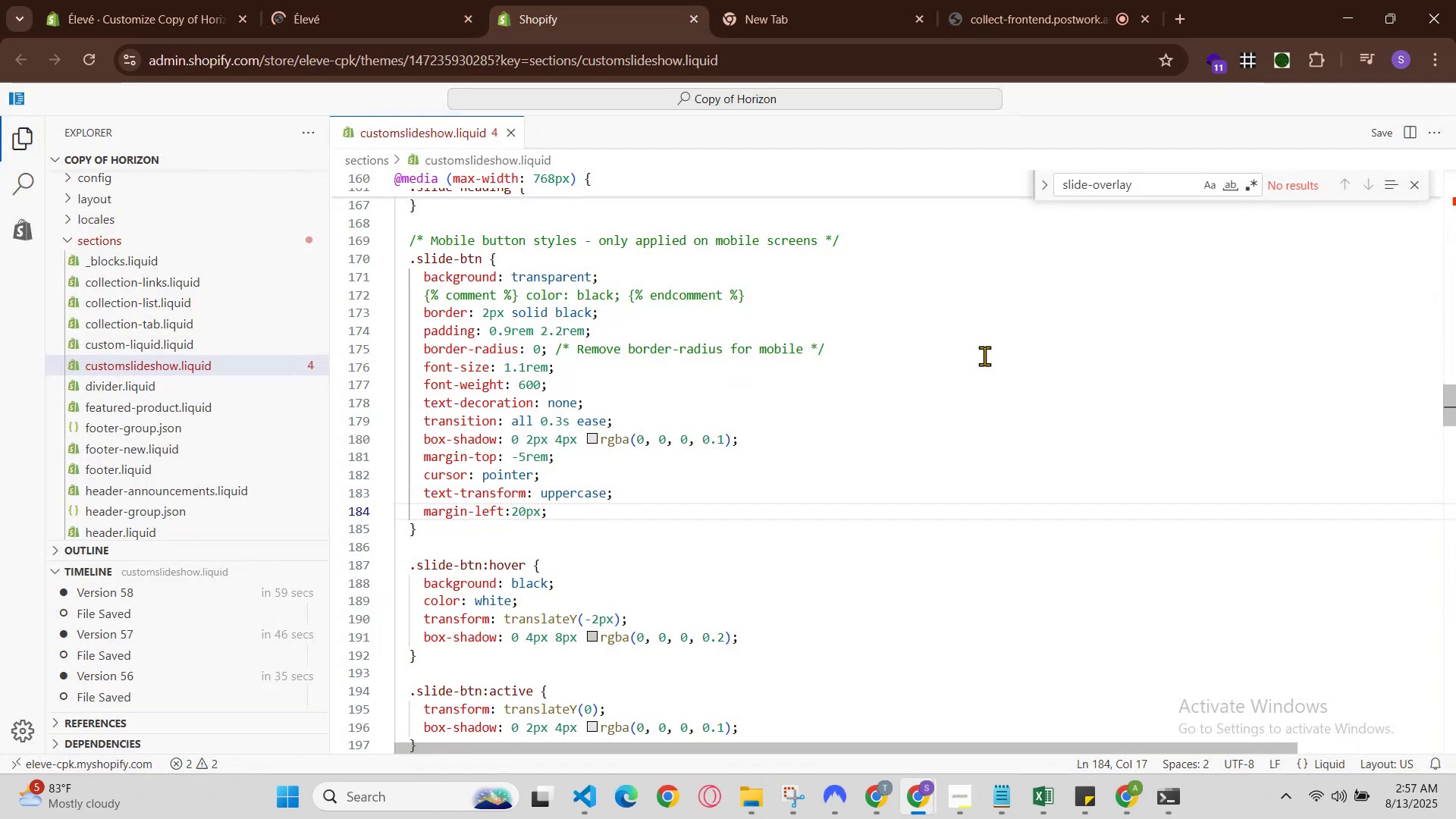 
key(Minus)
 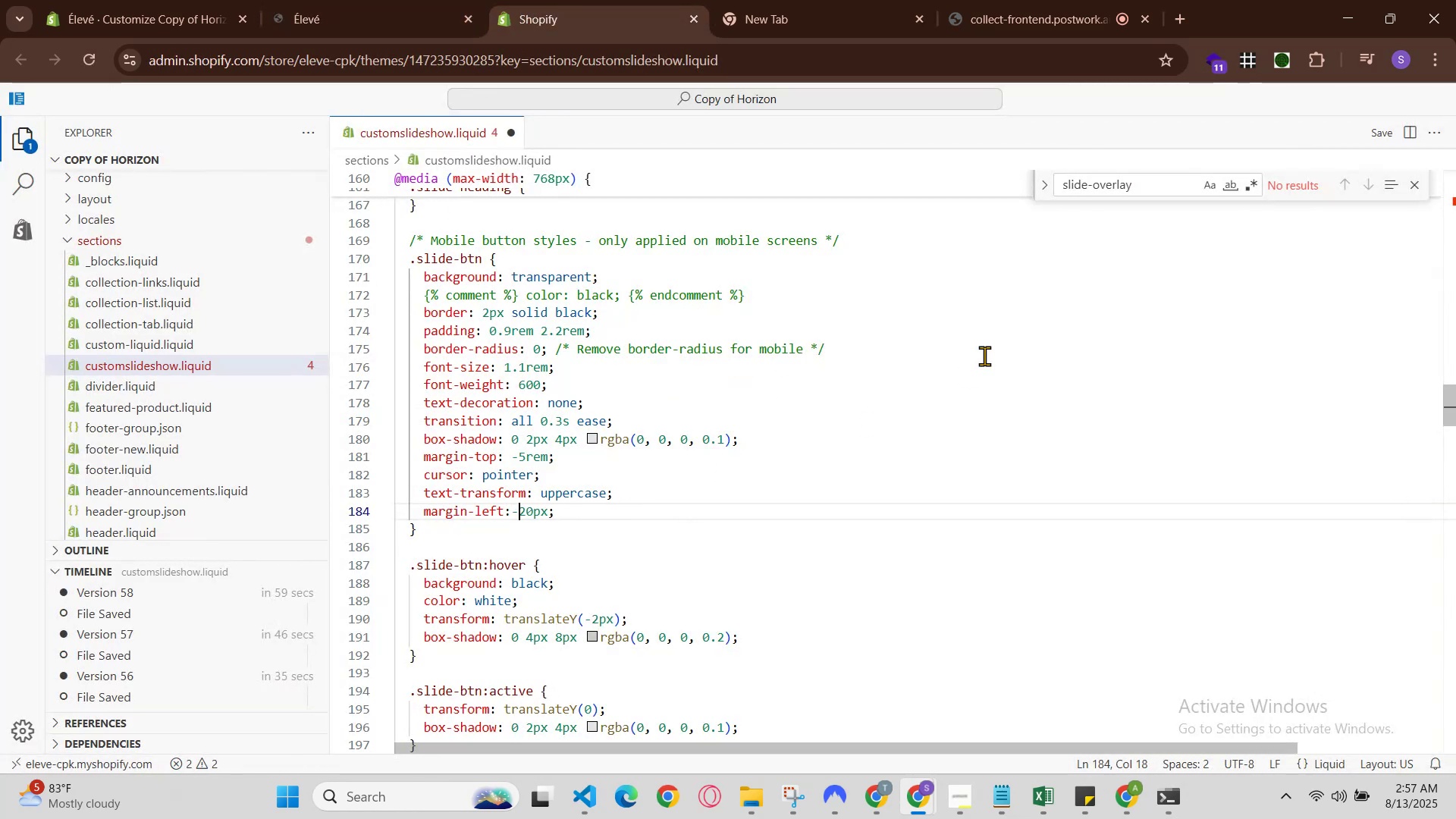 
hold_key(key=ControlLeft, duration=0.57)
 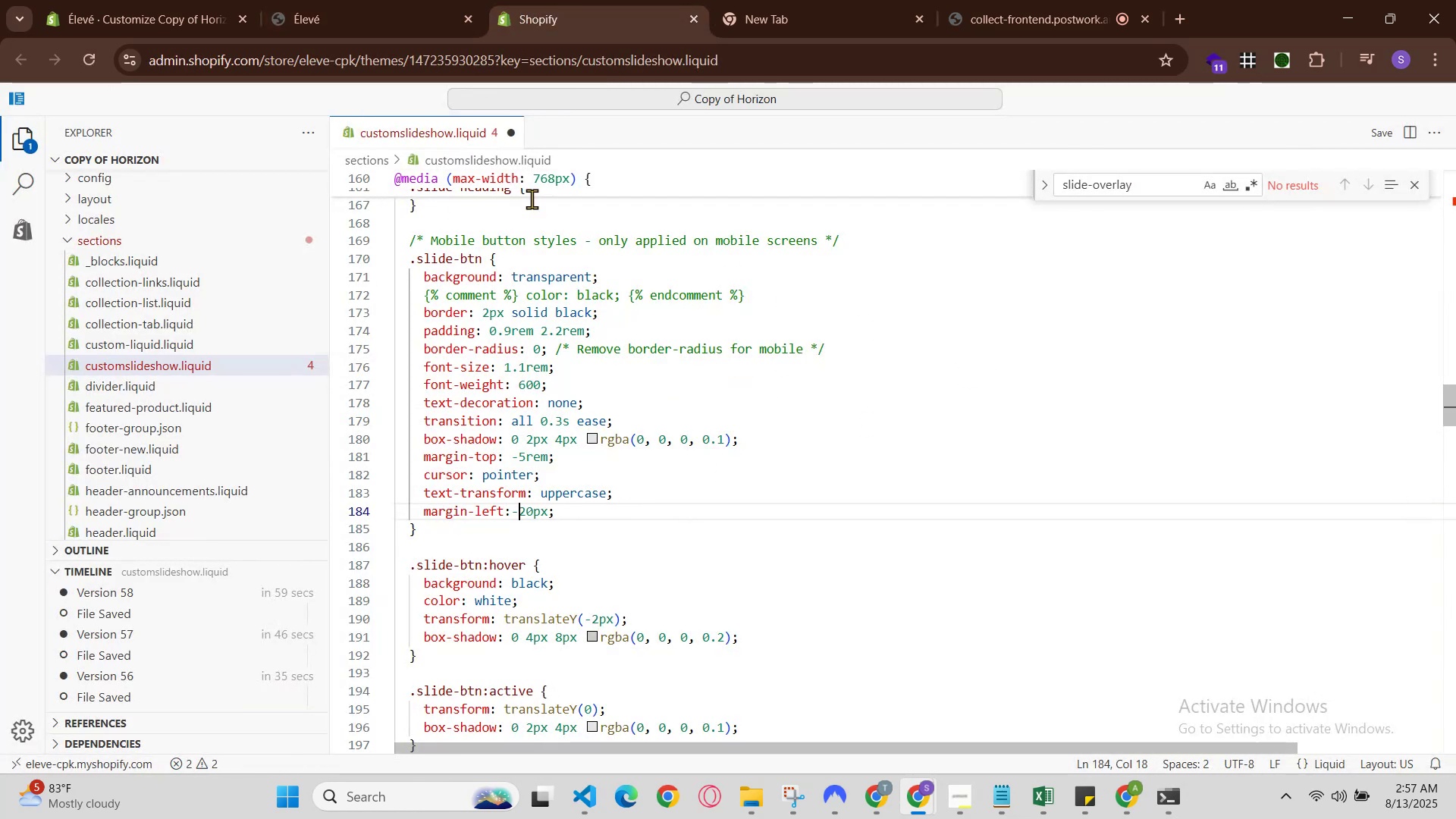 
hold_key(key=S, duration=0.35)
 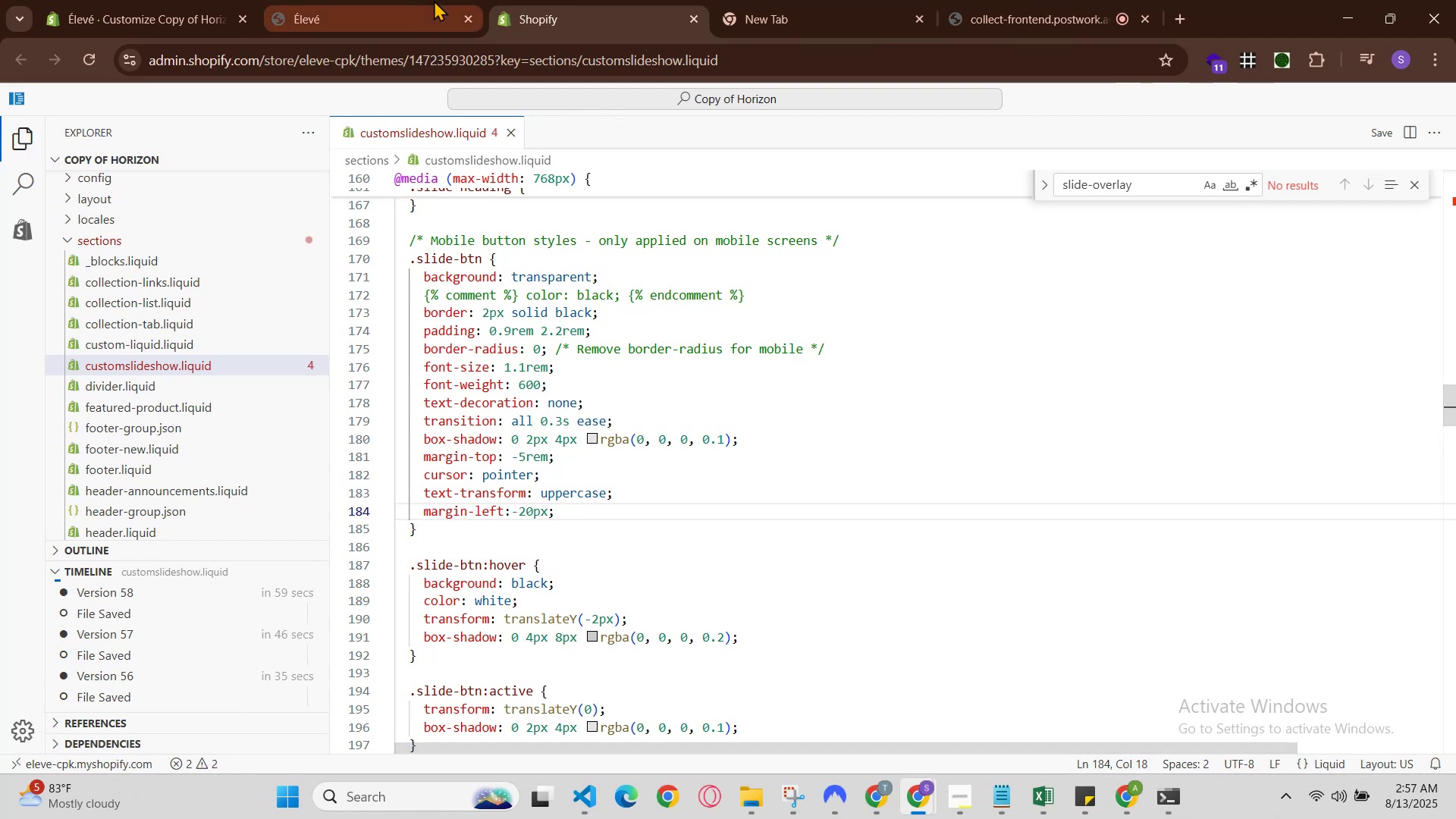 
left_click([418, 0])
 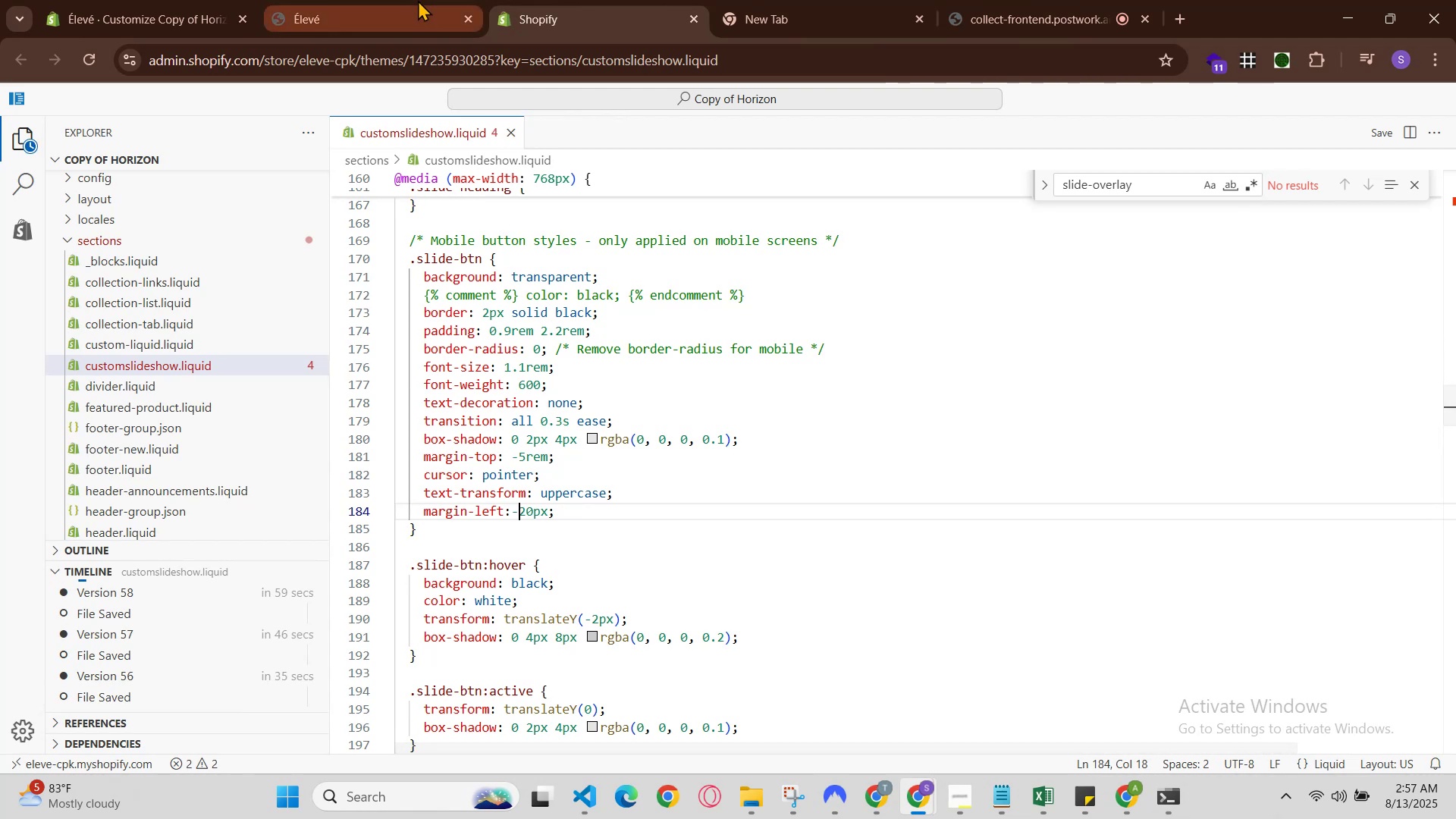 
key(Control+R)
 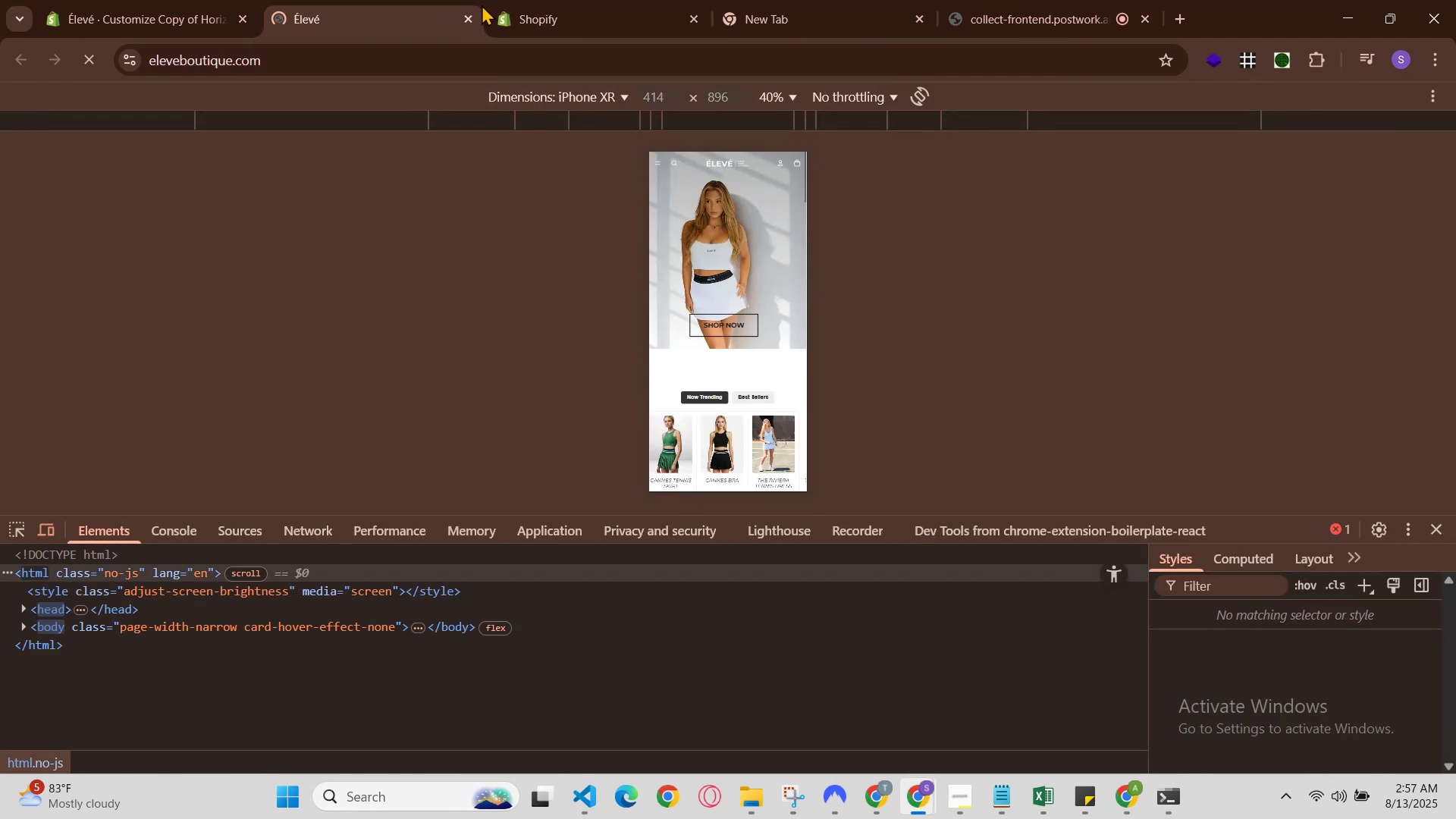 
scroll: coordinate [734, 224], scroll_direction: up, amount: 2.0
 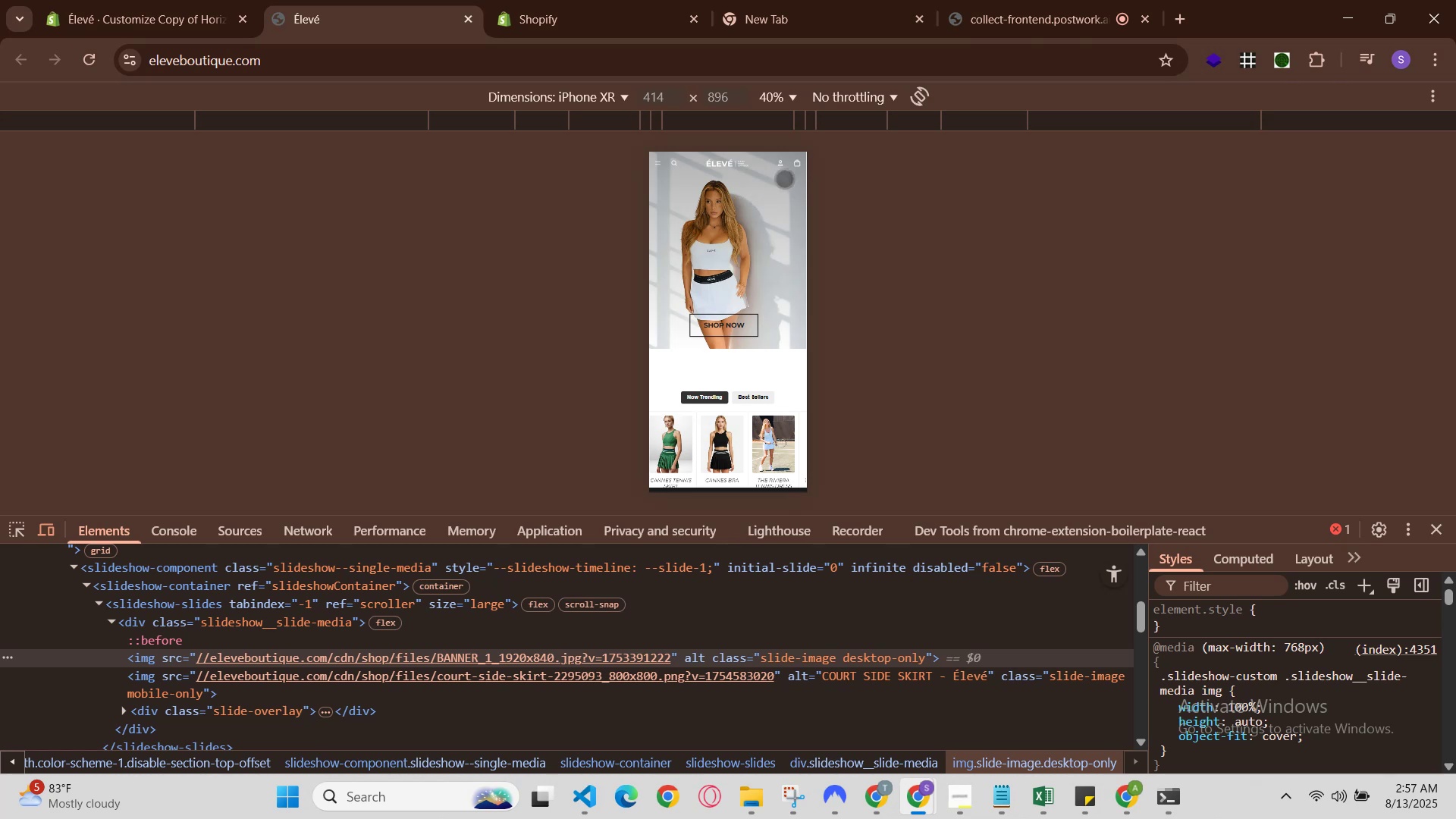 
left_click([625, 94])
 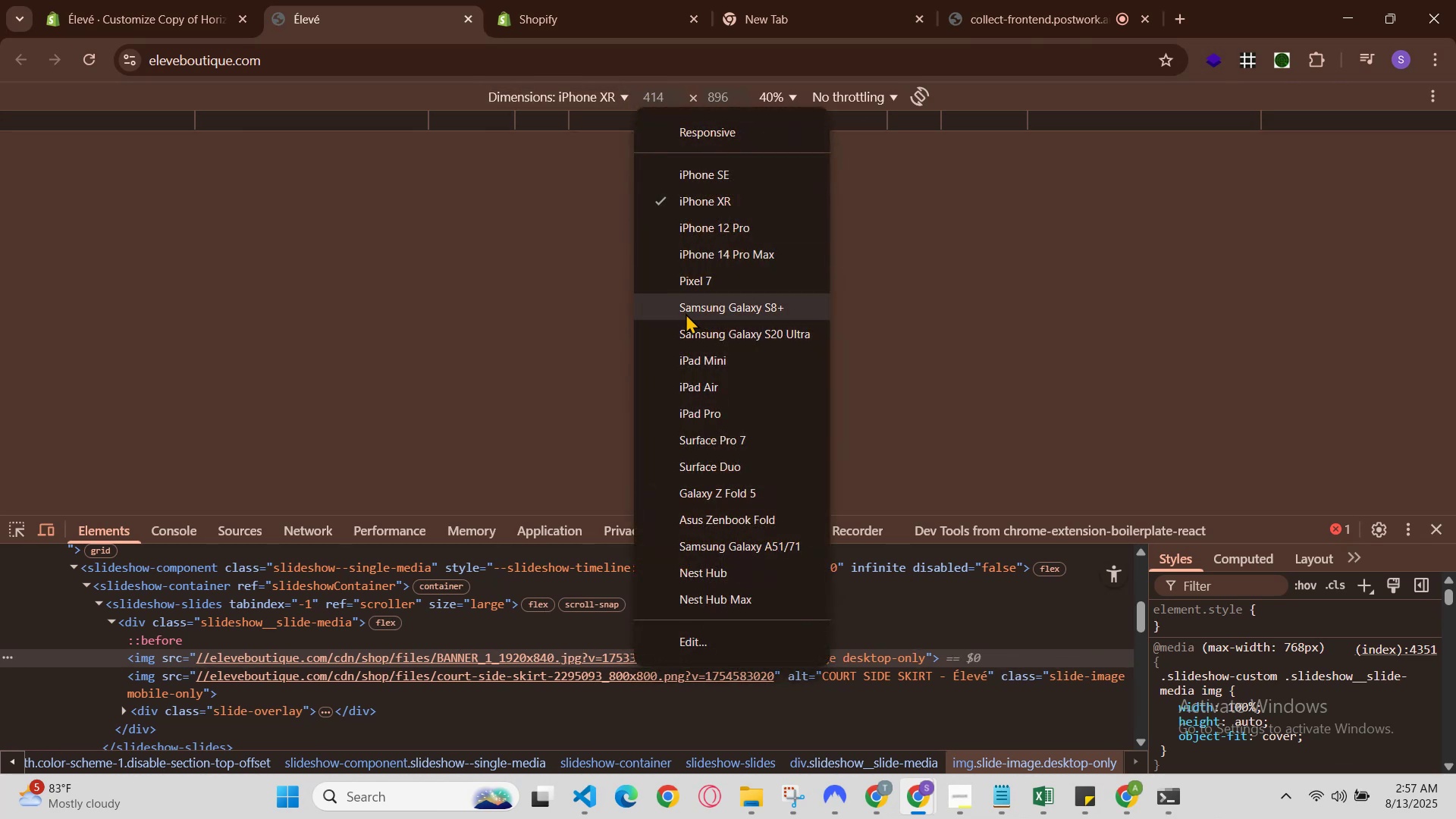 
left_click([695, 318])
 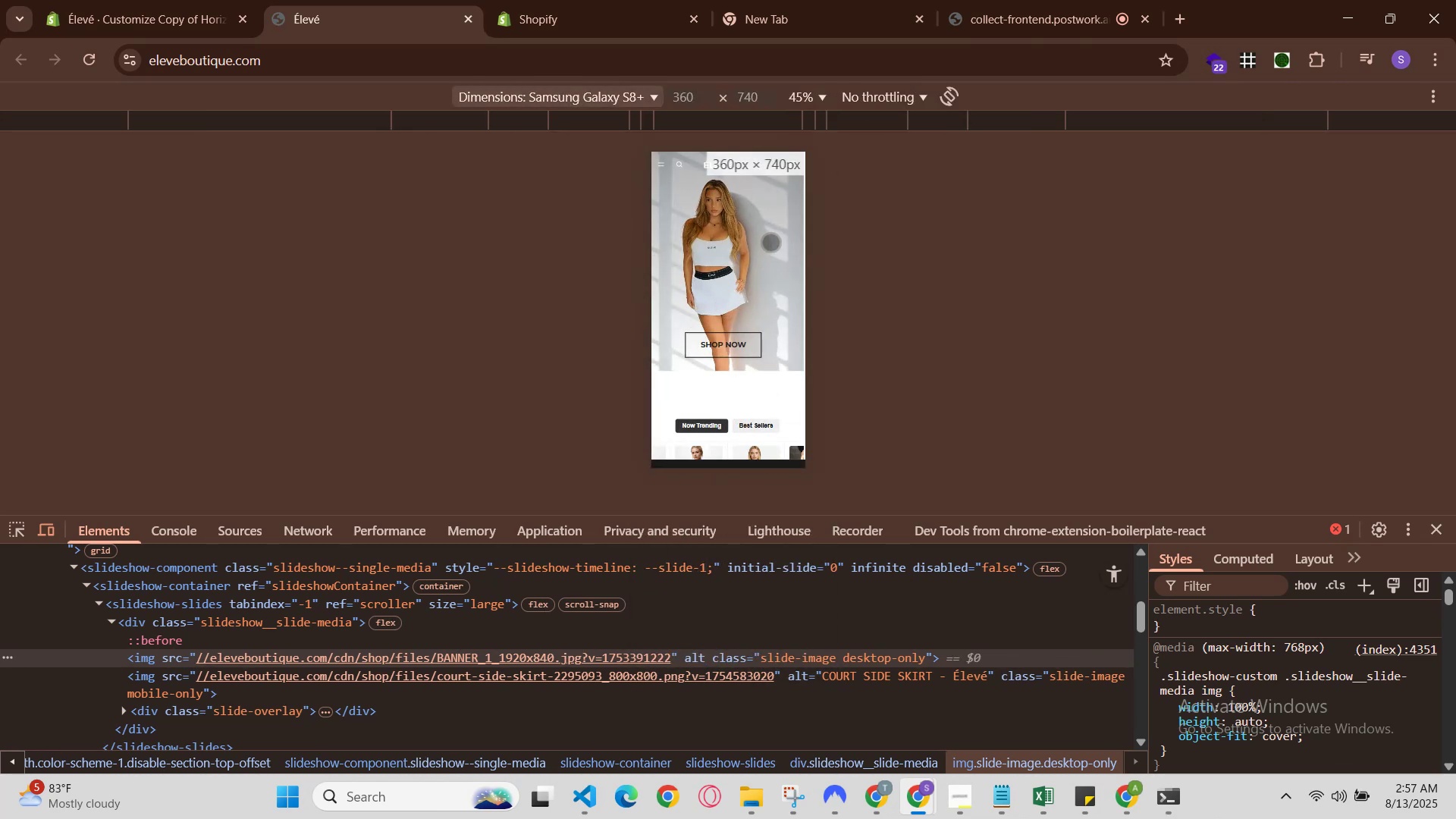 
scroll: coordinate [770, 237], scroll_direction: none, amount: 0.0
 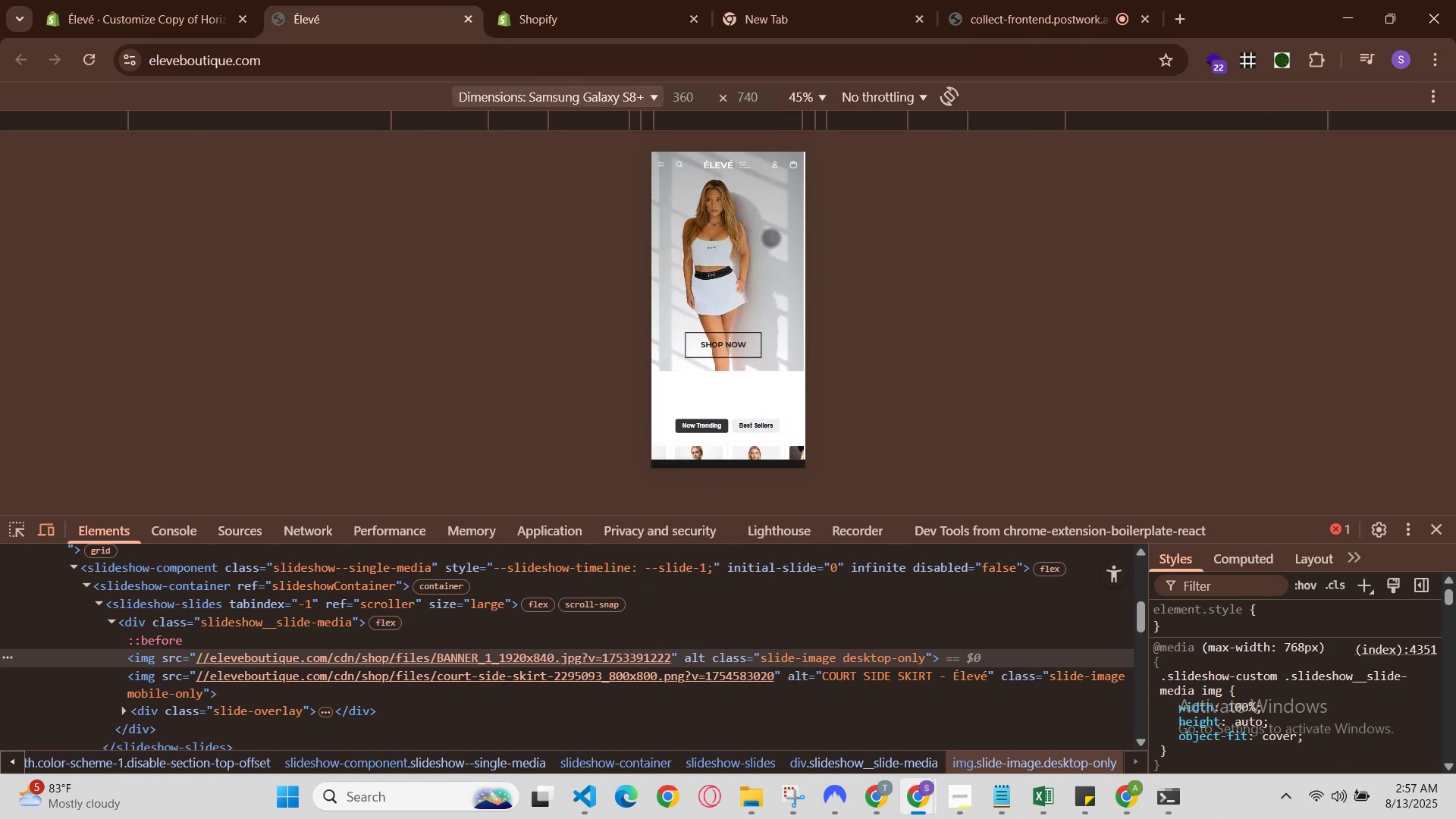 
scroll: coordinate [770, 237], scroll_direction: up, amount: 1.0
 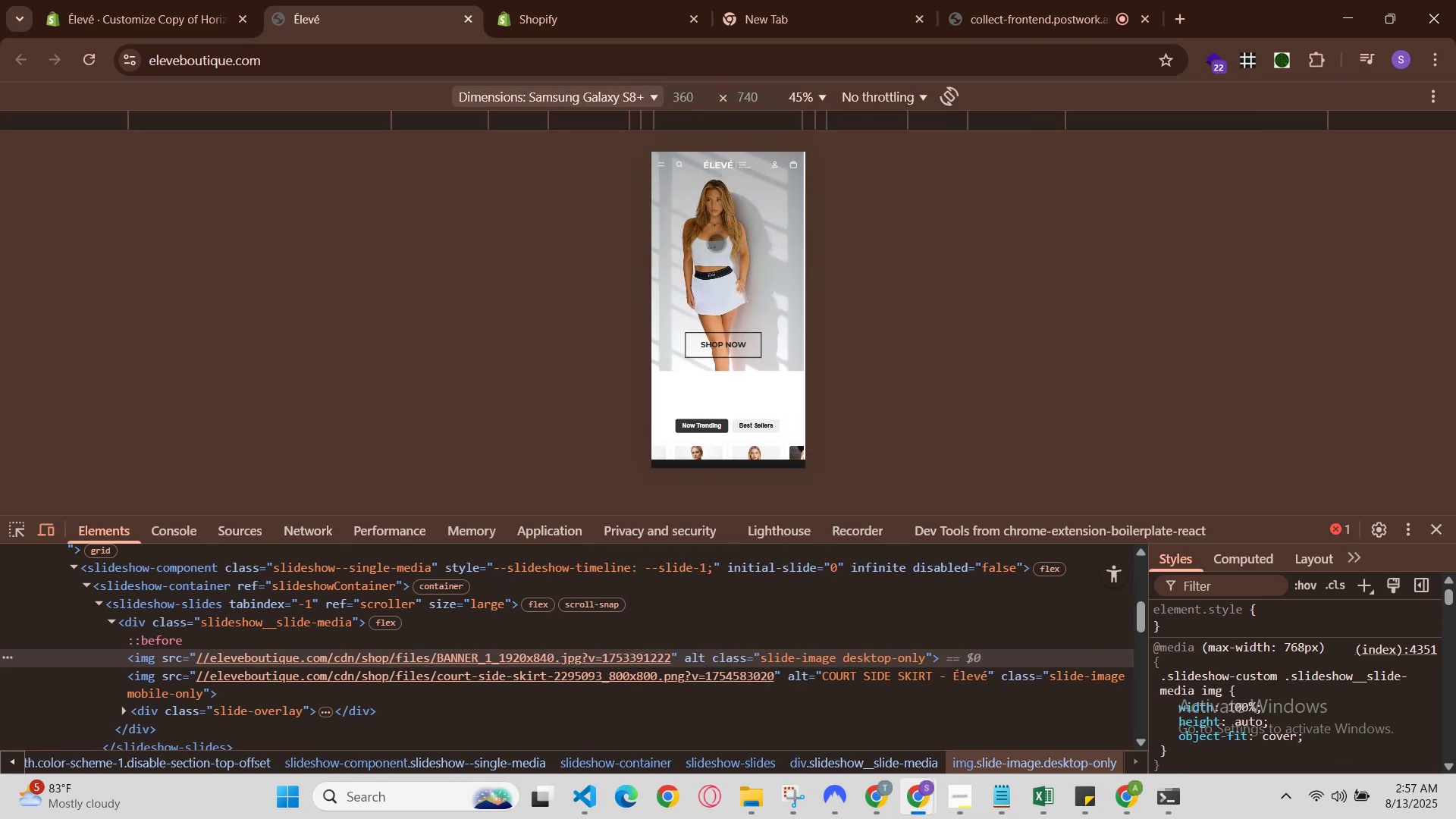 
left_click([534, 0])
 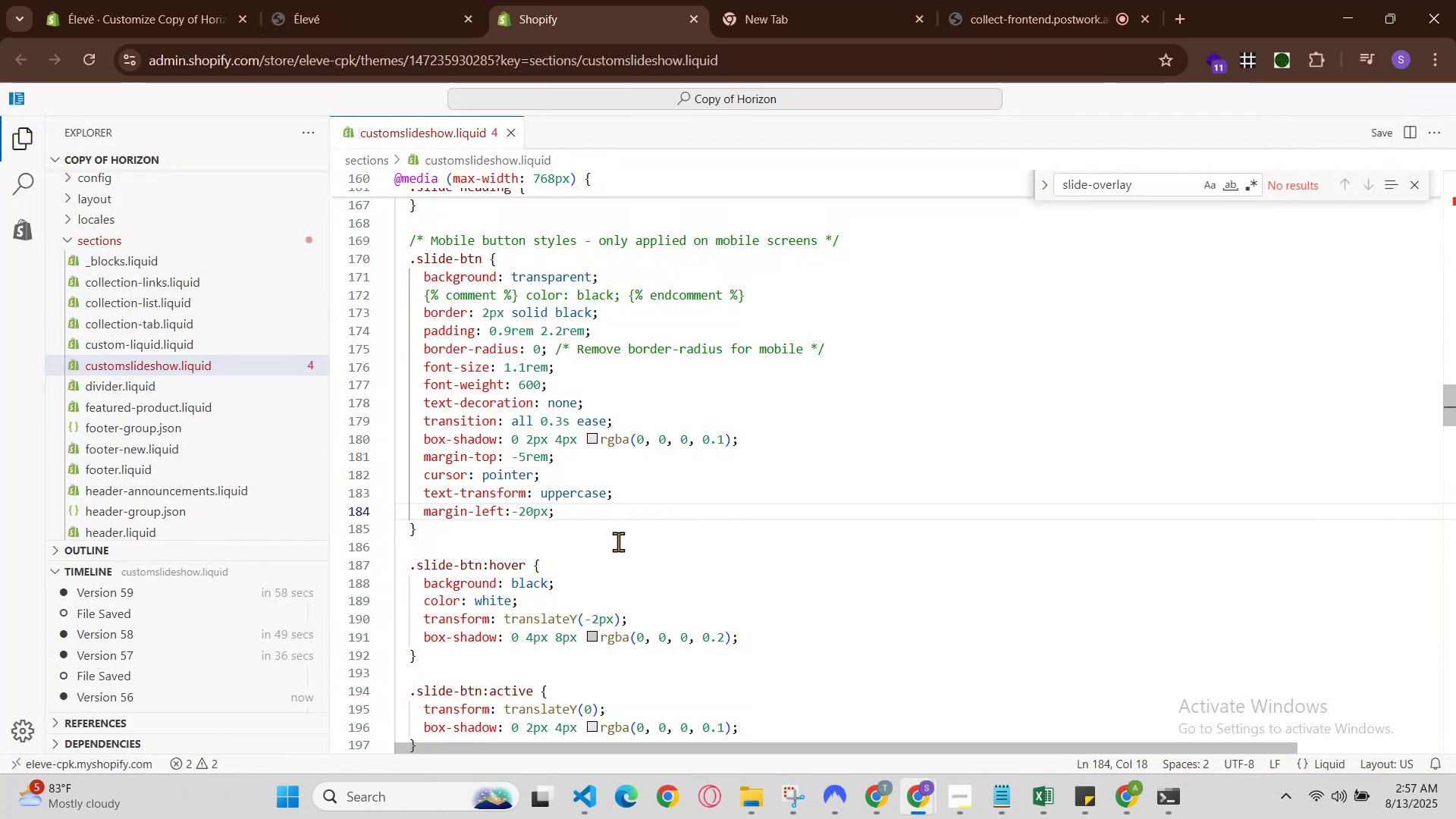 
left_click([617, 522])
 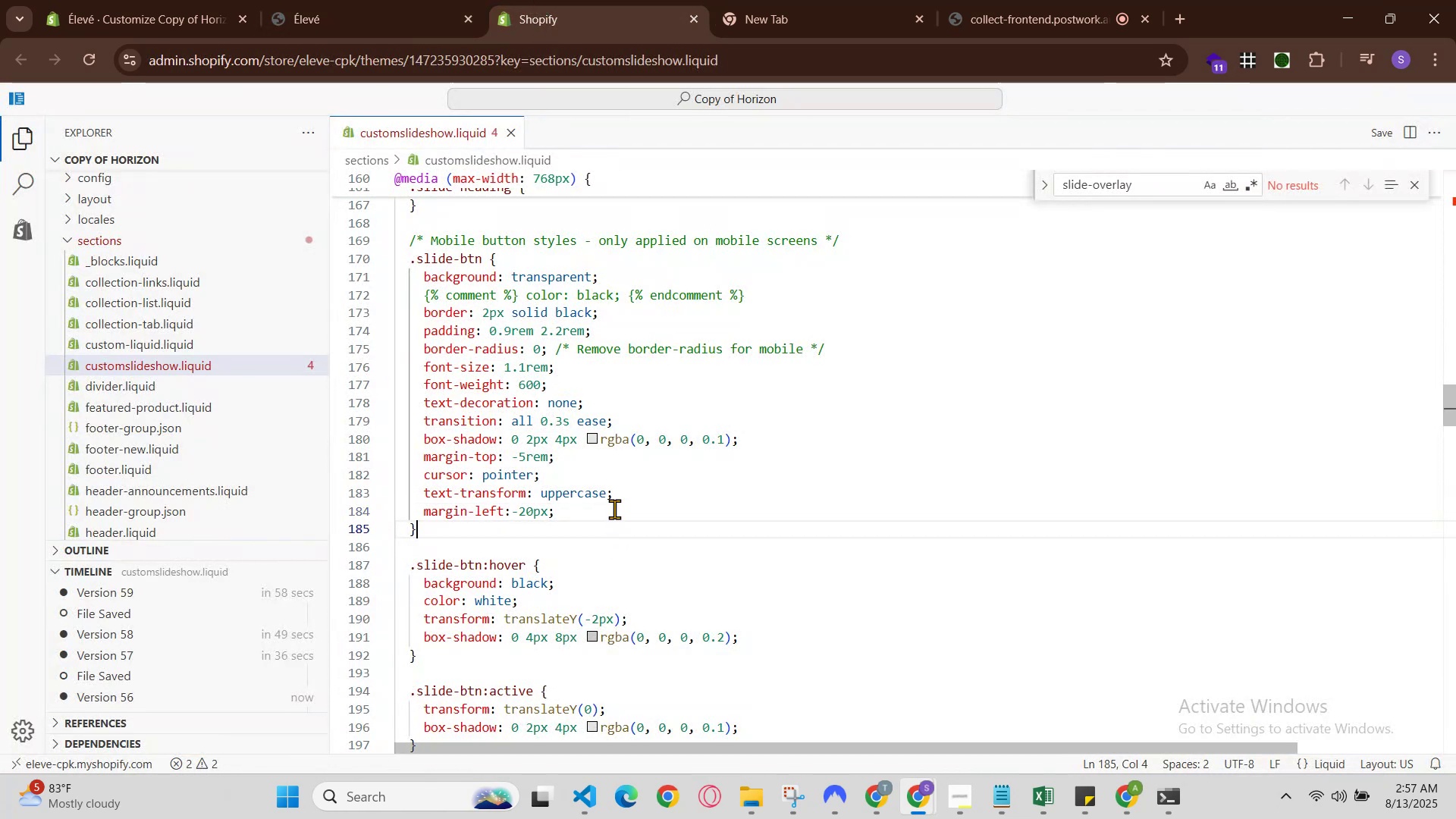 
left_click([614, 509])
 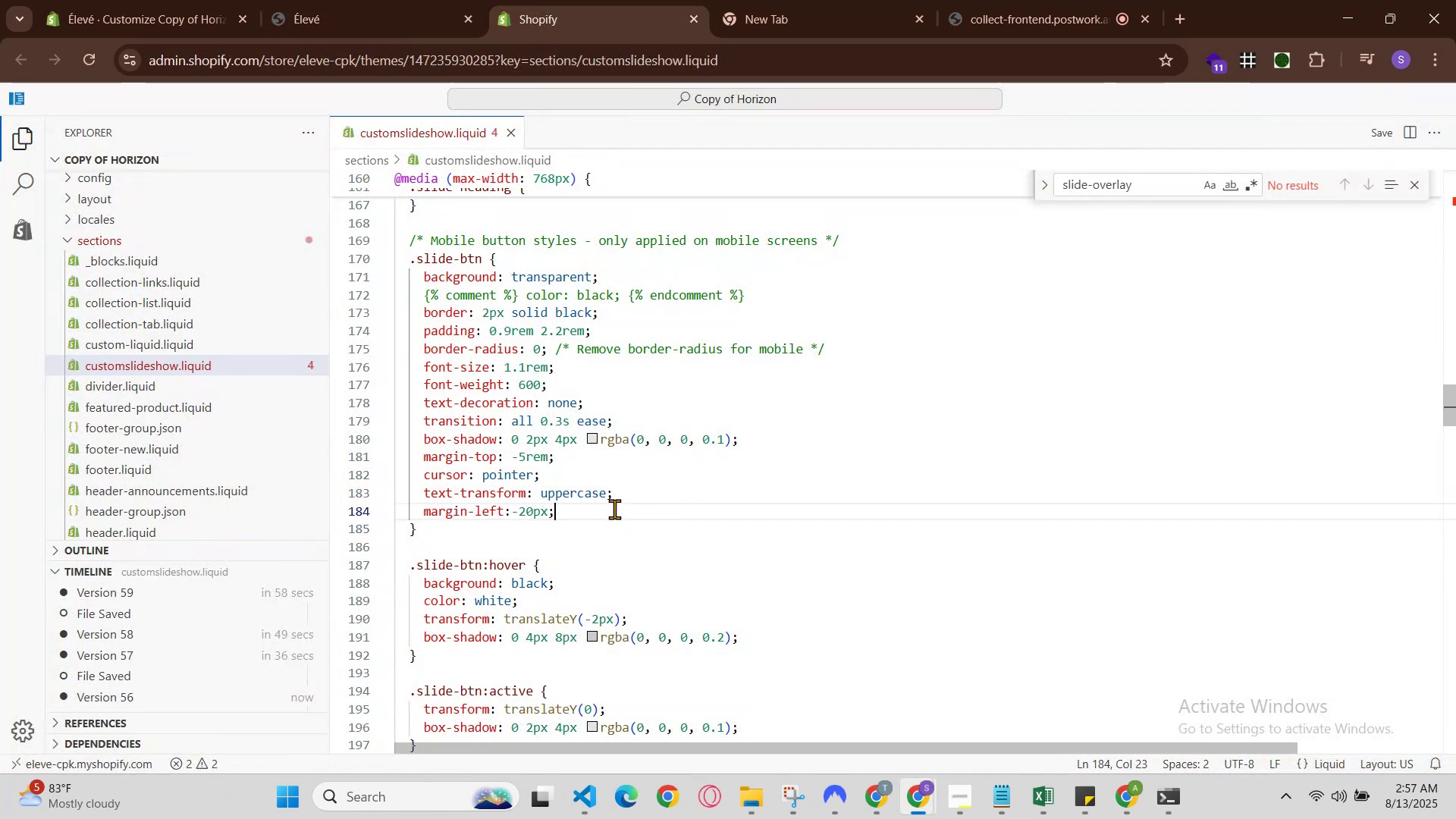 
key(Control+Slash)
 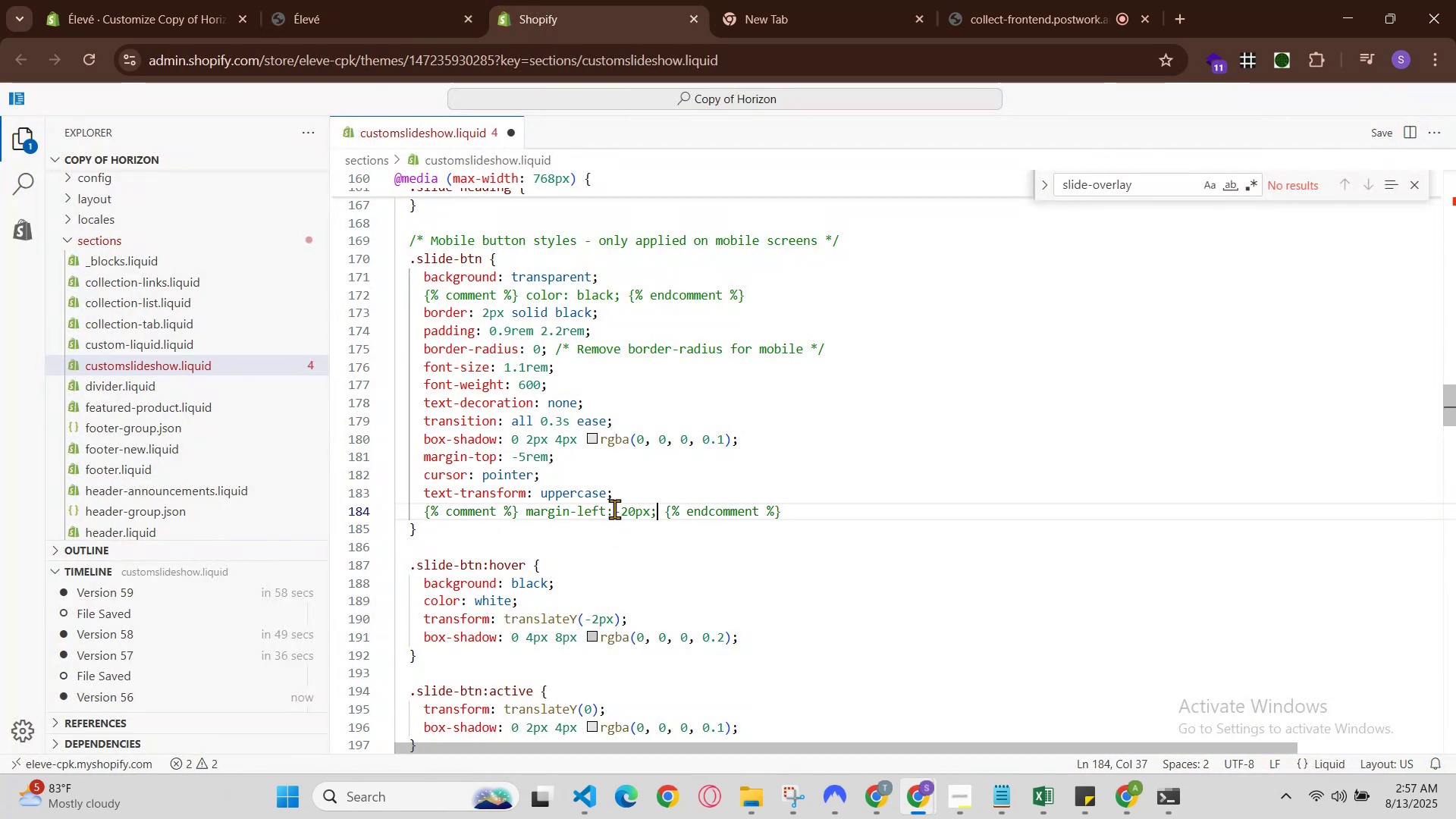 
hold_key(key=ControlLeft, duration=0.68)
 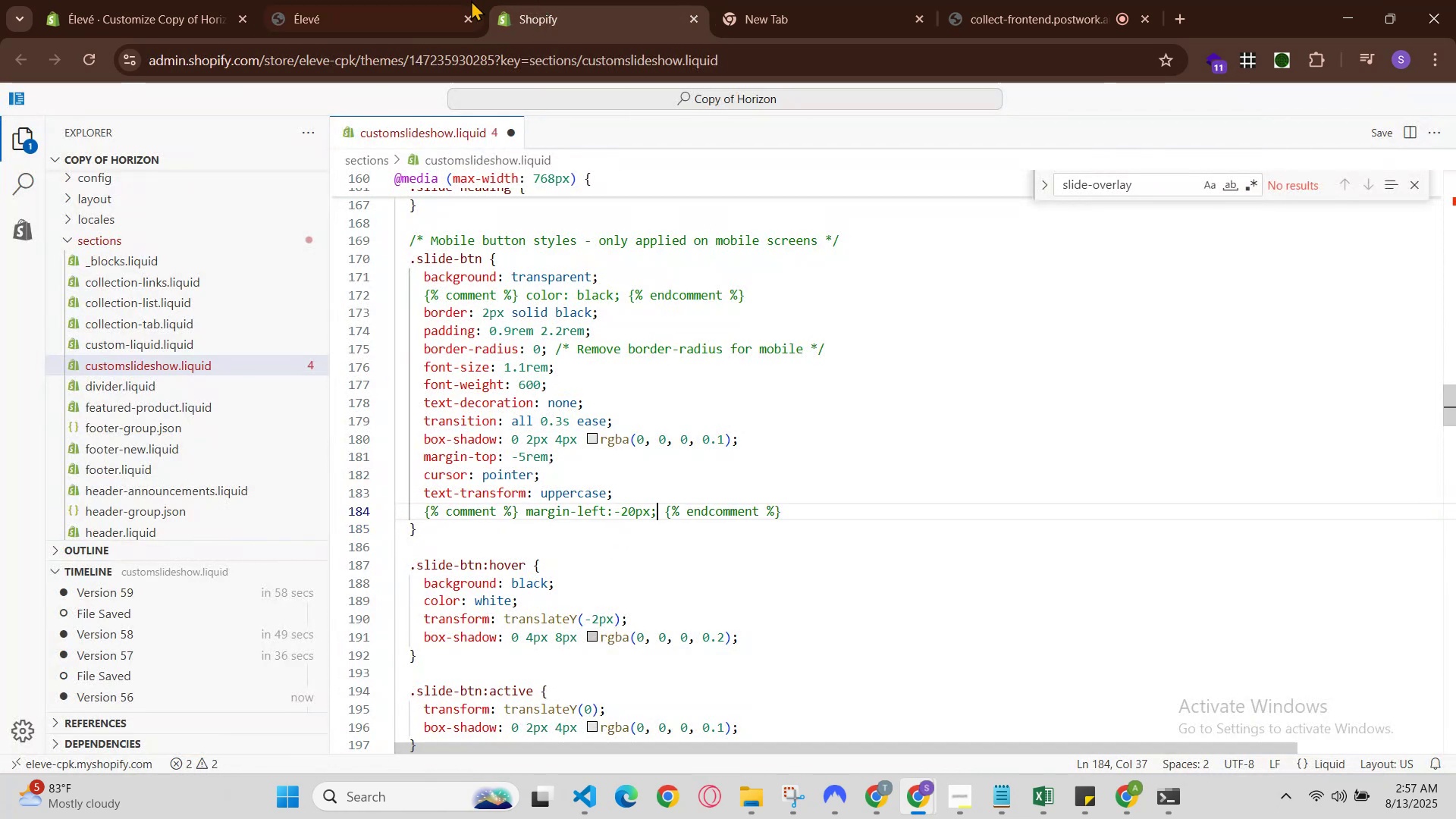 
hold_key(key=S, duration=0.4)
 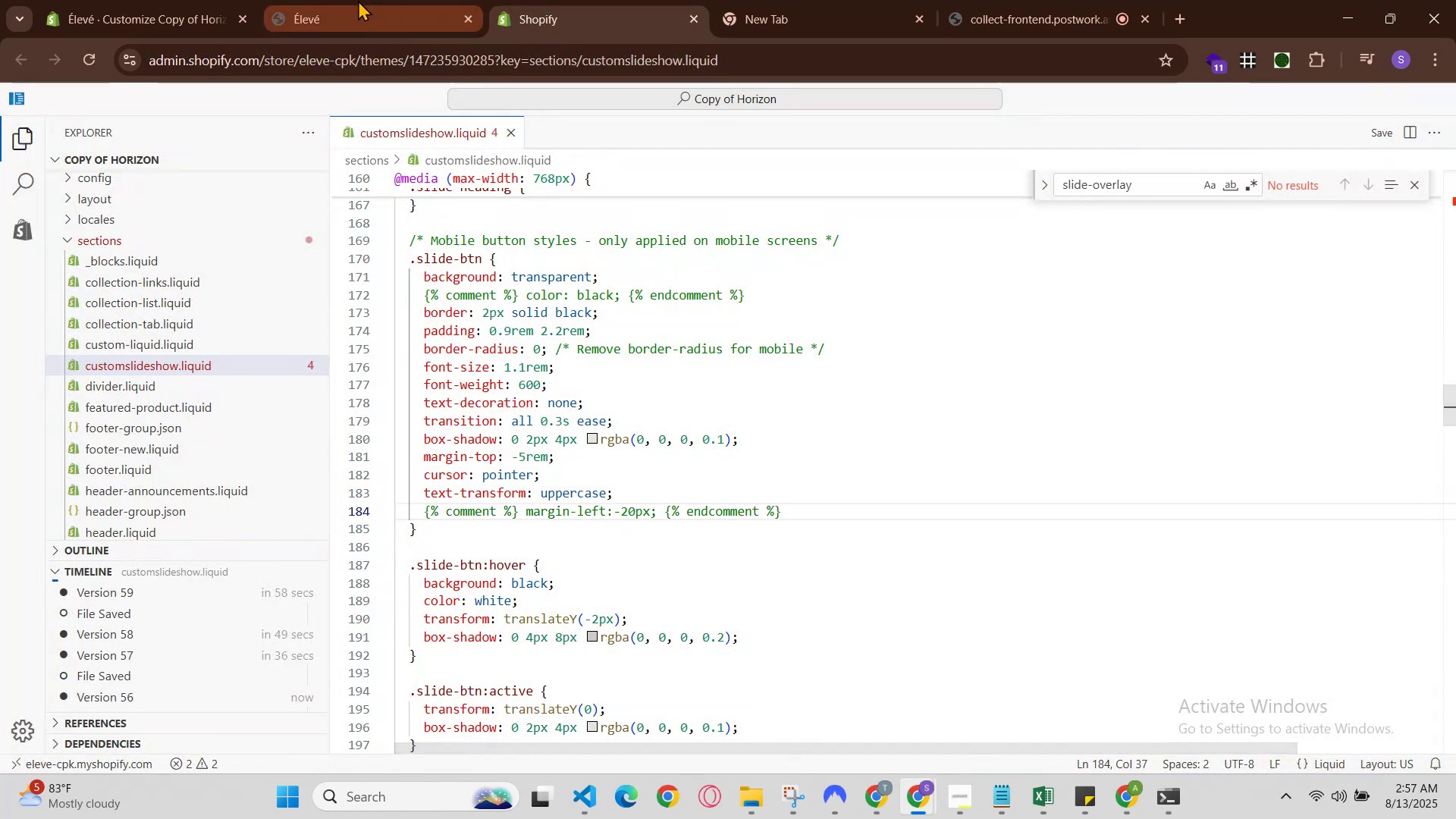 
left_click([358, 0])
 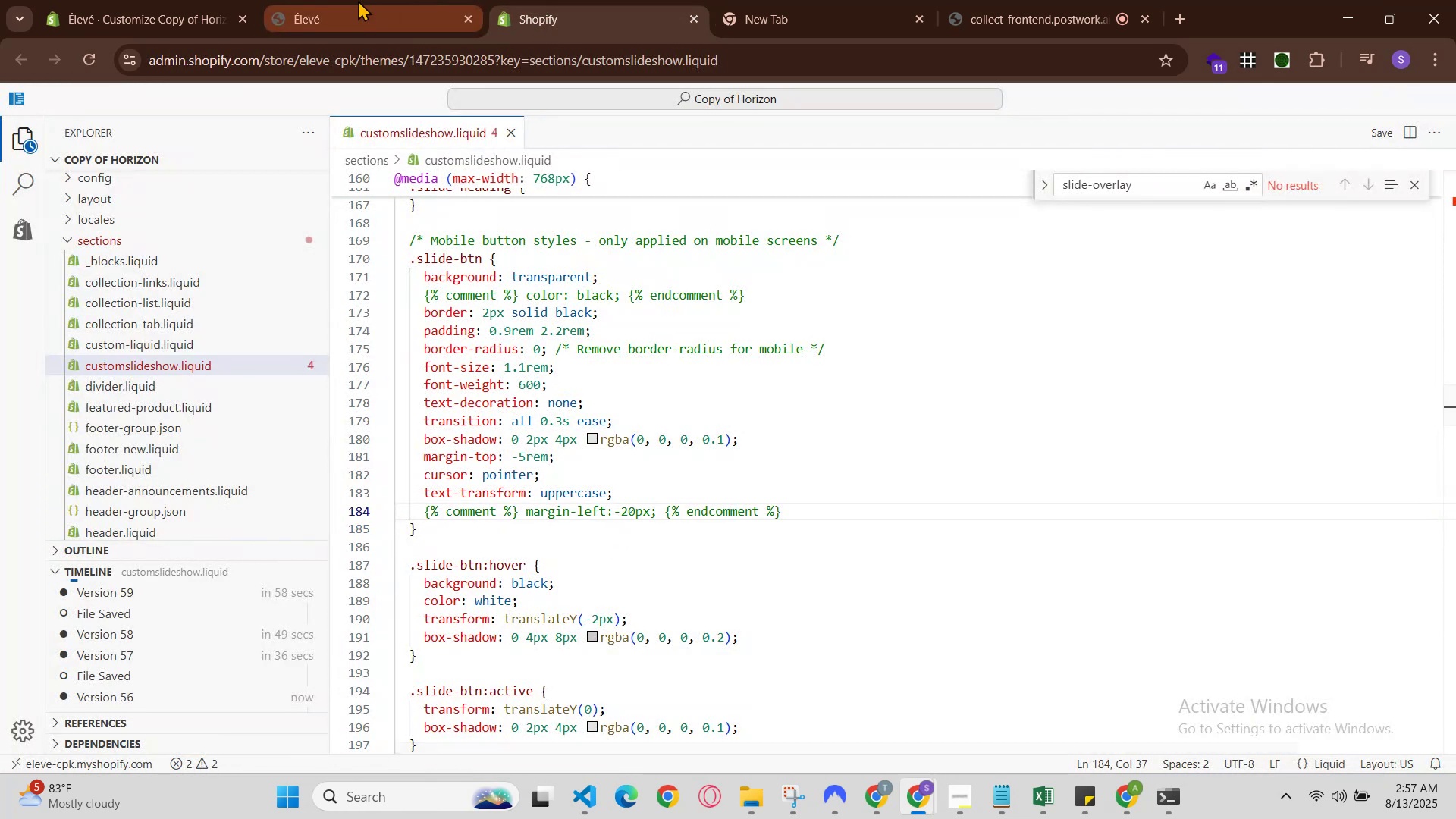 
hold_key(key=ControlLeft, duration=0.88)
 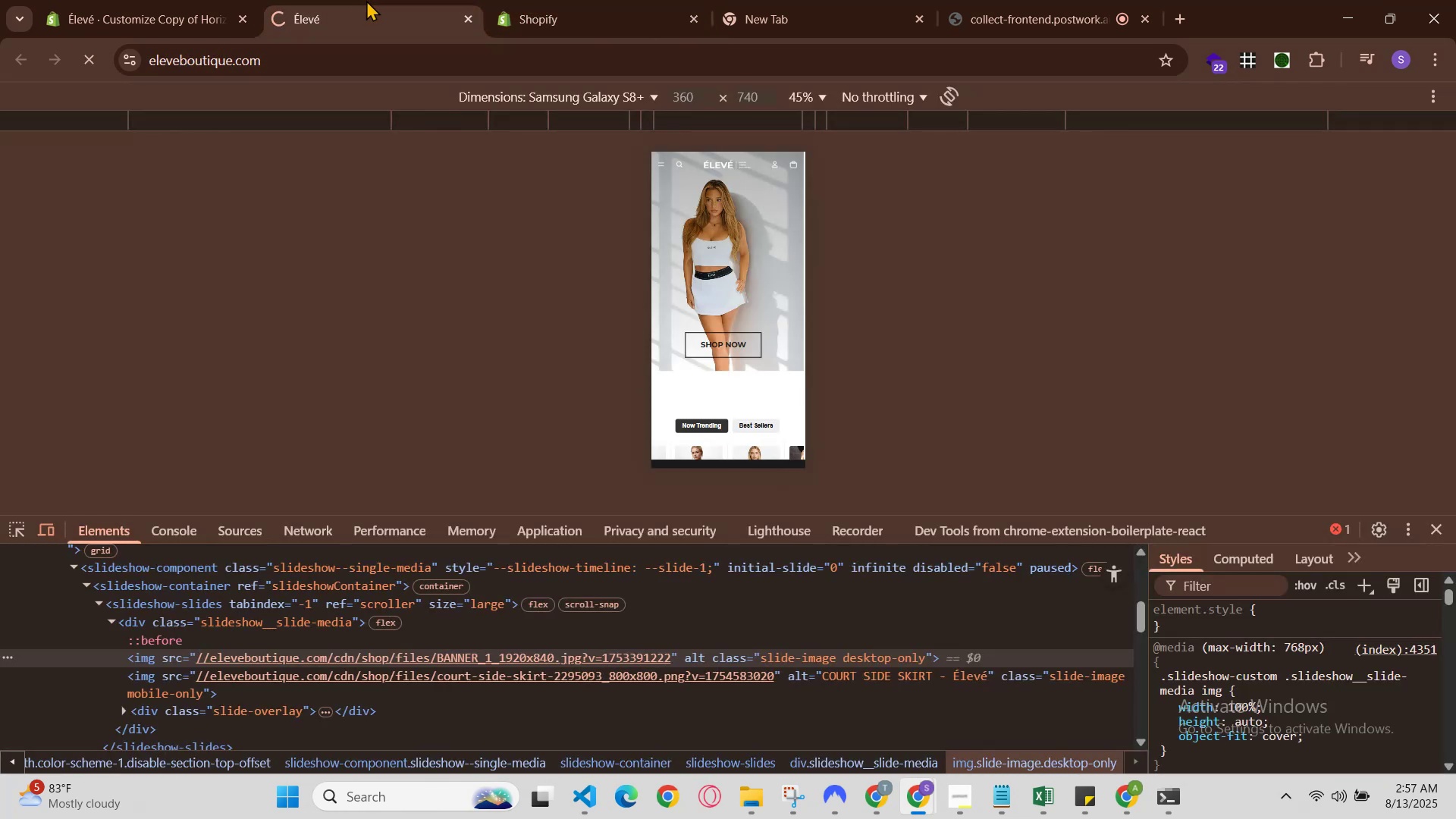 
hold_key(key=R, duration=0.35)
 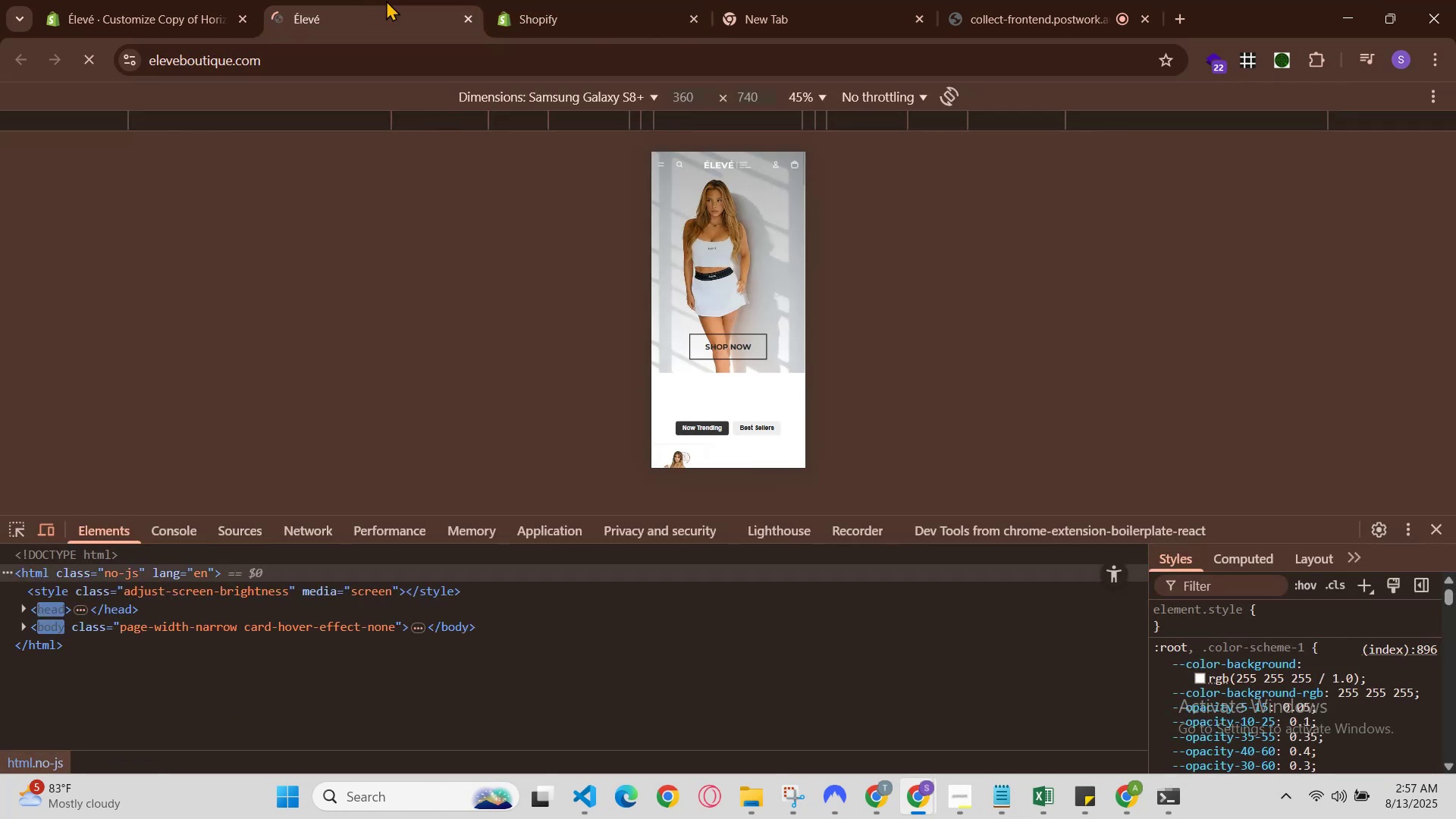 
mouse_move([568, -1])
 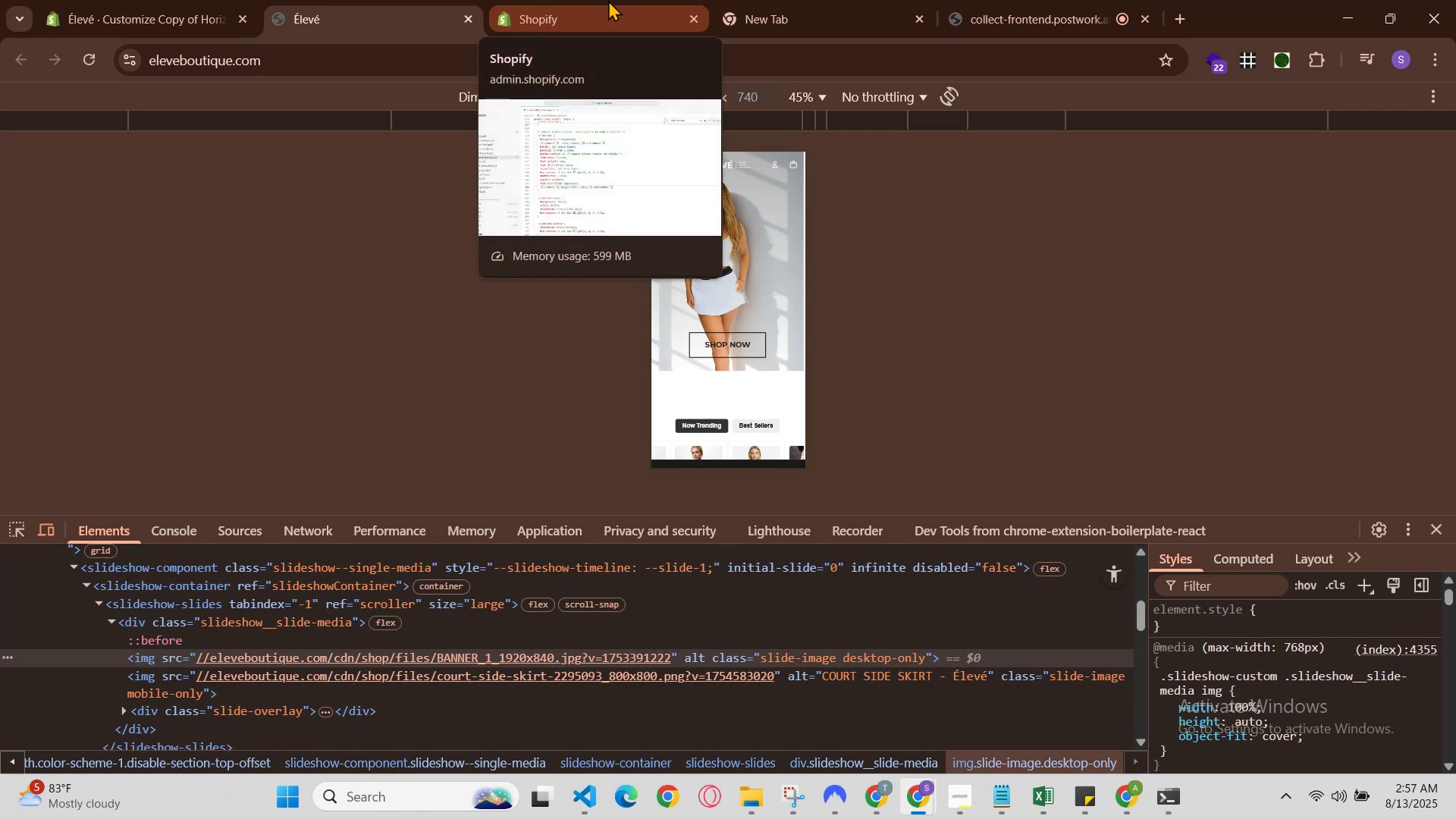 
left_click([608, 0])
 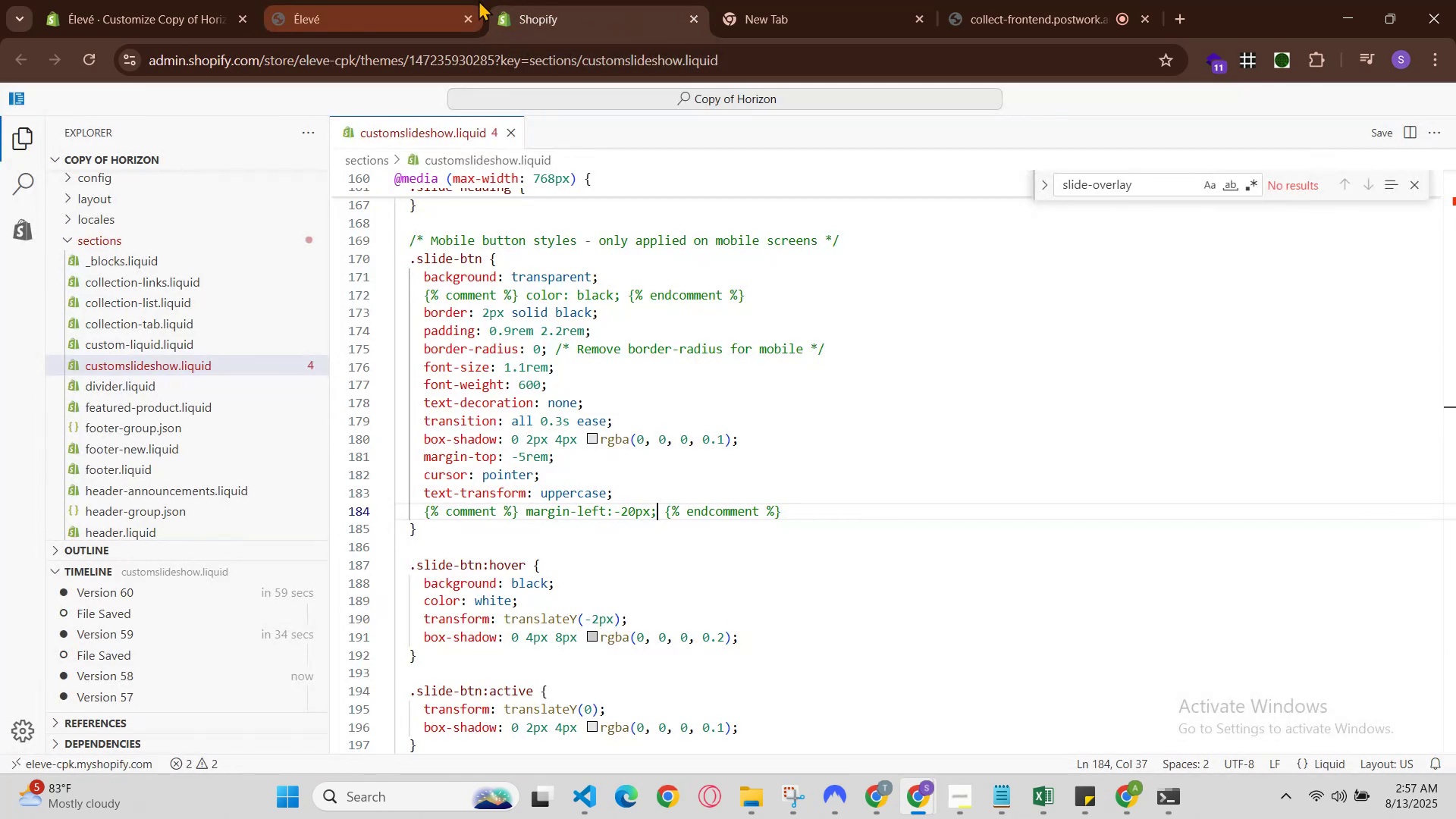 
key(Control+Z)
 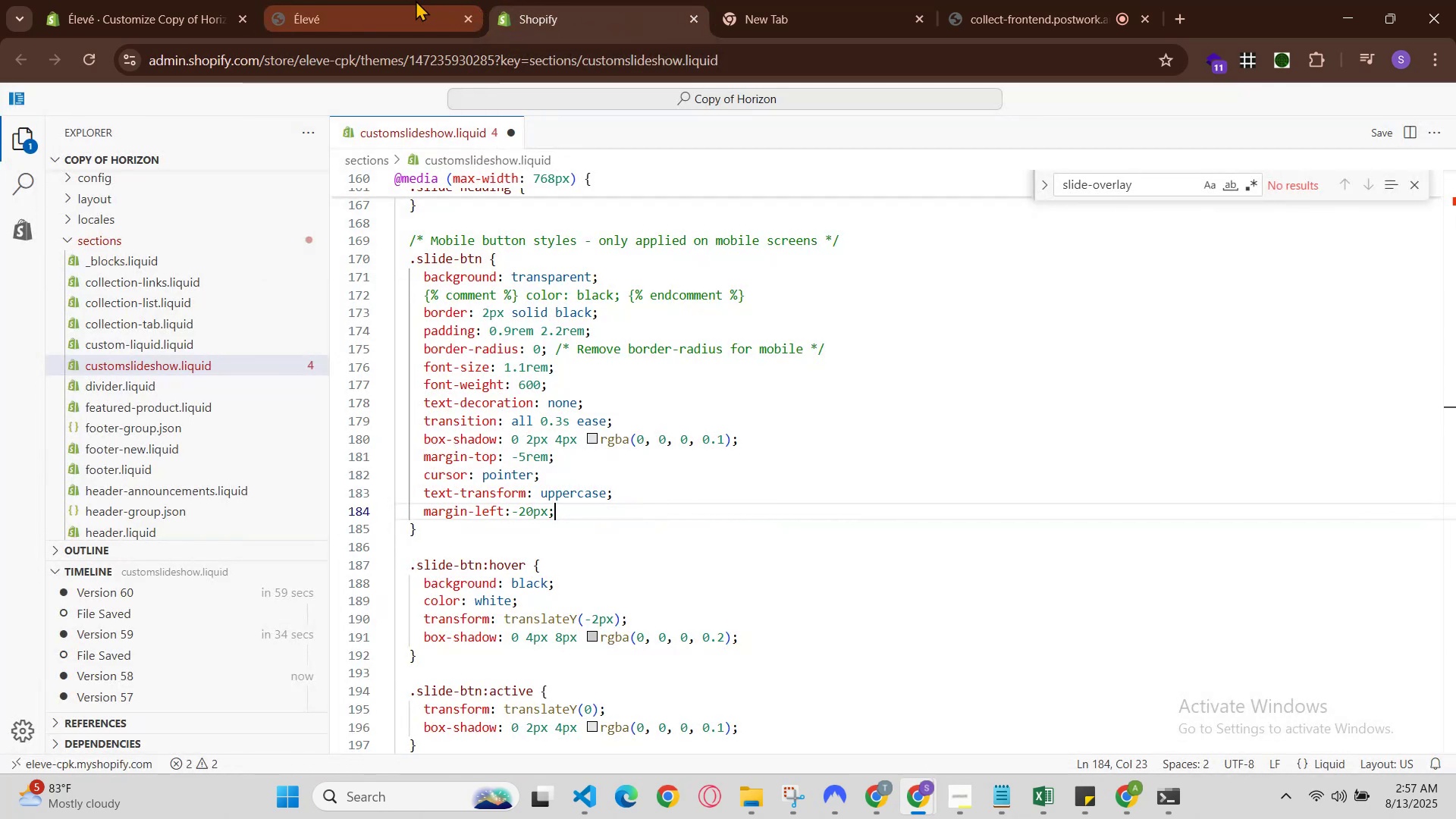 
hold_key(key=ControlLeft, duration=0.62)
 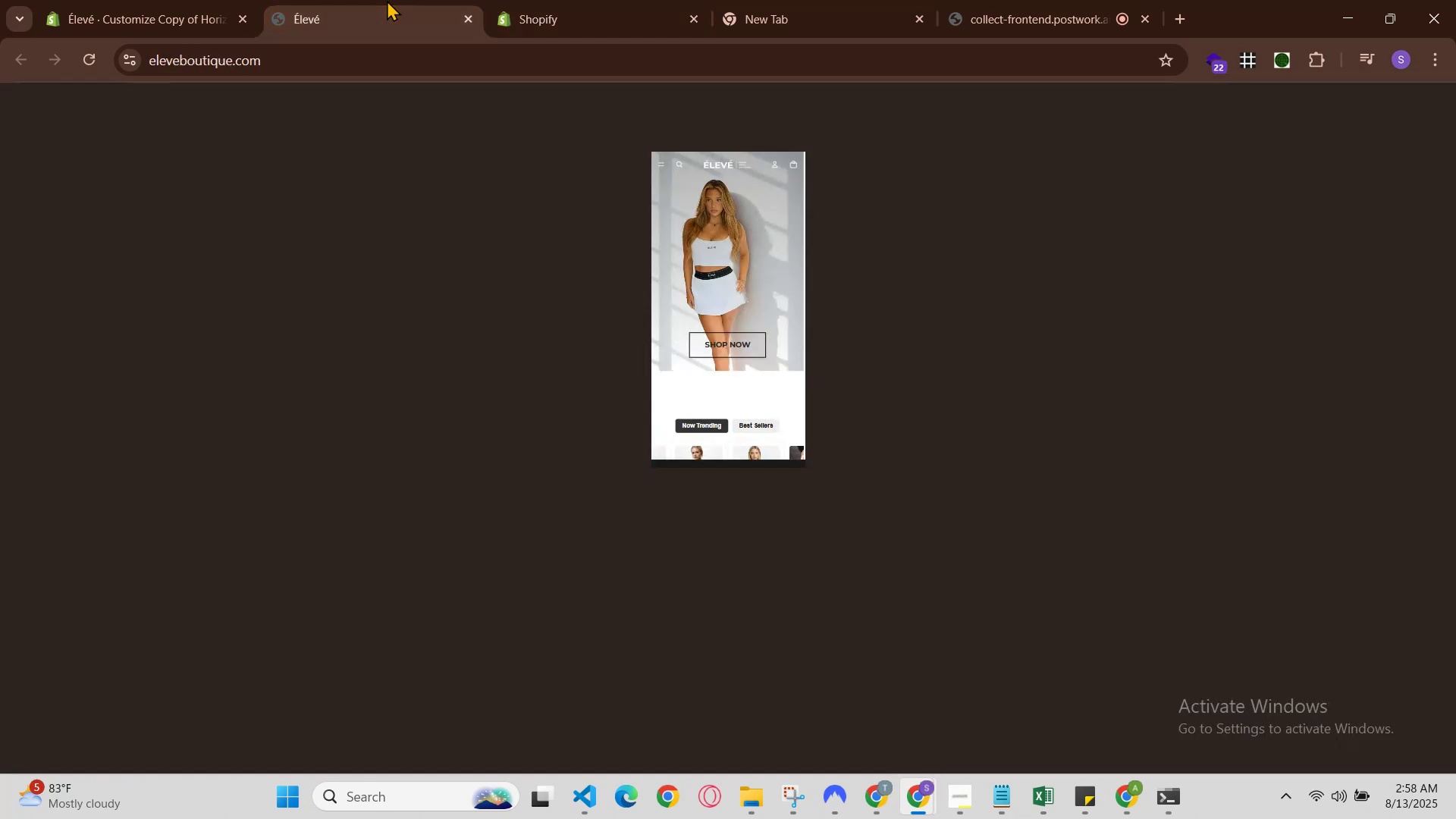 
hold_key(key=S, duration=0.33)
 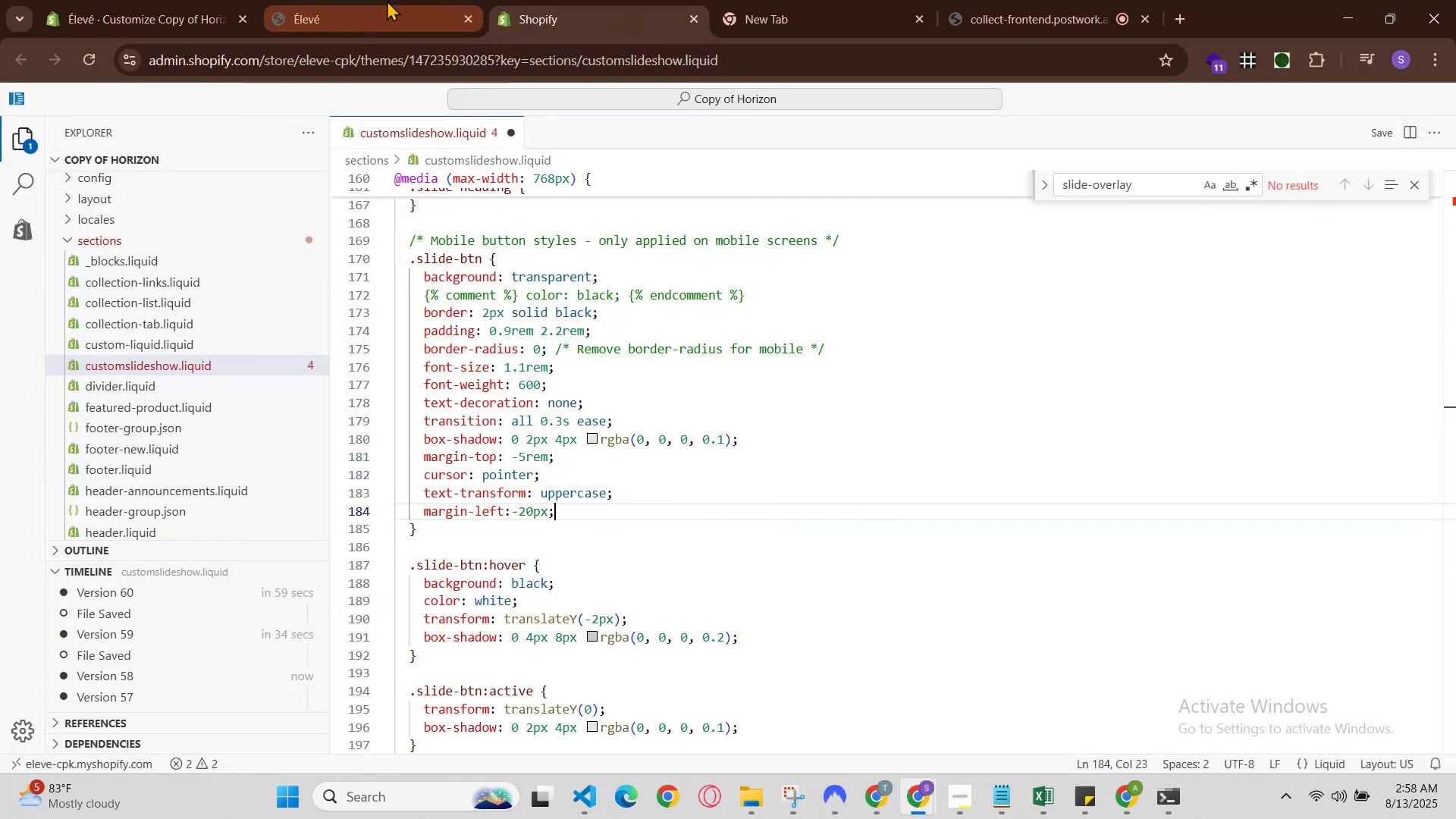 
left_click([387, 0])
 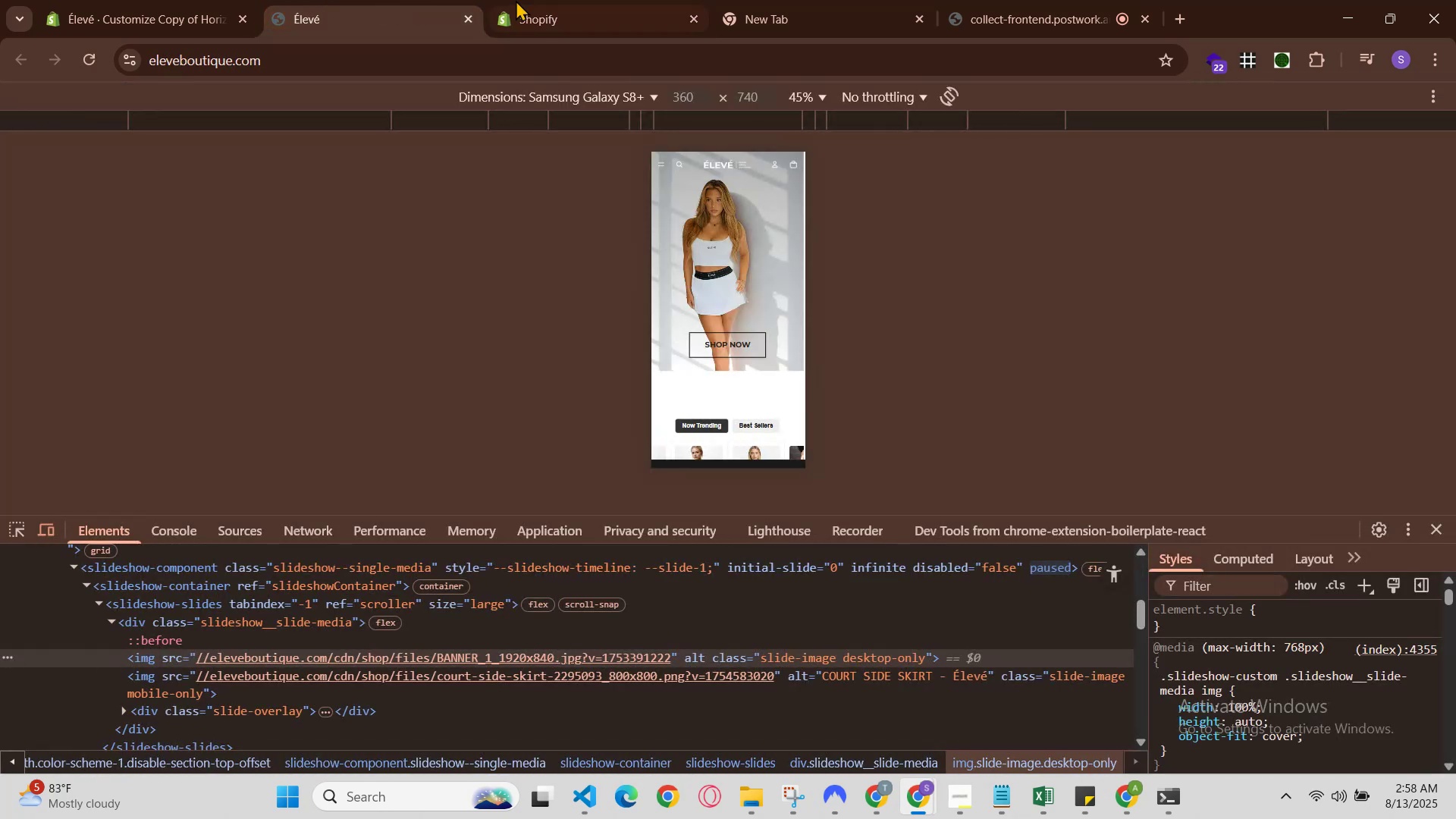 
left_click([561, 0])
 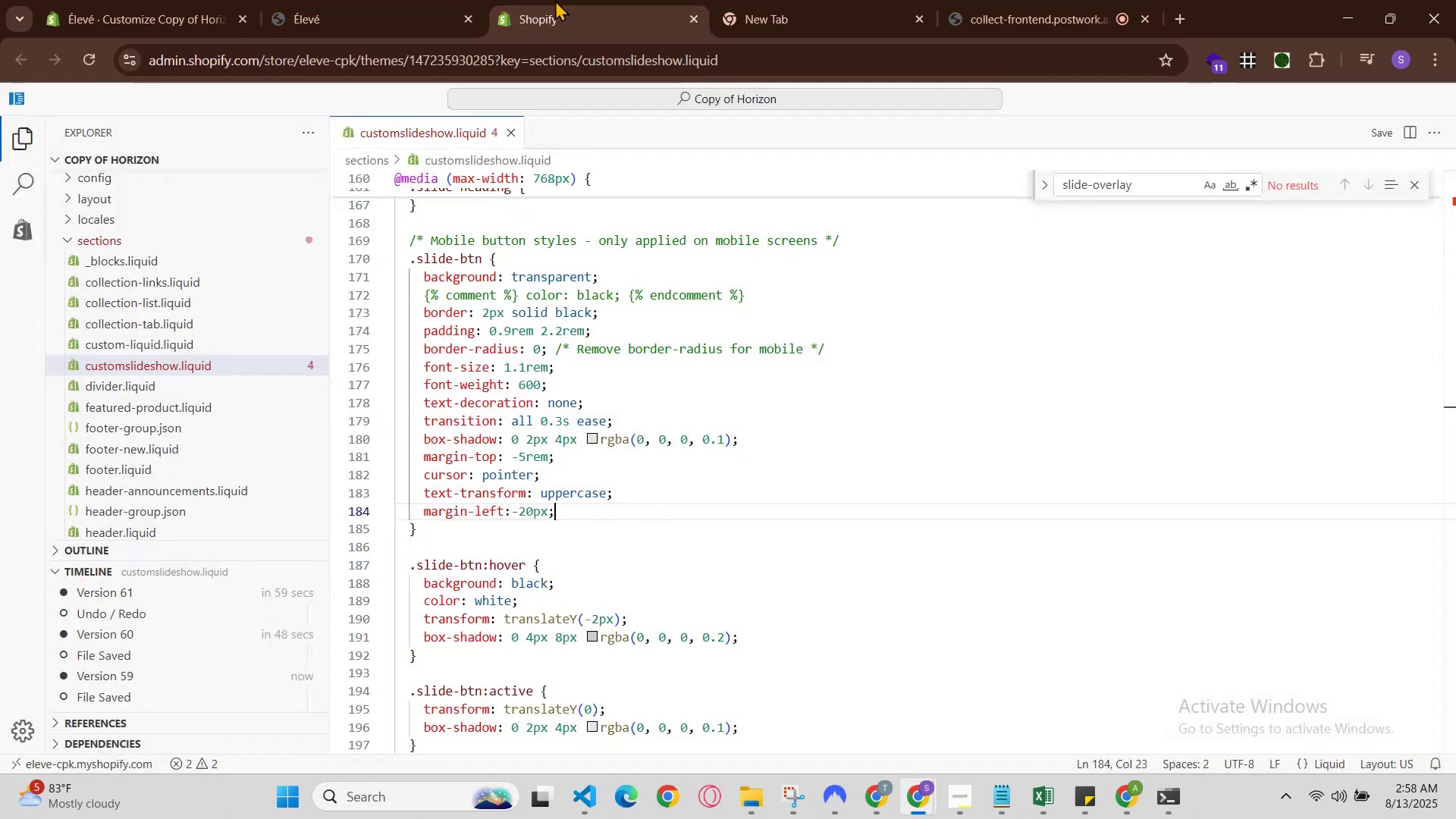 
hold_key(key=ControlLeft, duration=0.54)
 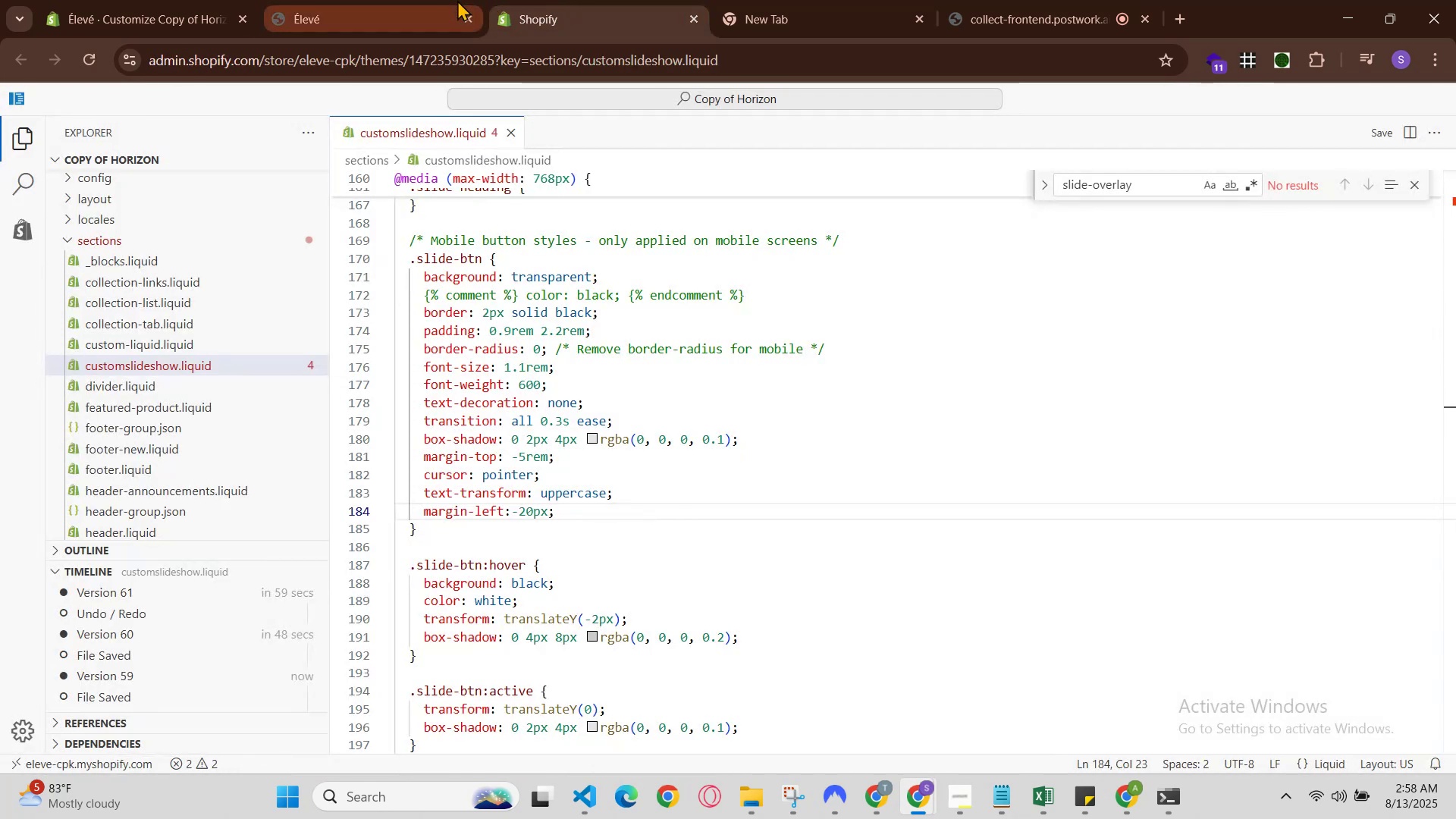 
left_click([457, 0])
 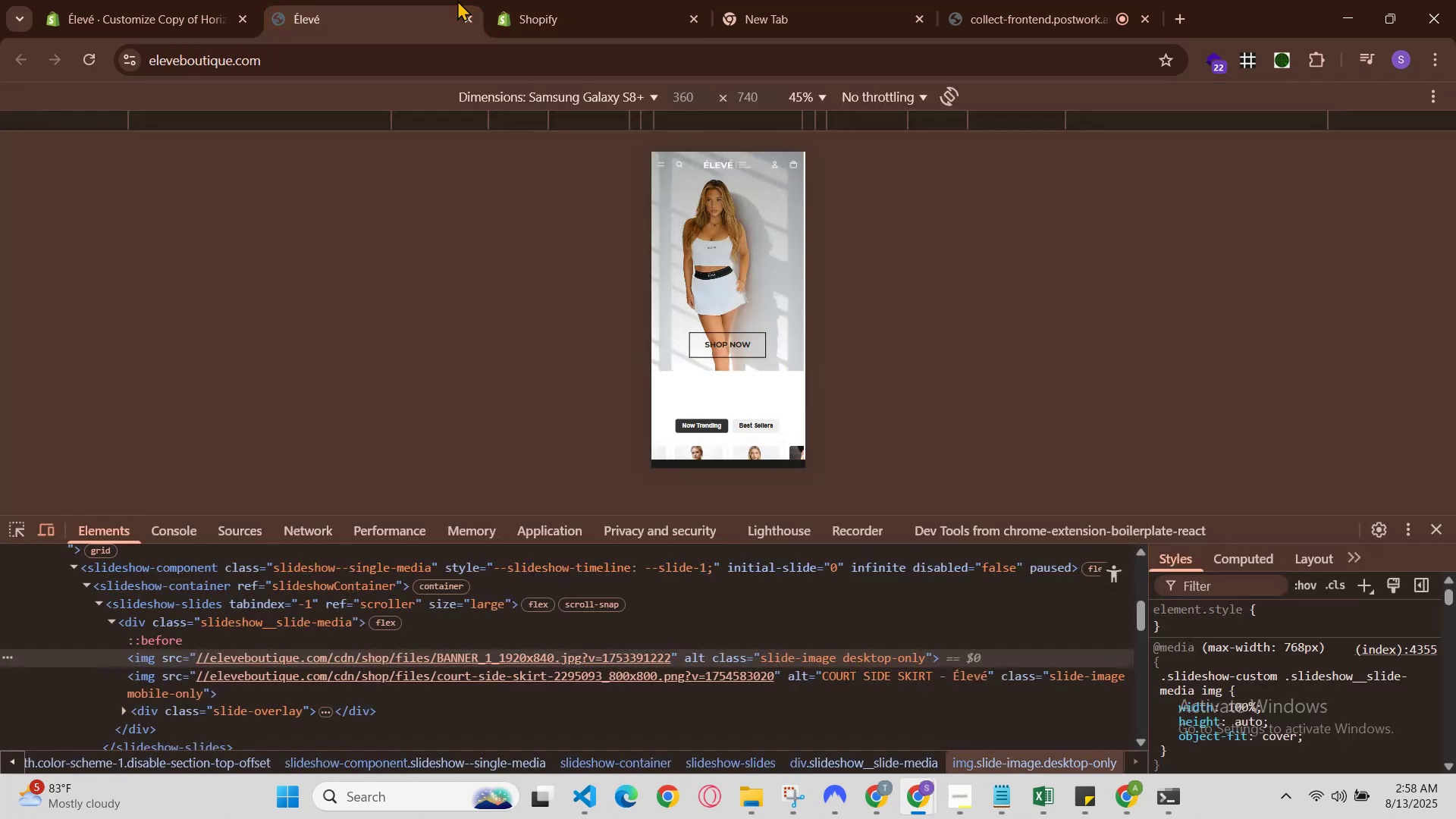 
key(Control+R)
 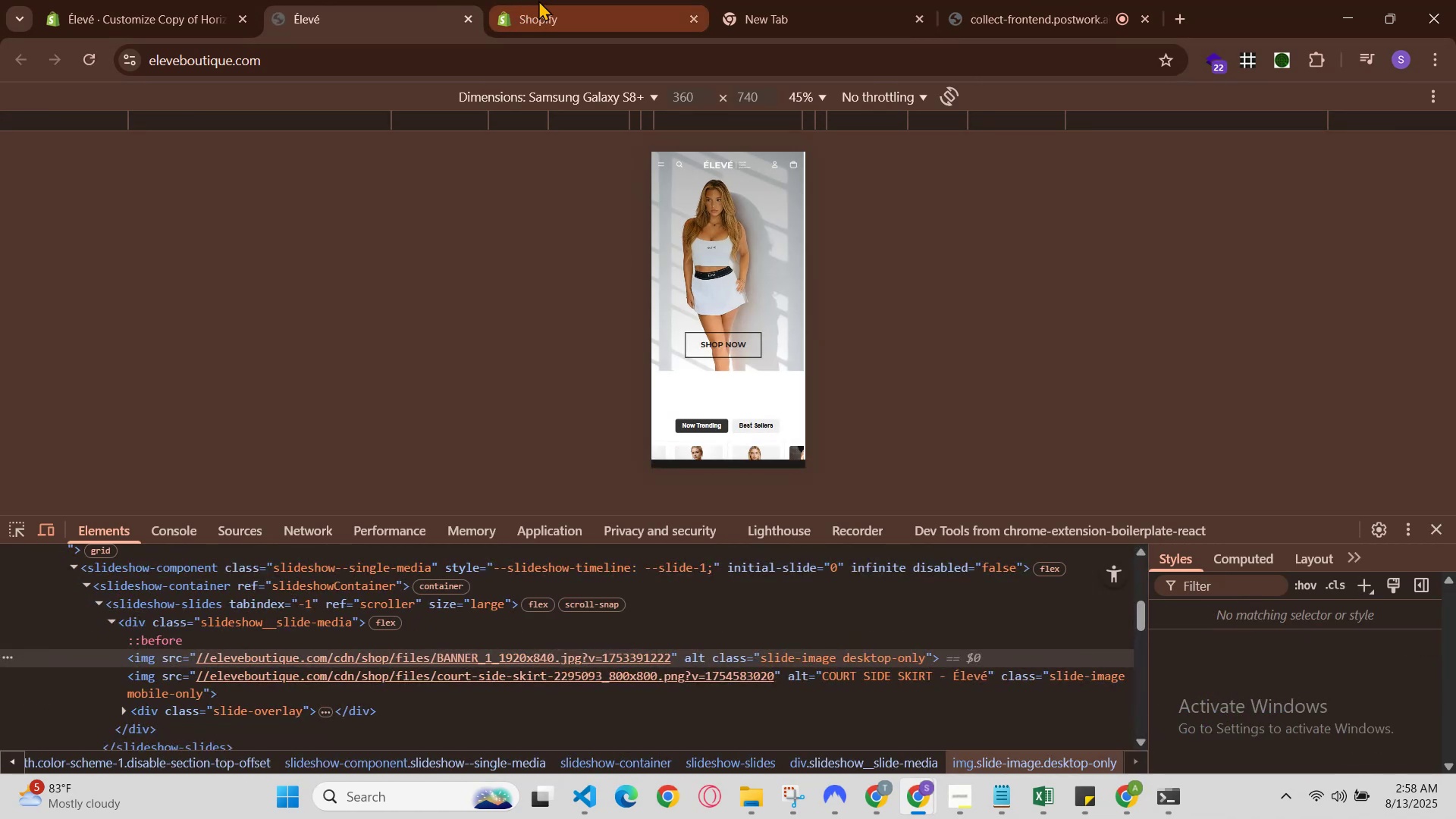 
wait(7.72)
 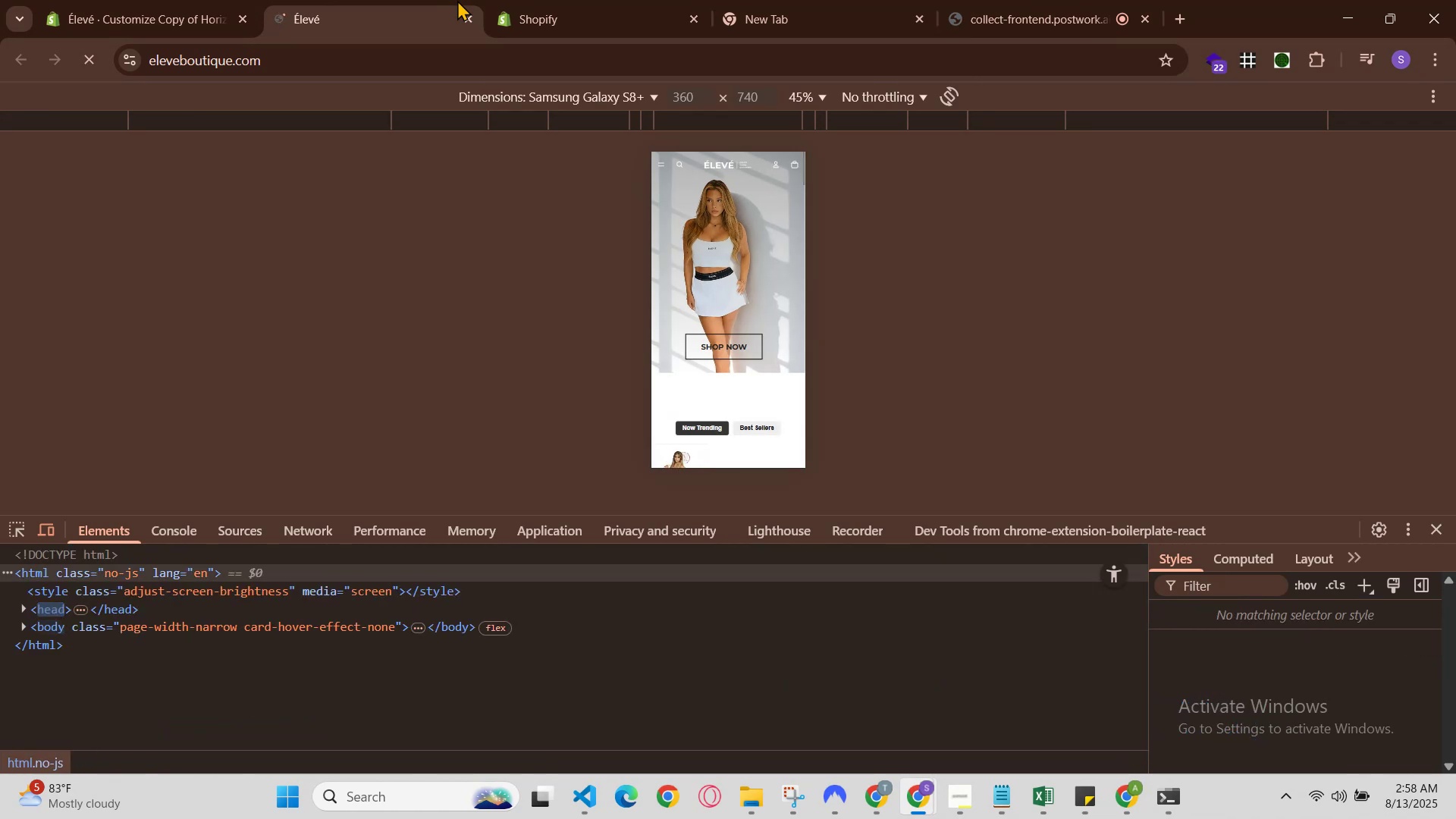 
left_click([559, 0])
 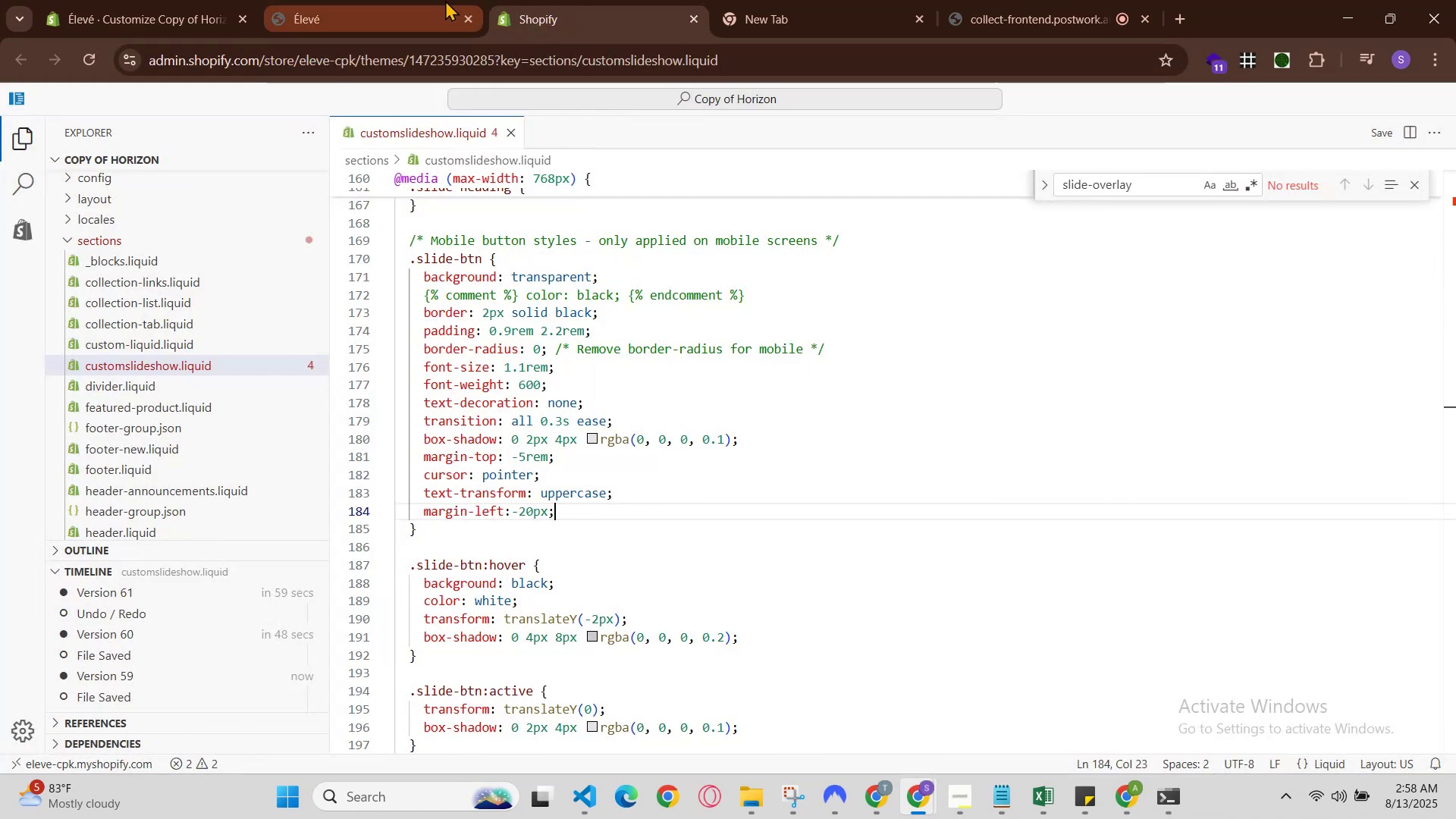 
left_click([417, 0])
 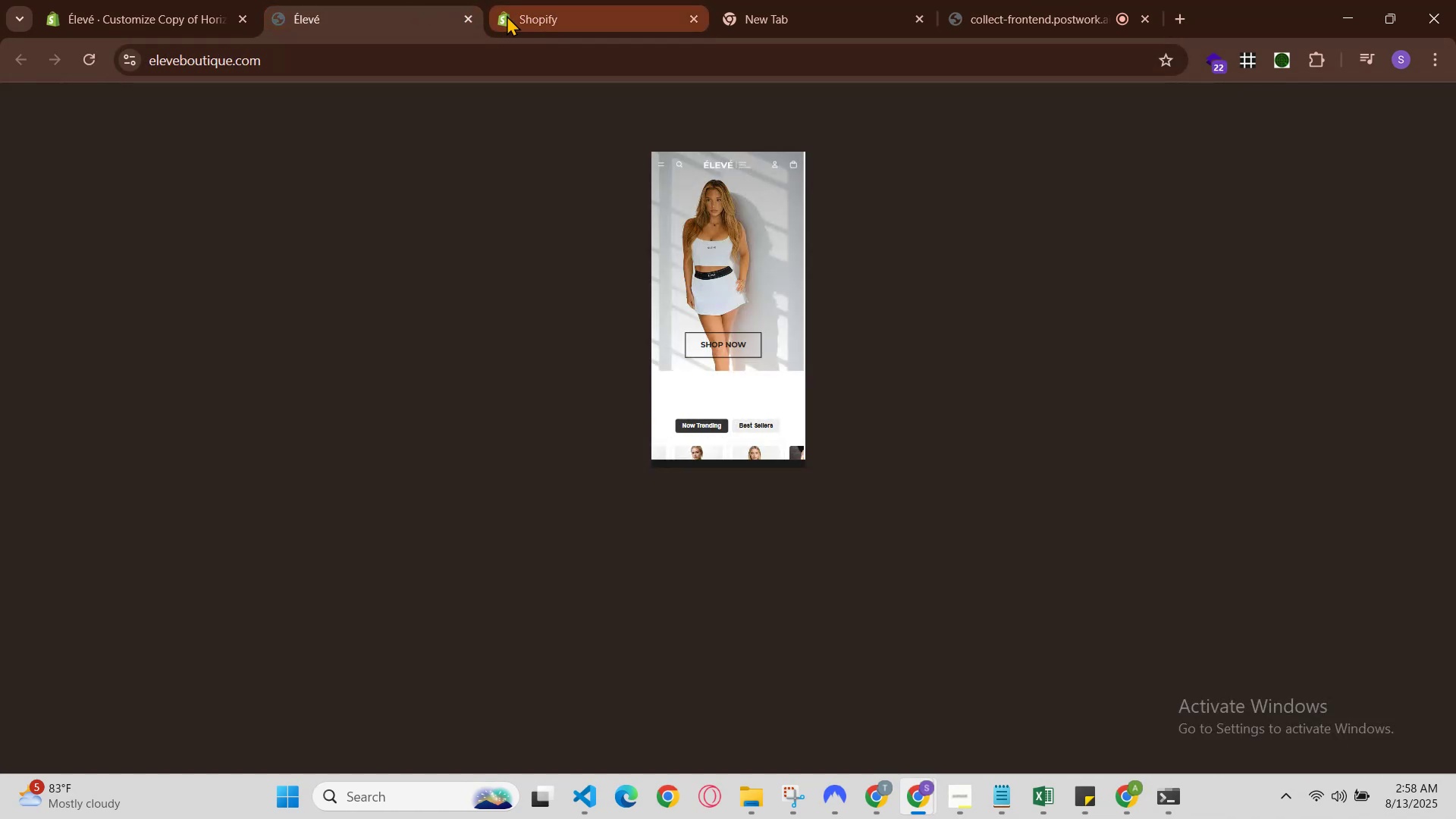 
left_click([519, 9])
 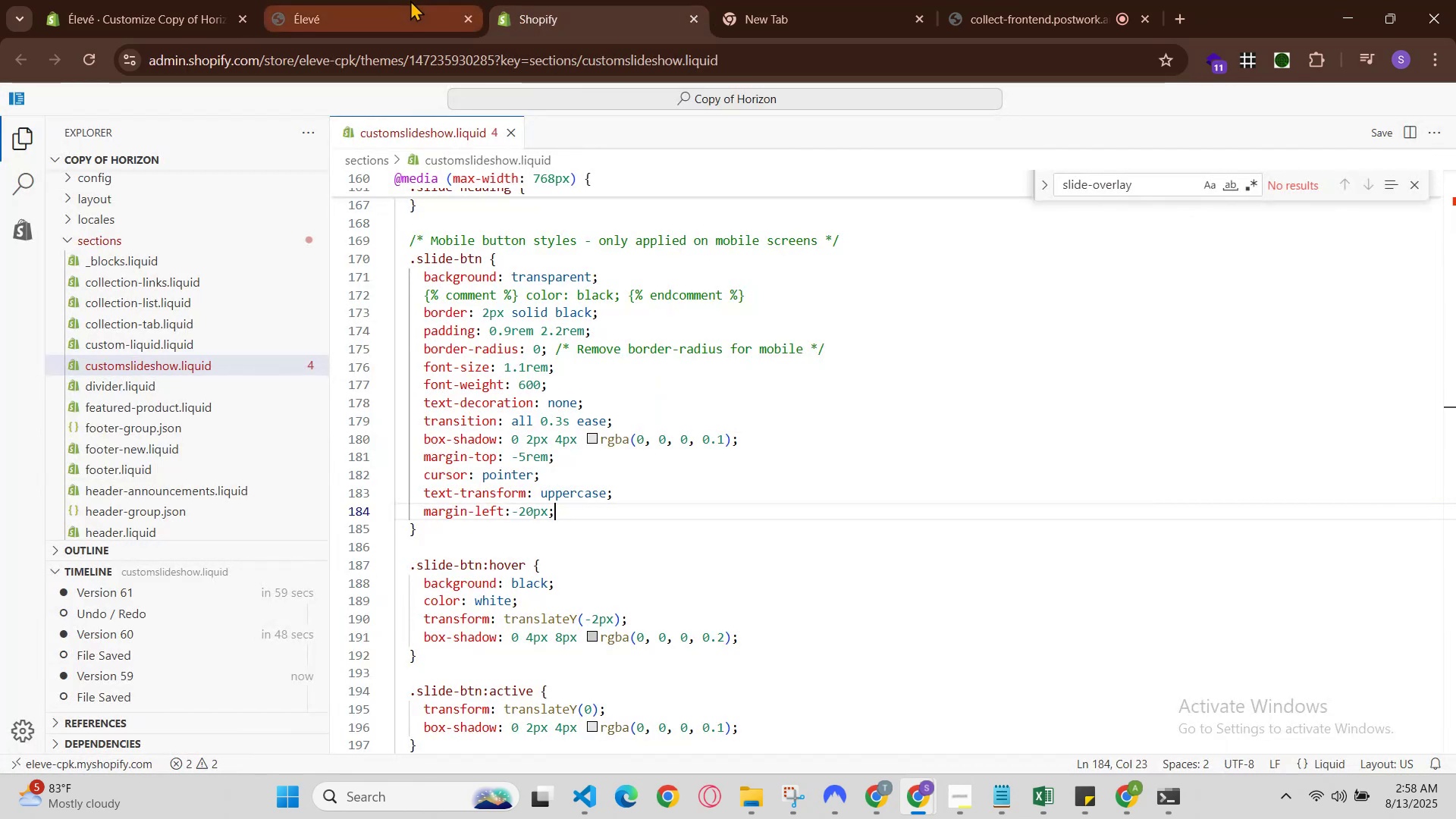 
left_click([381, 0])
 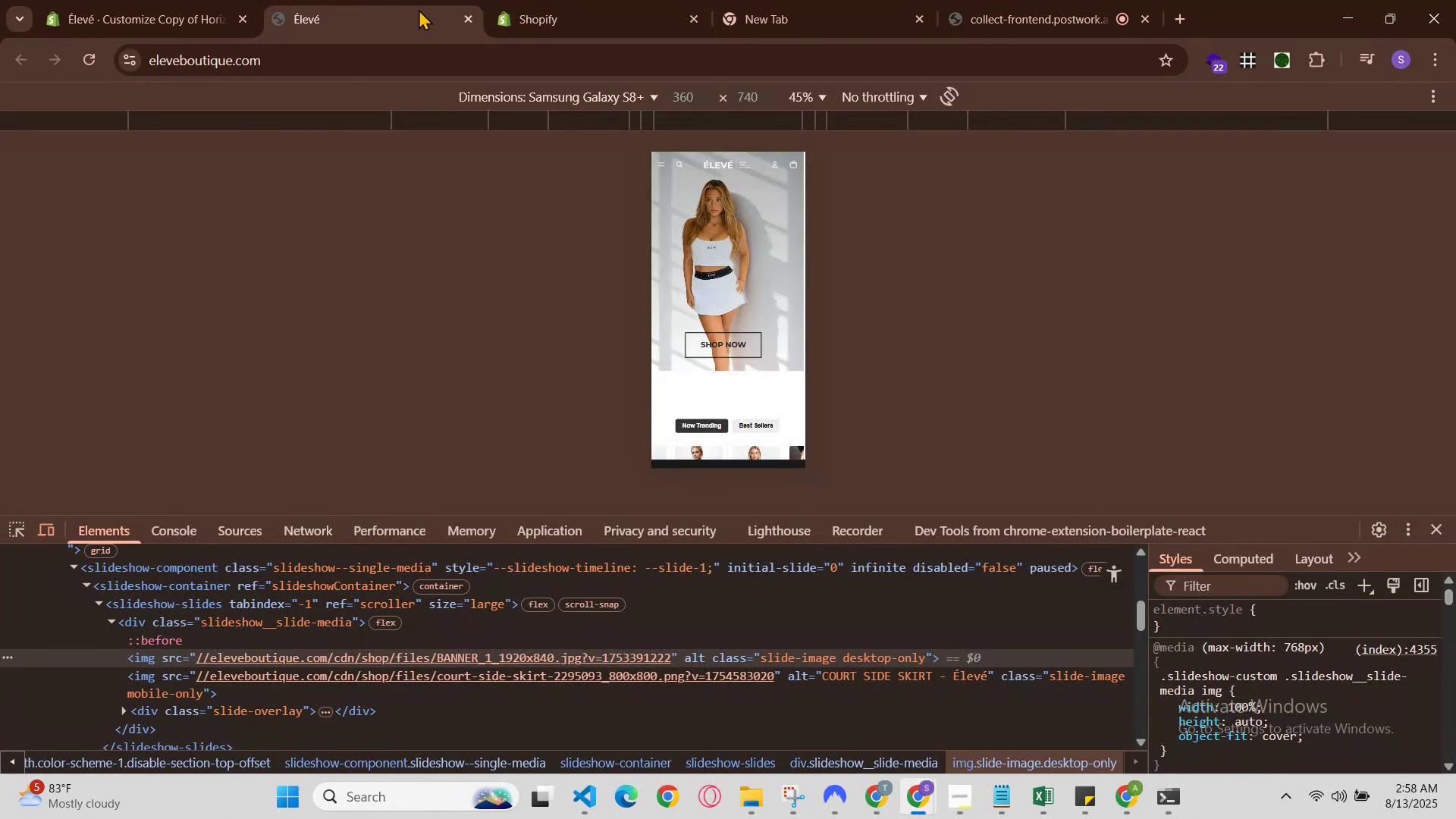 
scroll: coordinate [704, 292], scroll_direction: up, amount: 4.0
 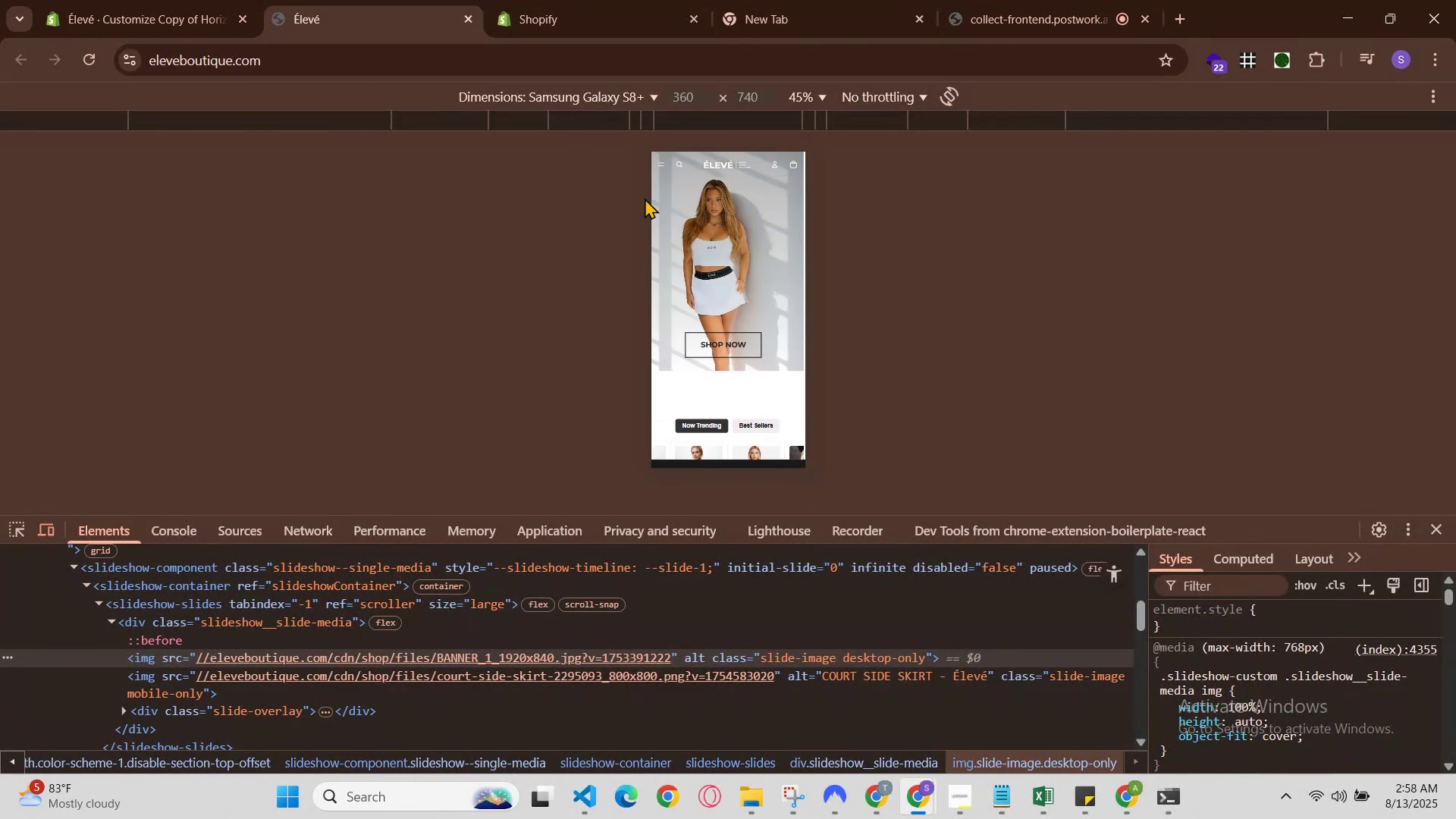 
left_click([560, 0])
 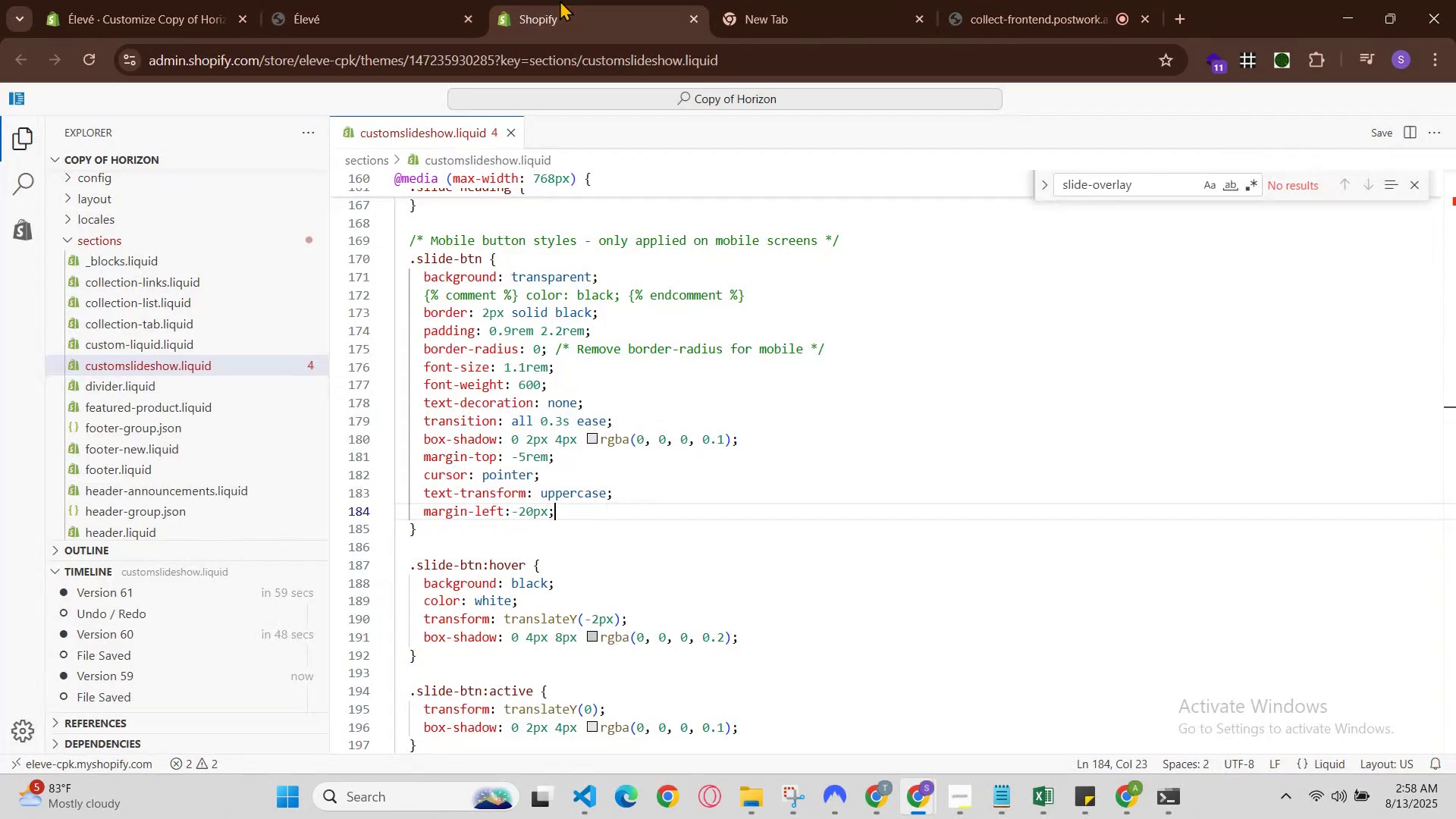 
key(Control+Z)
 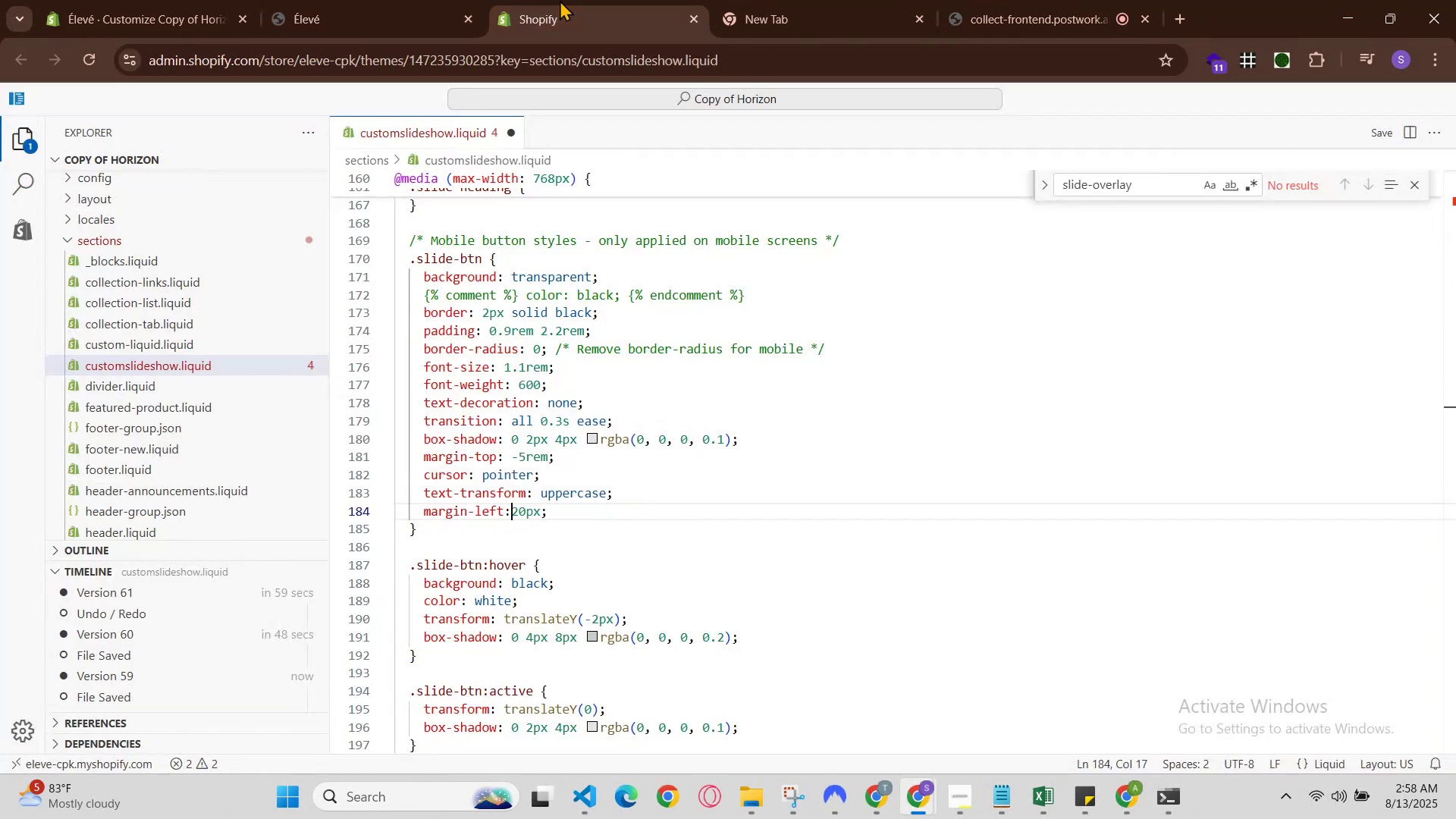 
key(Control+Z)
 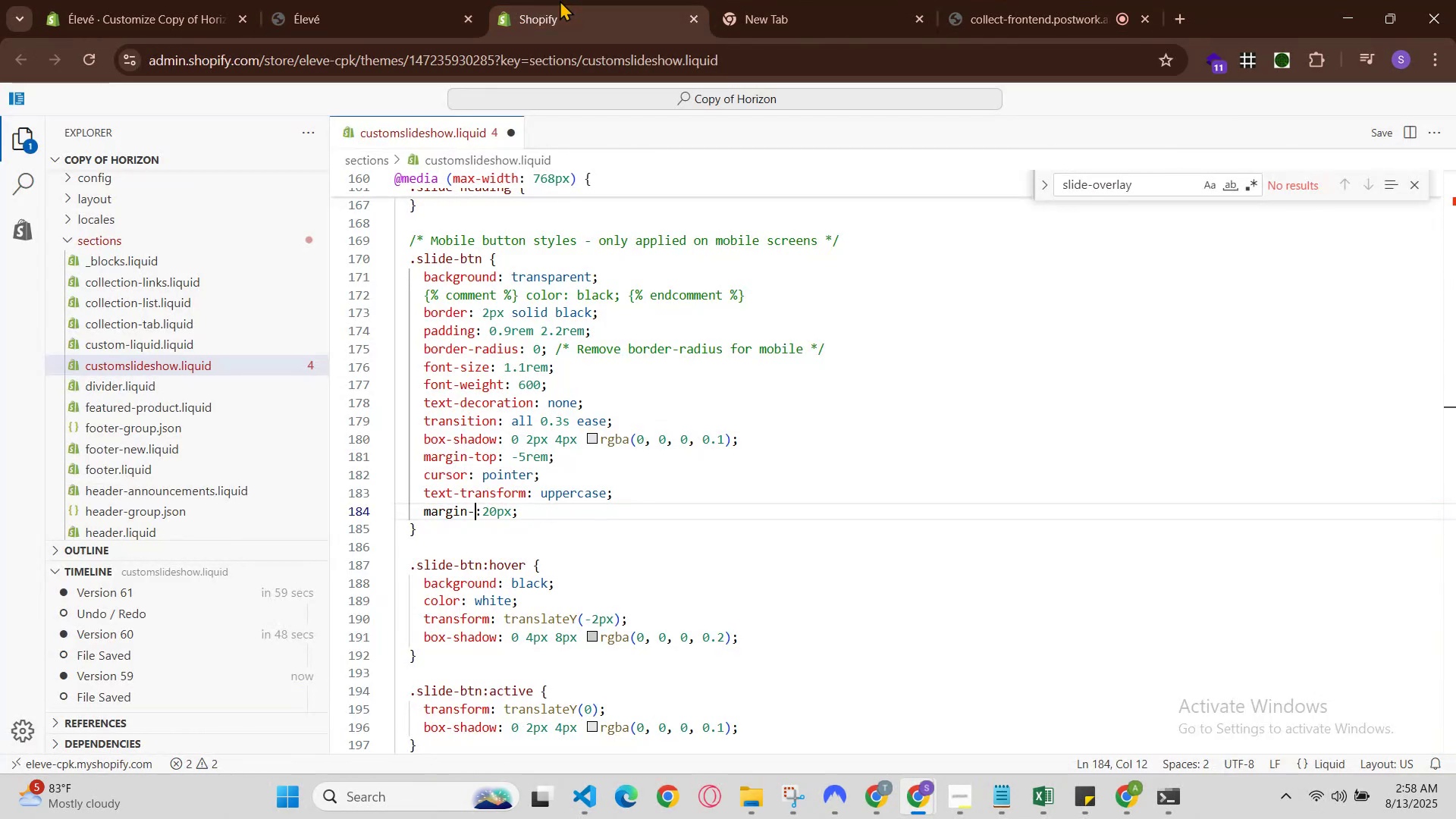 
key(Control+Z)
 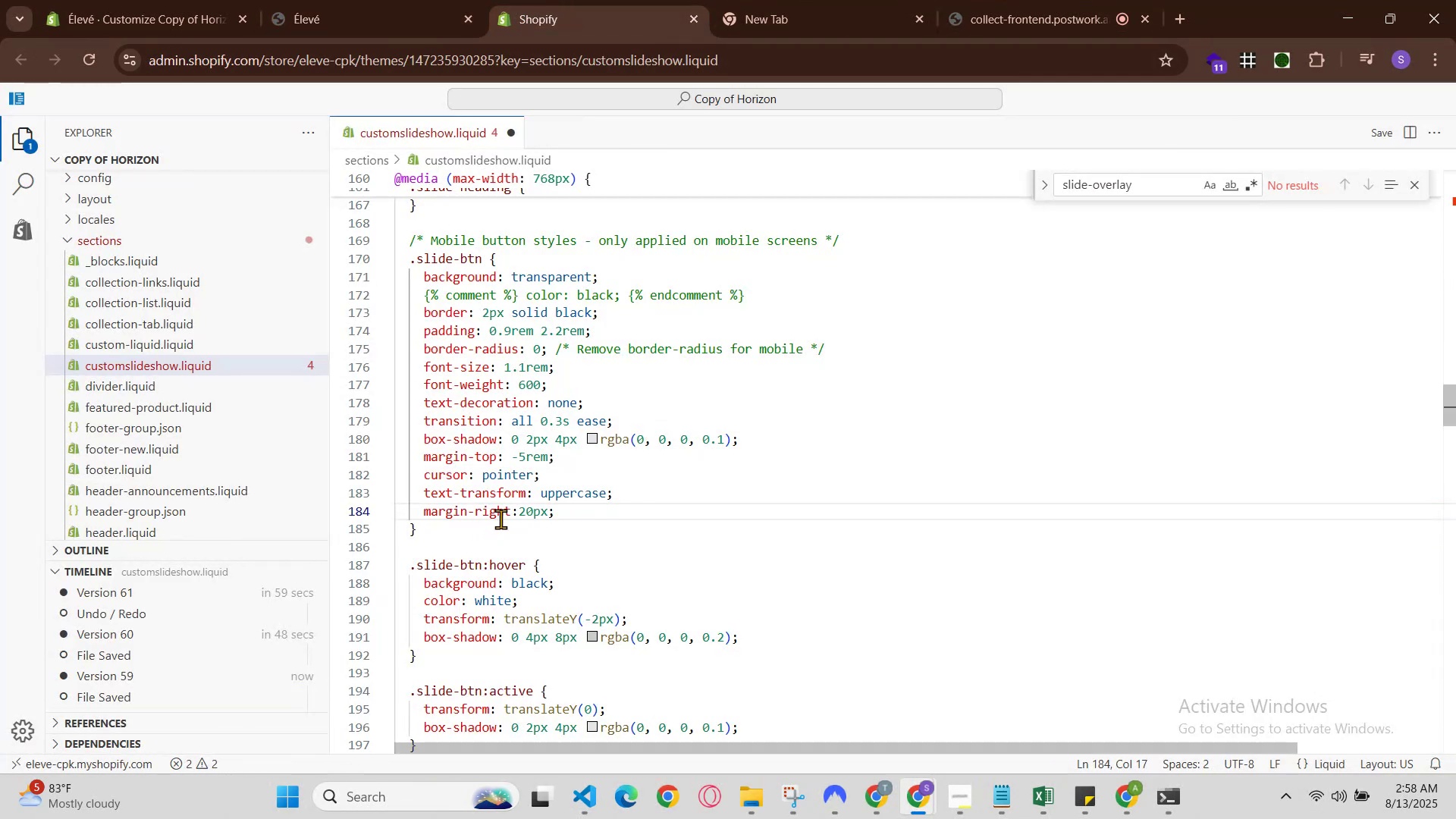 
left_click([518, 512])
 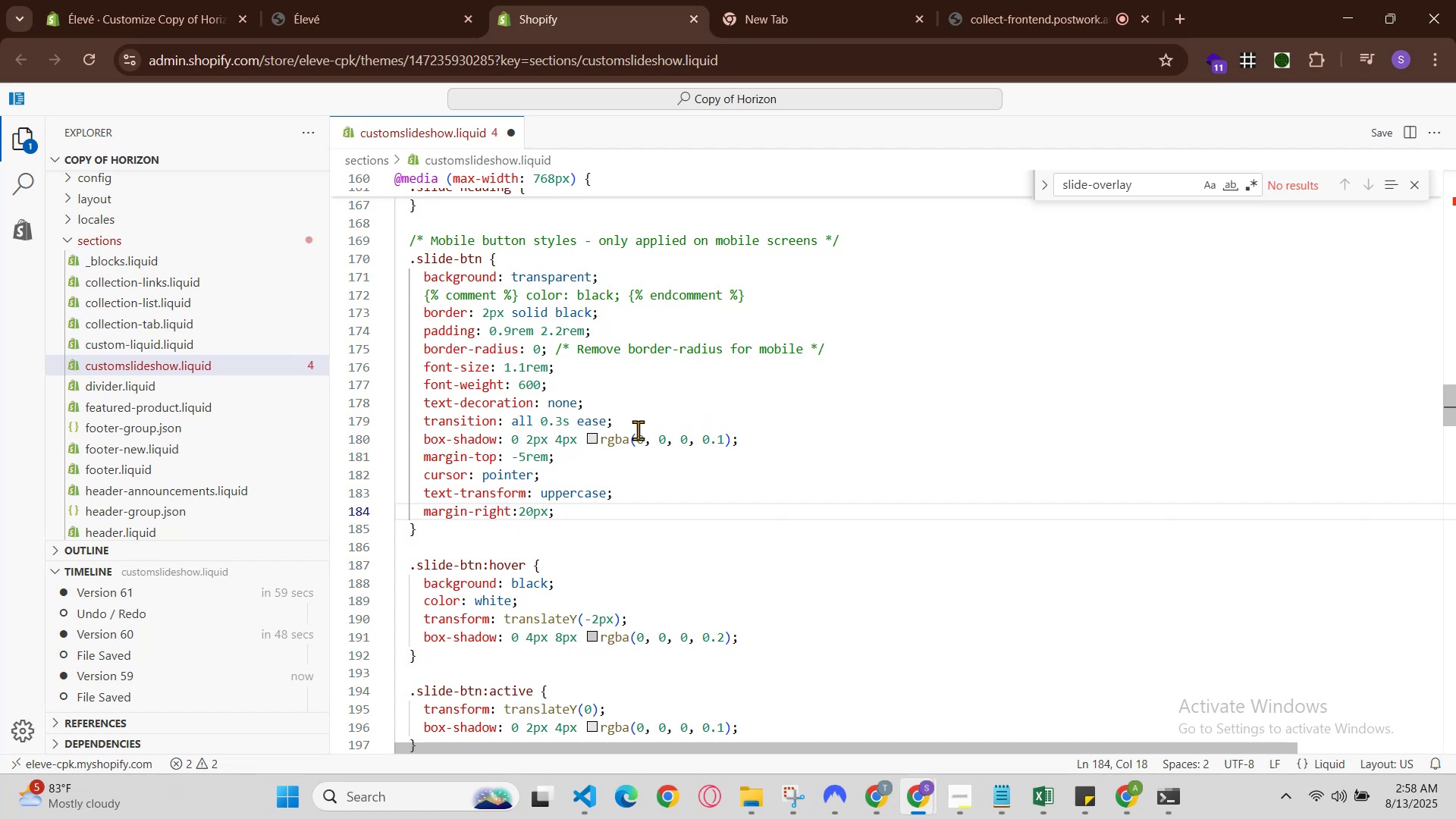 
key(Minus)
 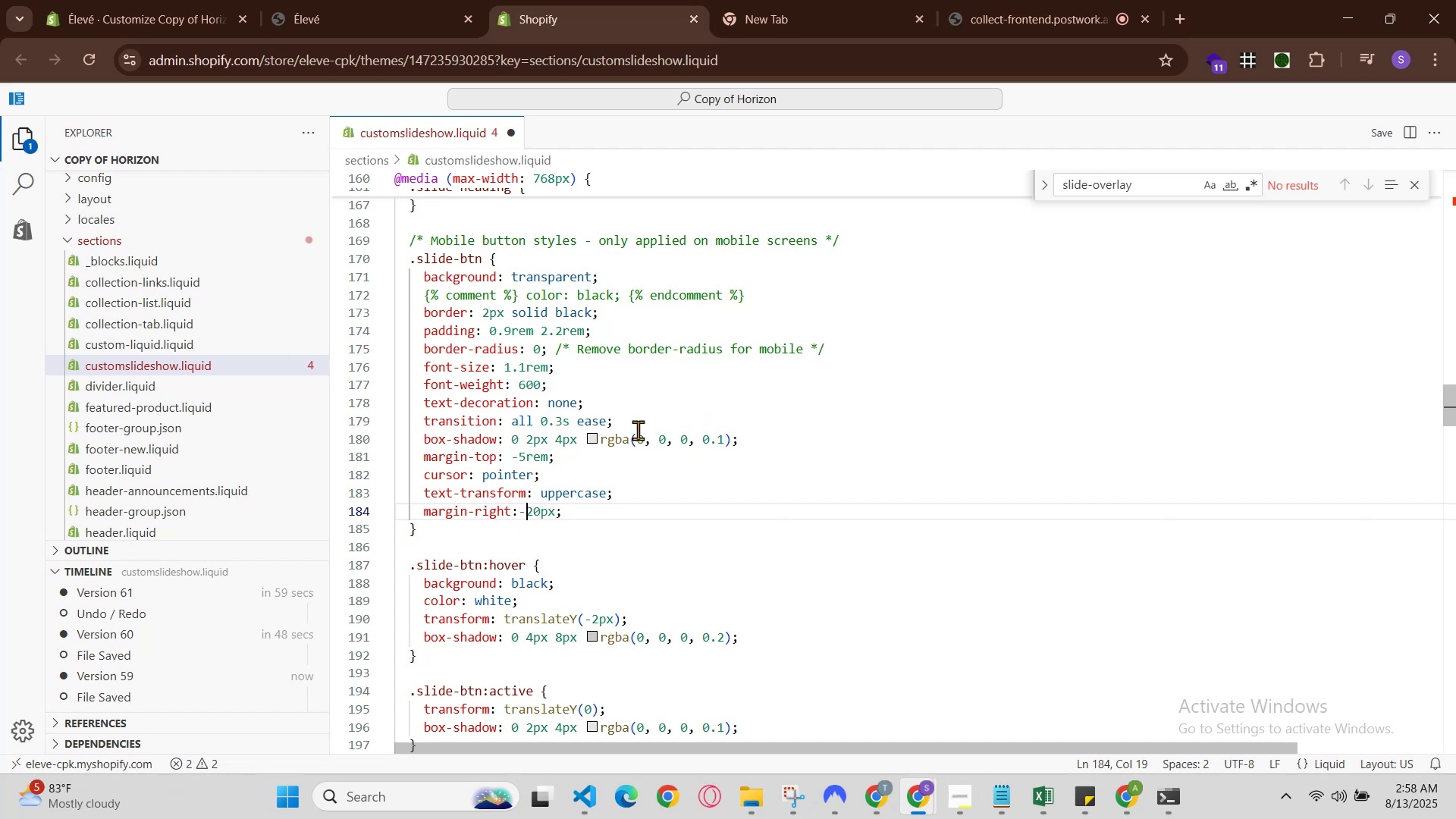 
hold_key(key=ControlLeft, duration=0.33)
 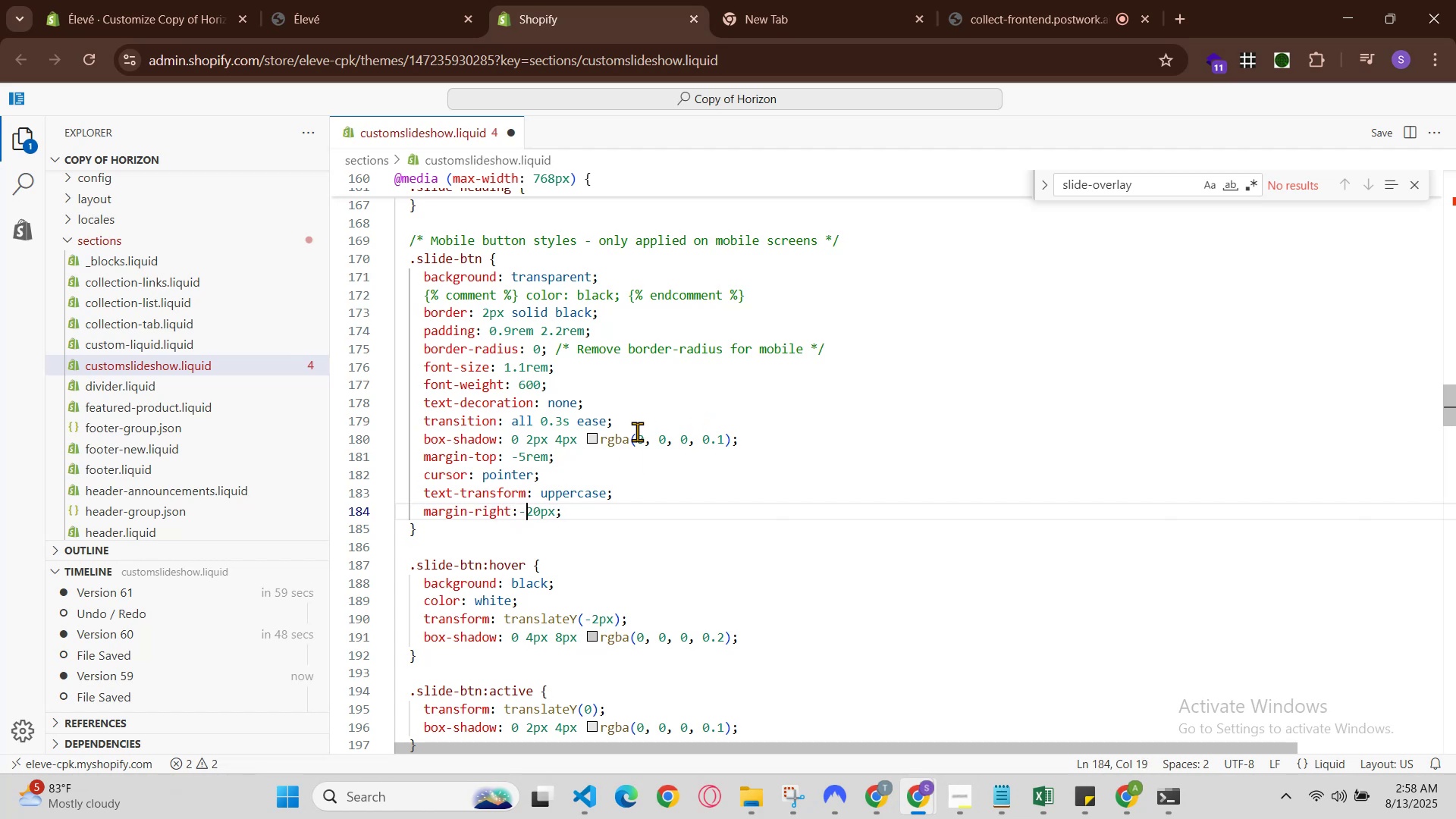 
hold_key(key=ControlLeft, duration=0.52)
 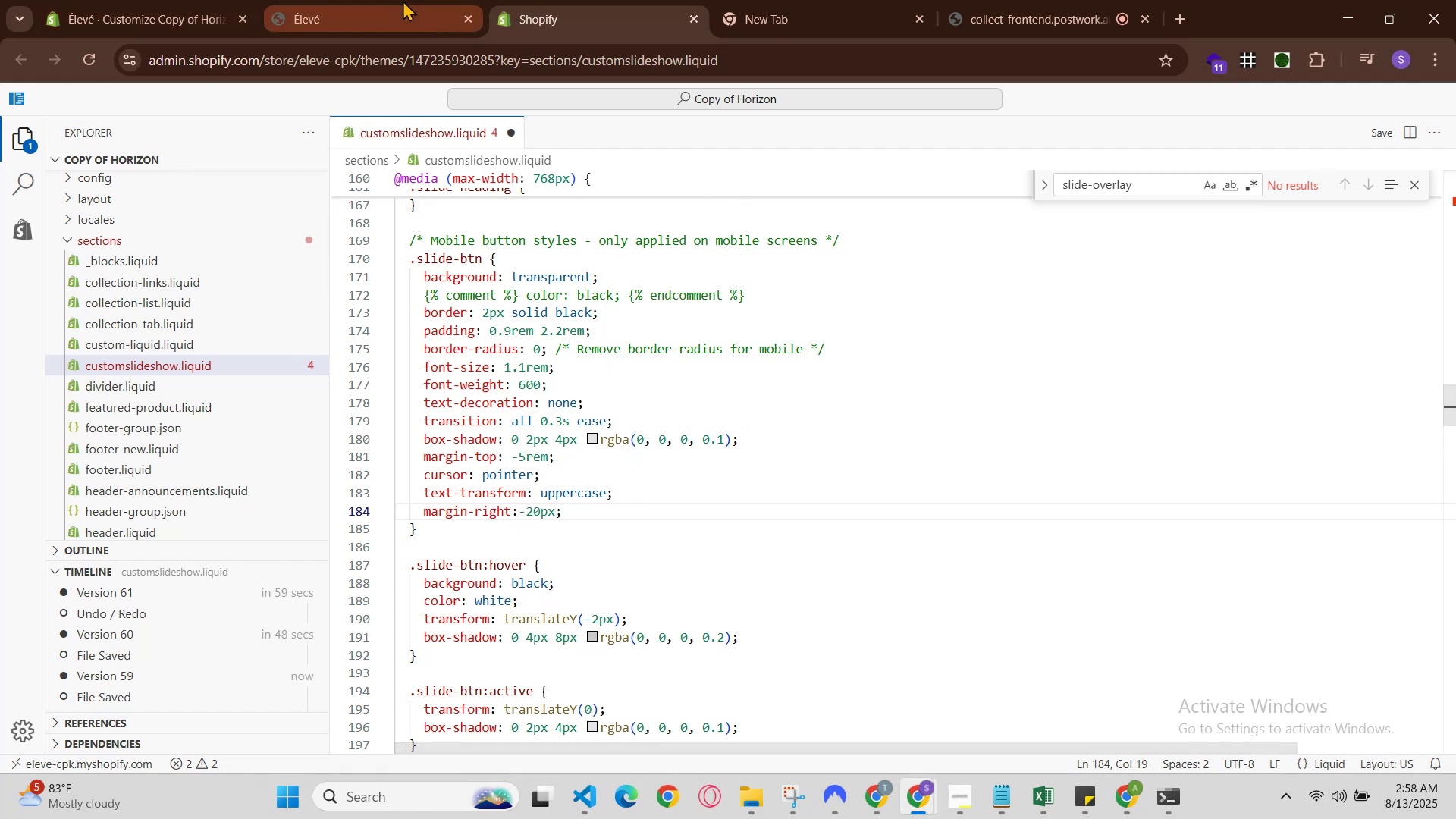 
hold_key(key=S, duration=0.38)
 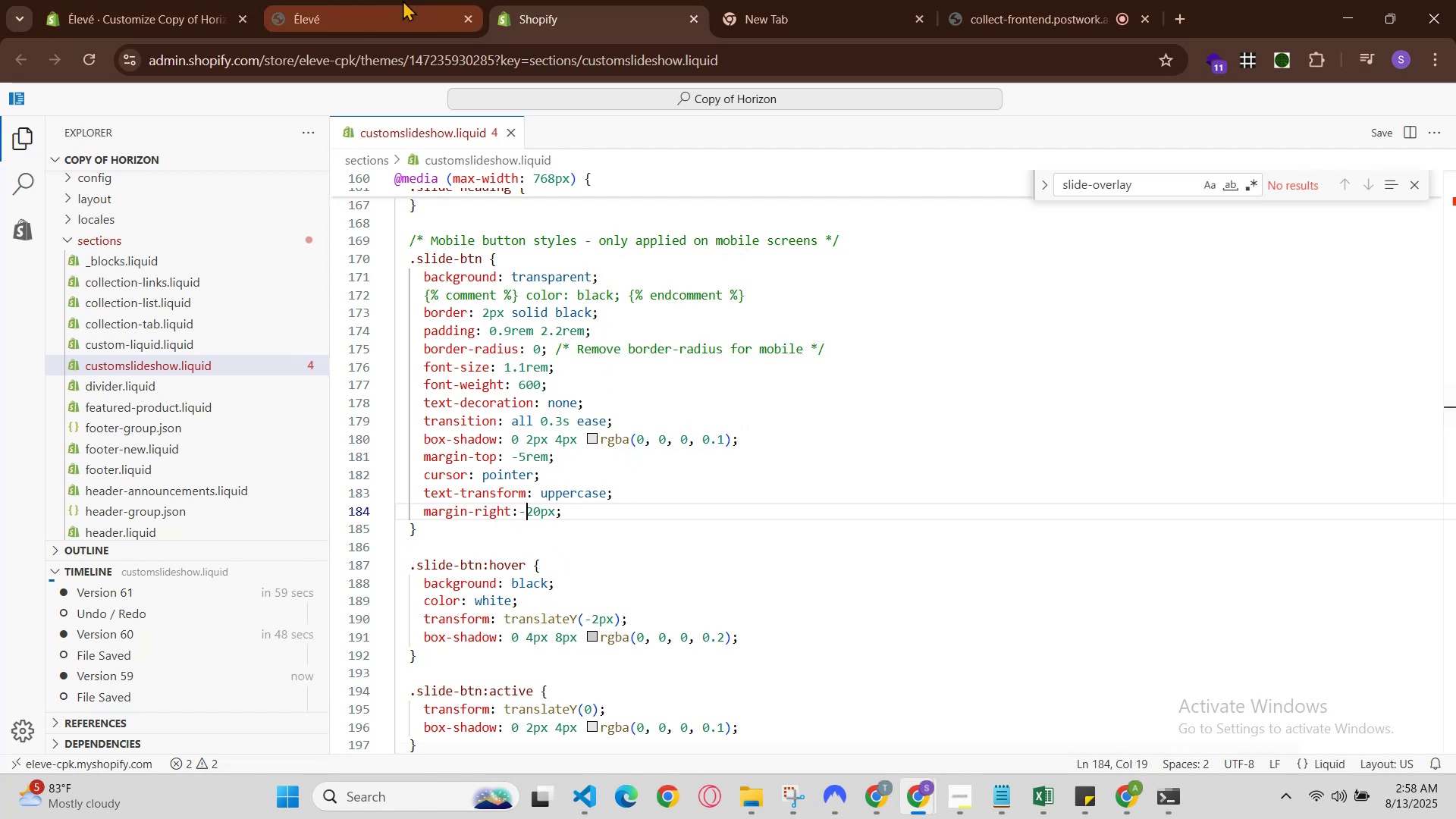 
left_click([403, 0])
 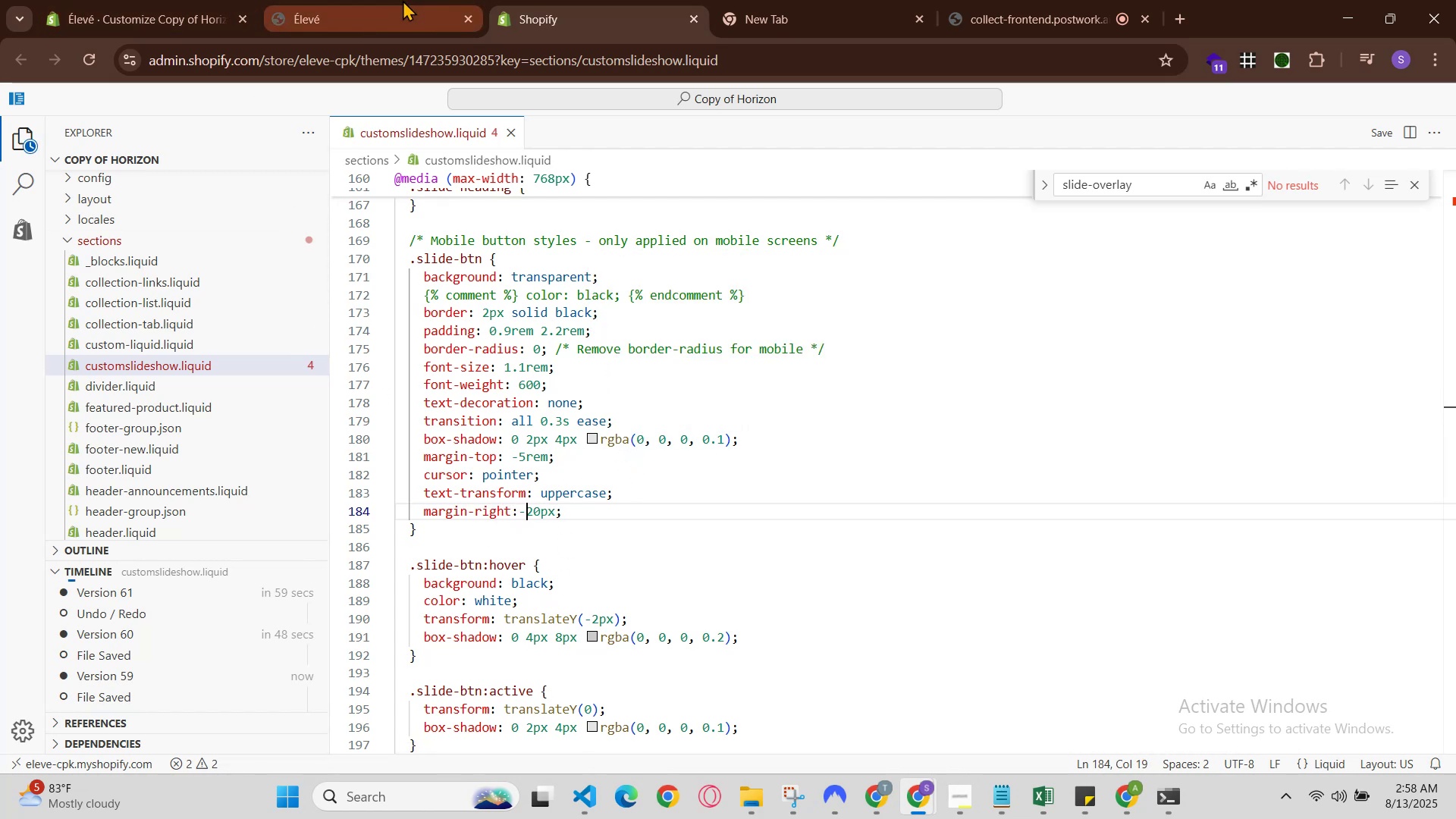 
key(Control+R)
 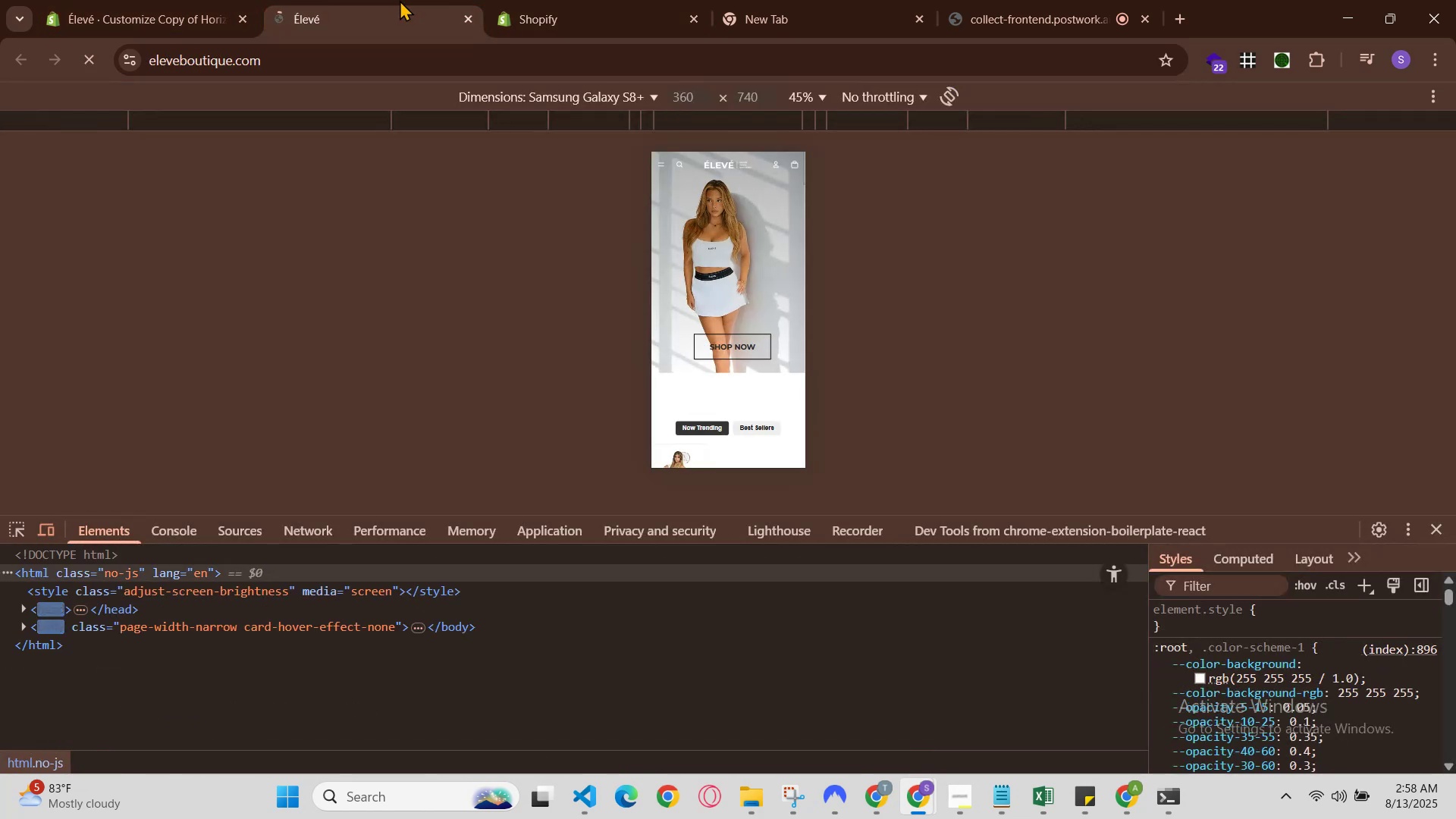 
double_click([532, 0])
 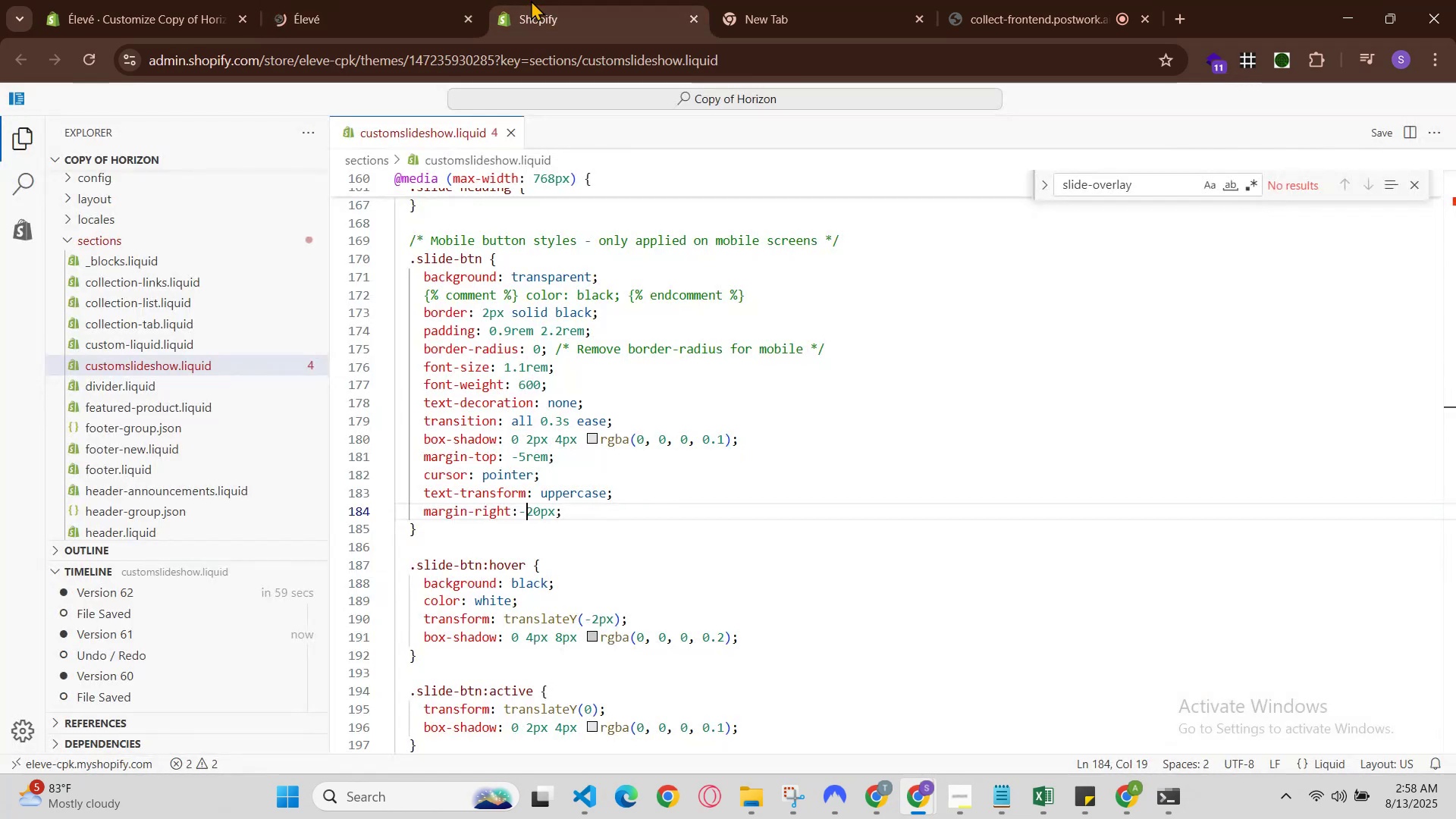 
key(Control+Z)
 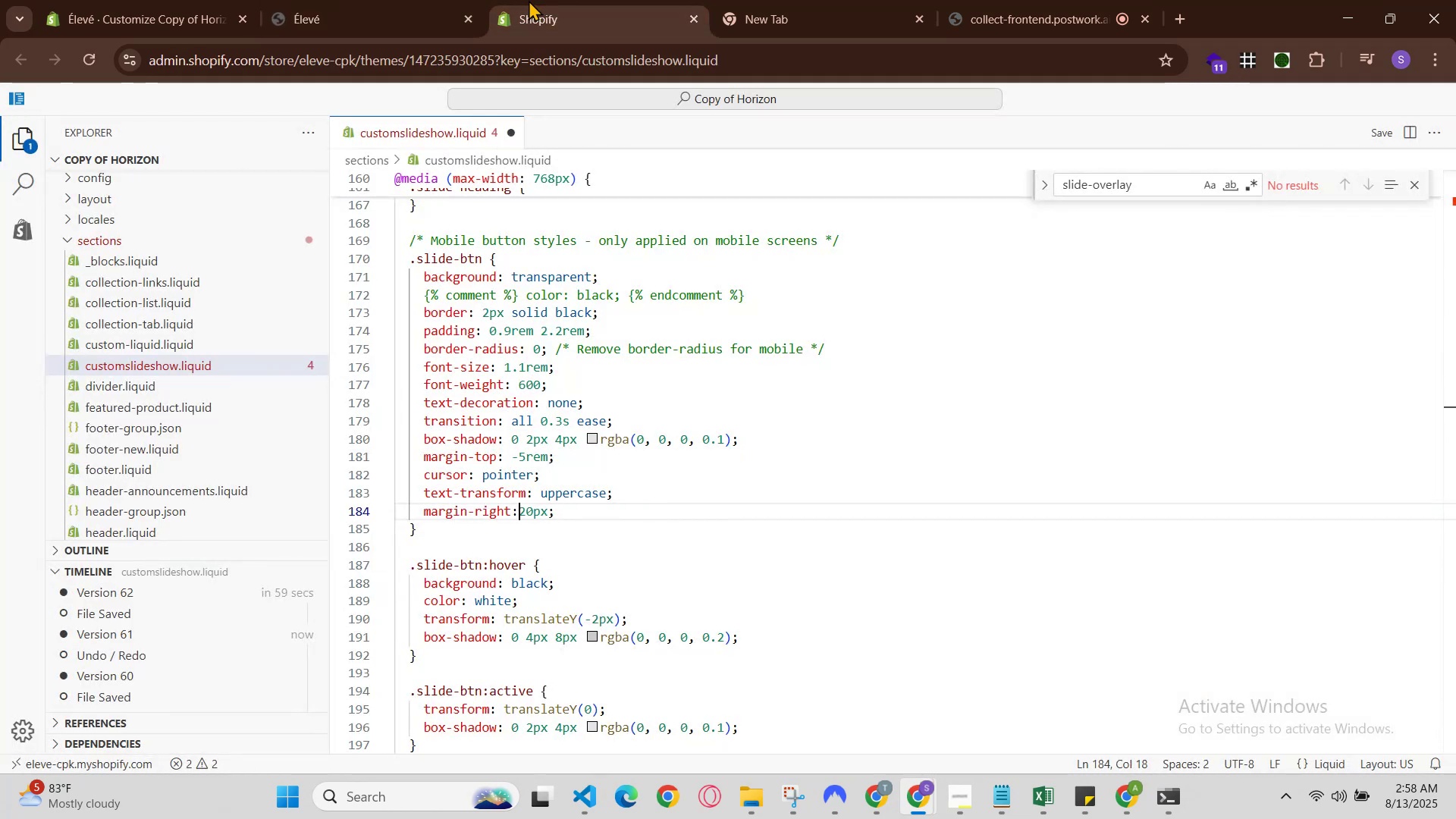 
hold_key(key=ControlLeft, duration=0.5)
 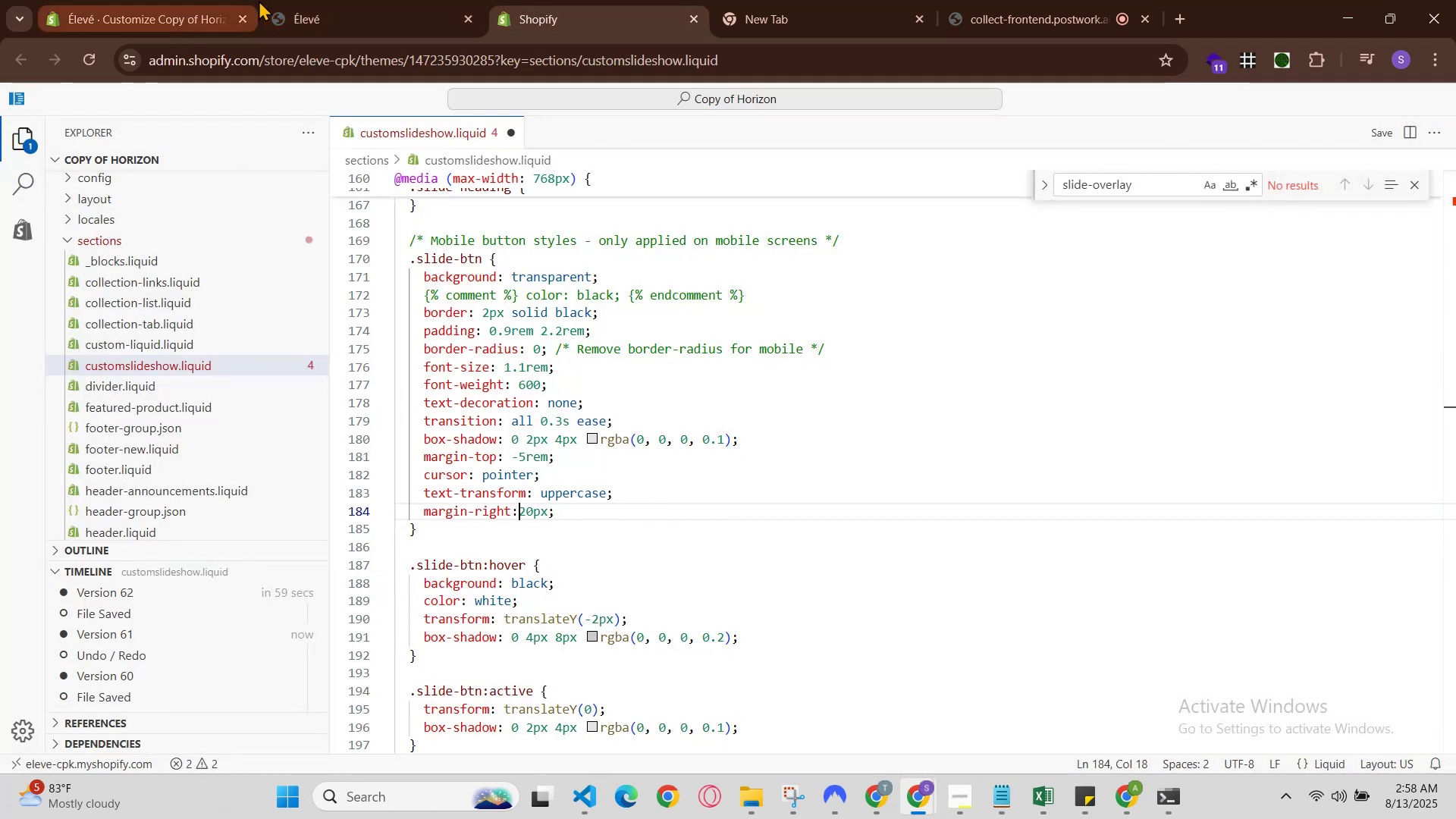 
hold_key(key=S, duration=0.35)
 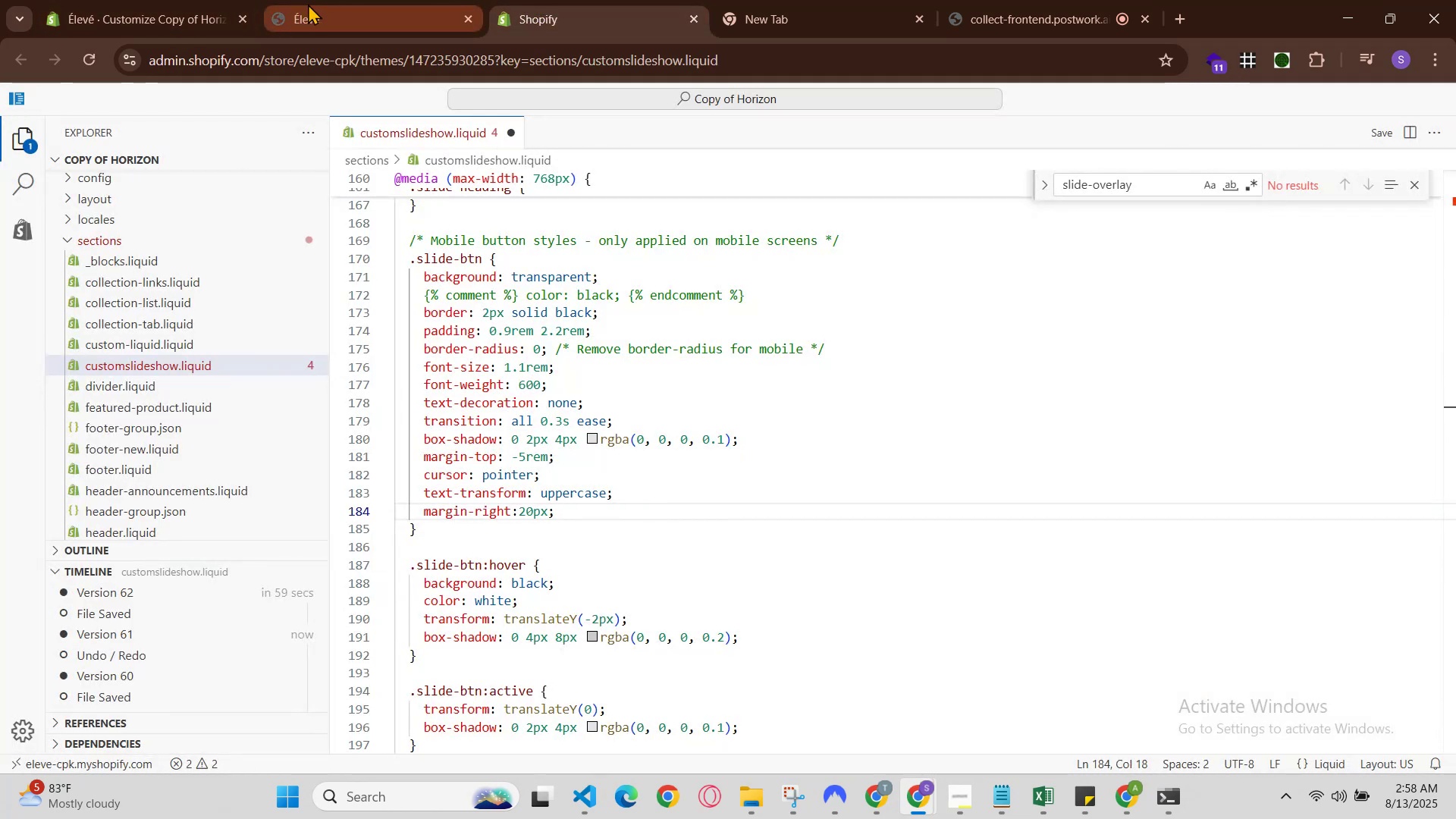 
left_click([318, 4])
 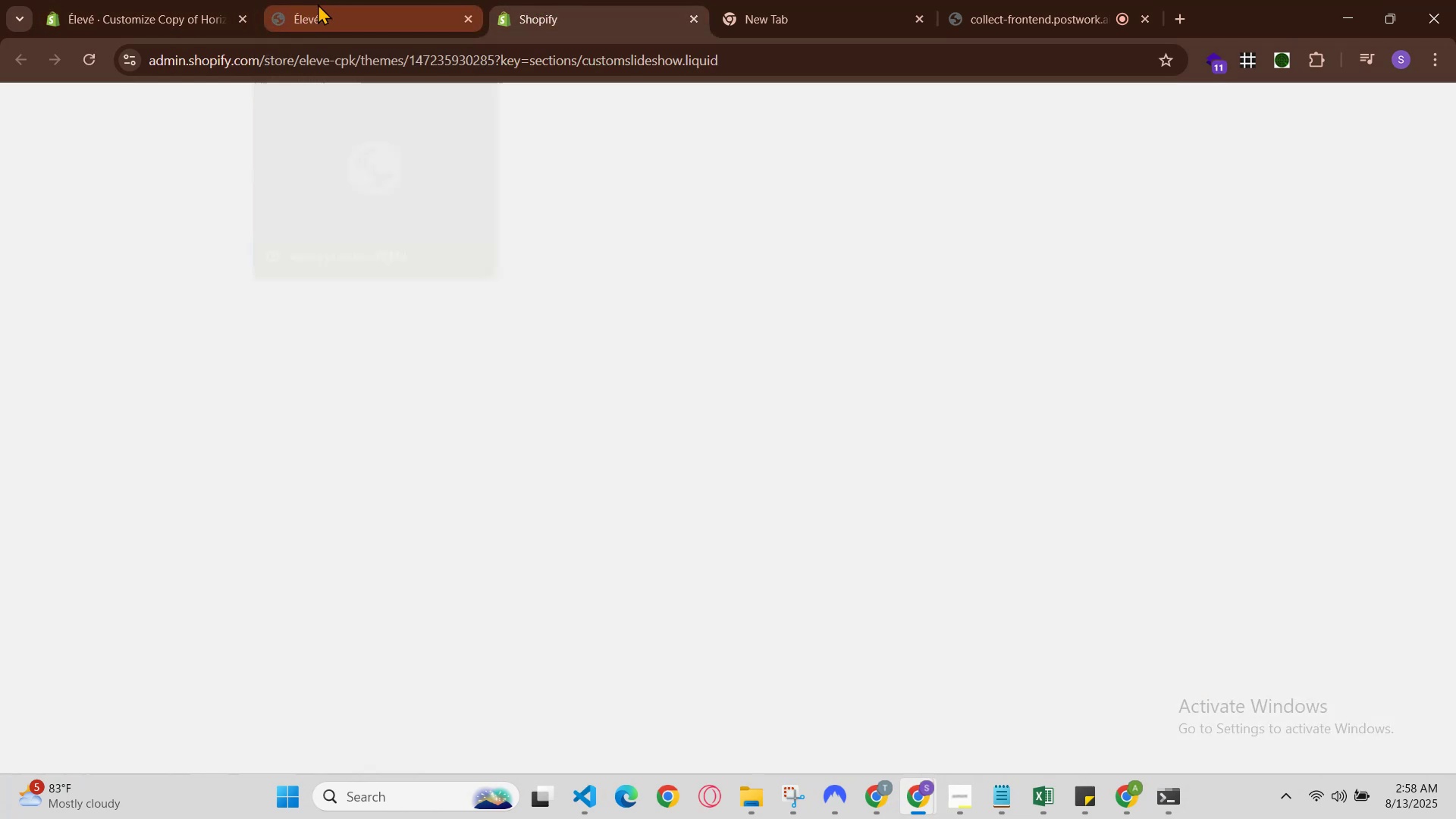 
key(Control+R)
 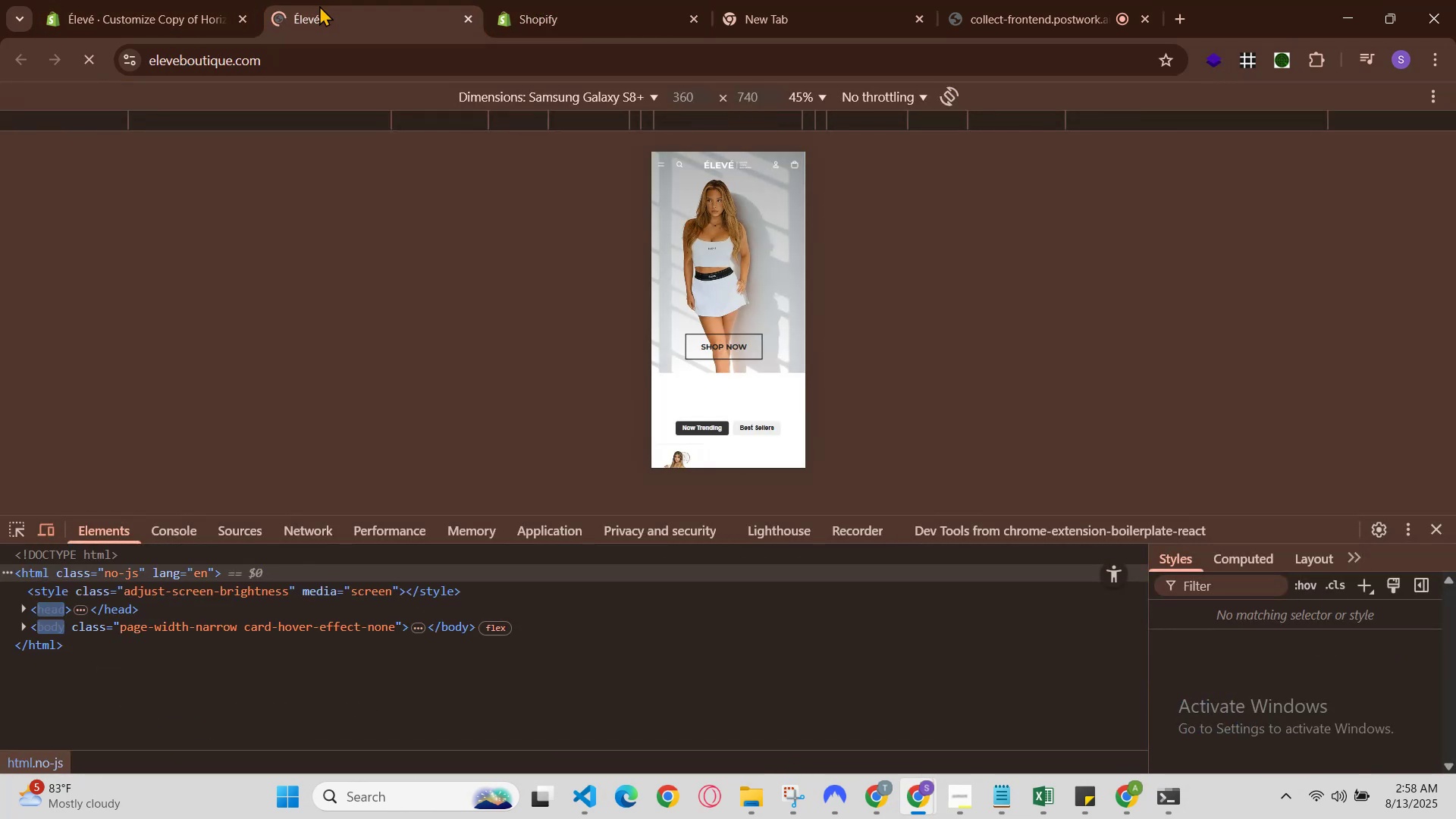 
scroll: coordinate [679, 368], scroll_direction: up, amount: 2.0
 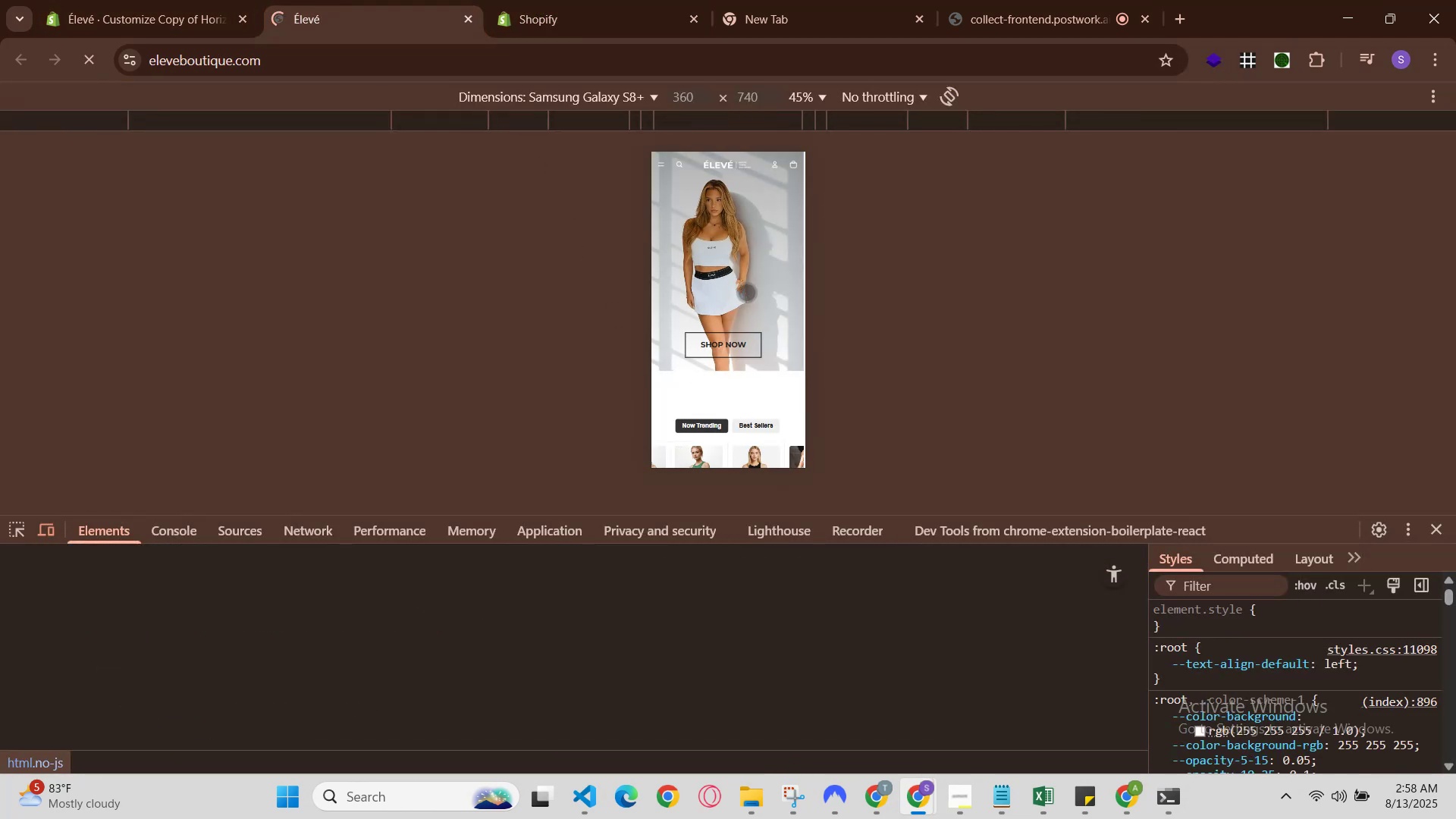 
scroll: coordinate [753, 268], scroll_direction: down, amount: 1.0
 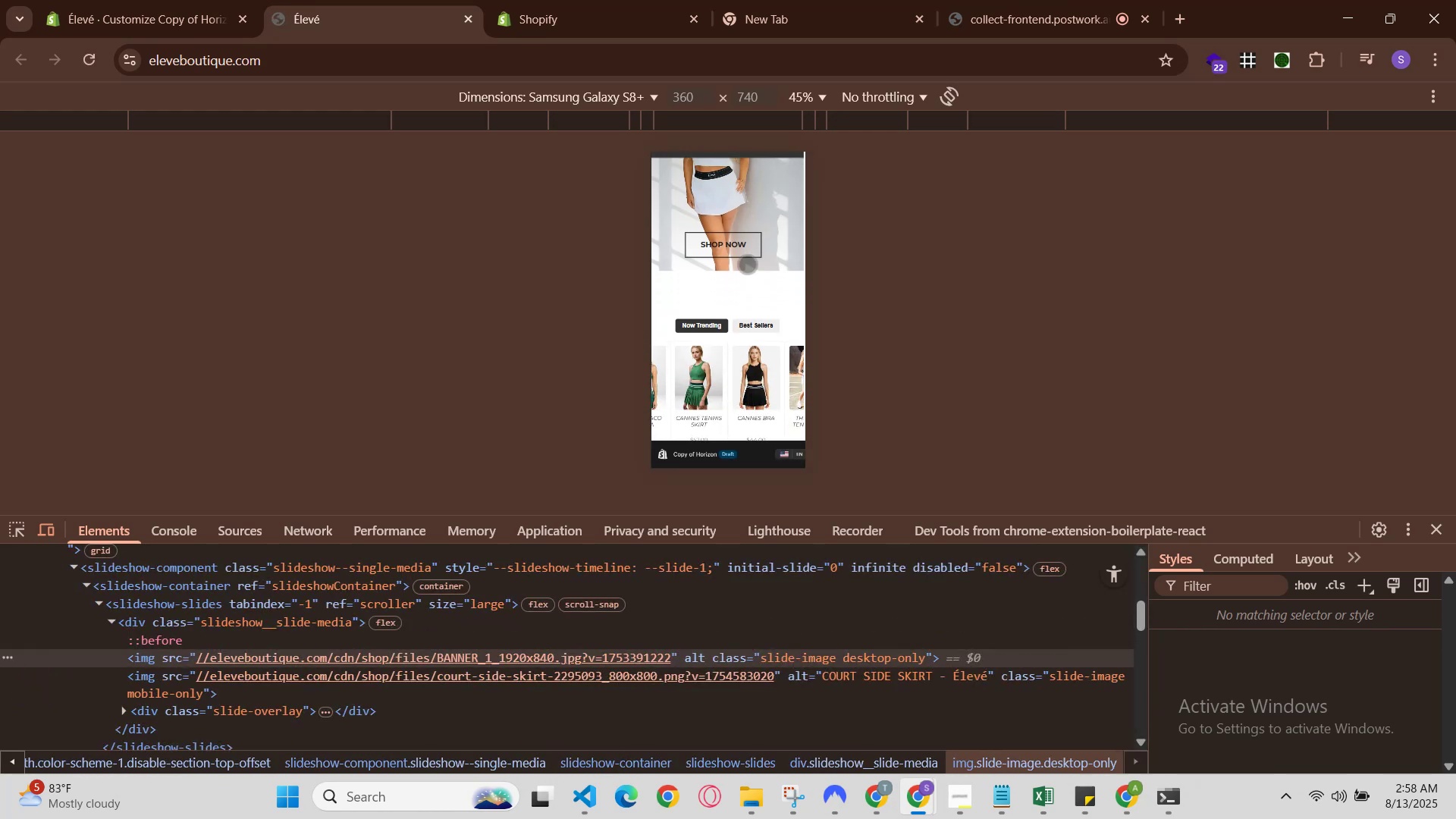 
scroll: coordinate [706, 184], scroll_direction: up, amount: 3.0
 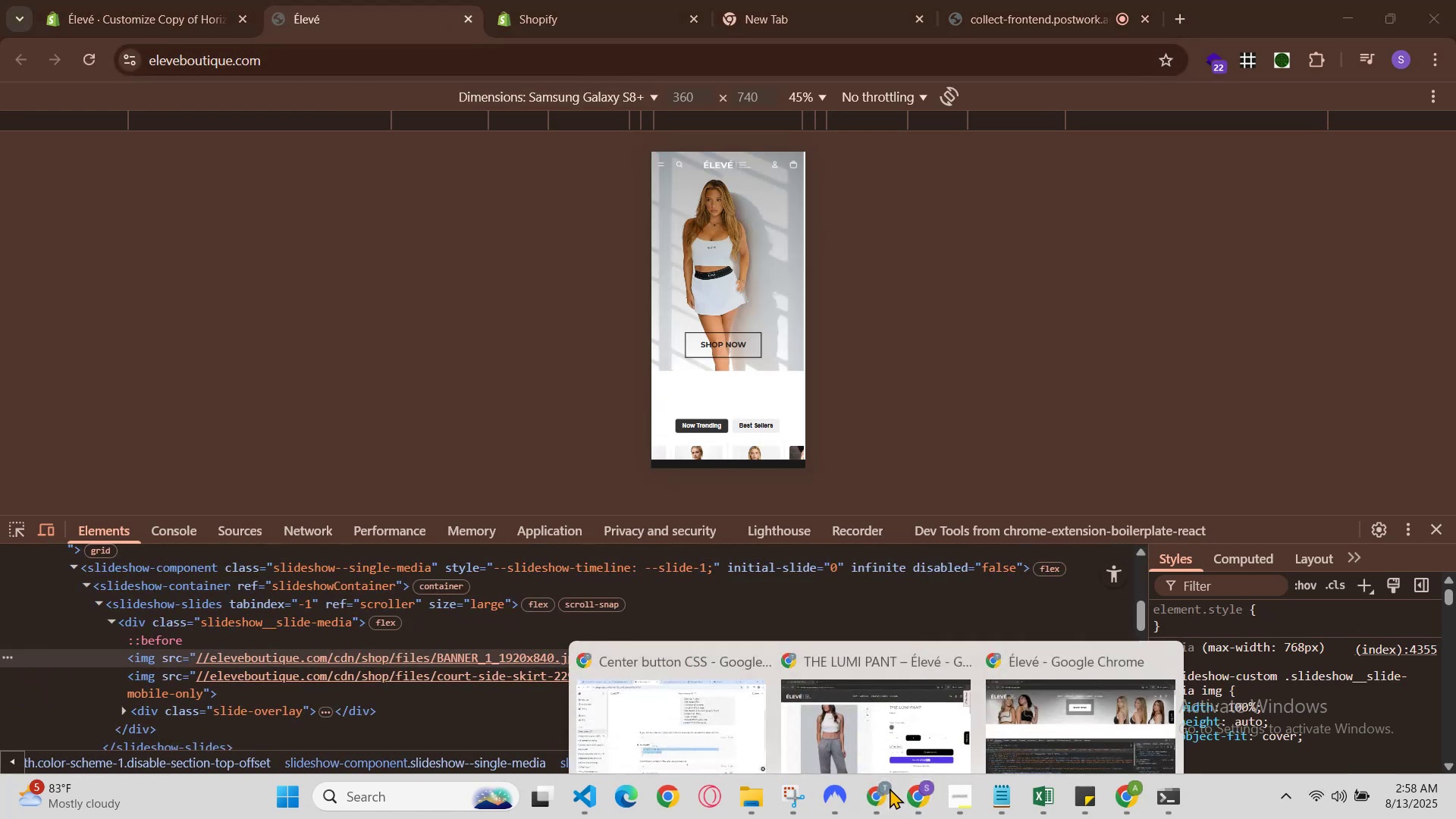 
wait(6.02)
 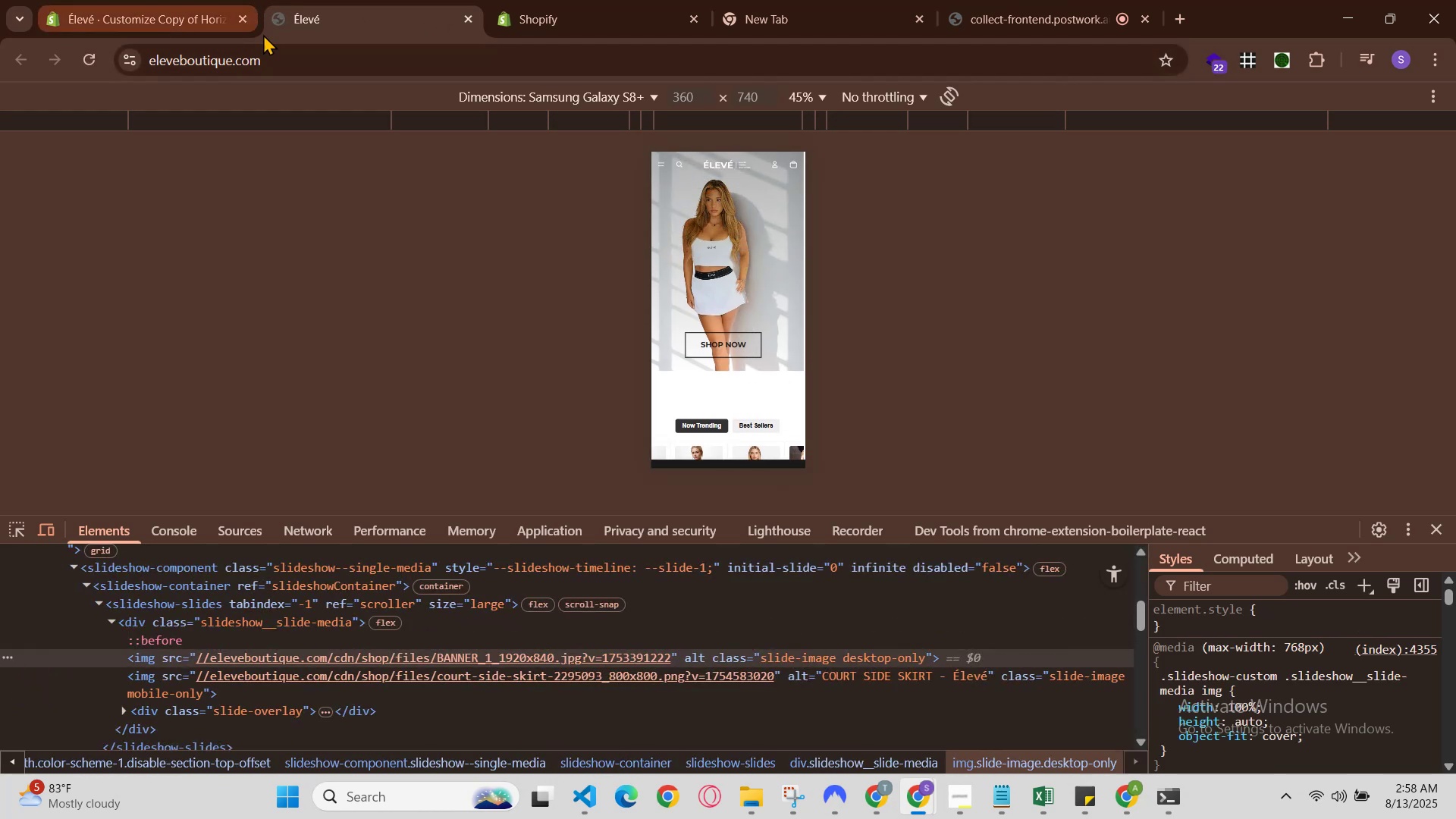 
left_click([673, 695])
 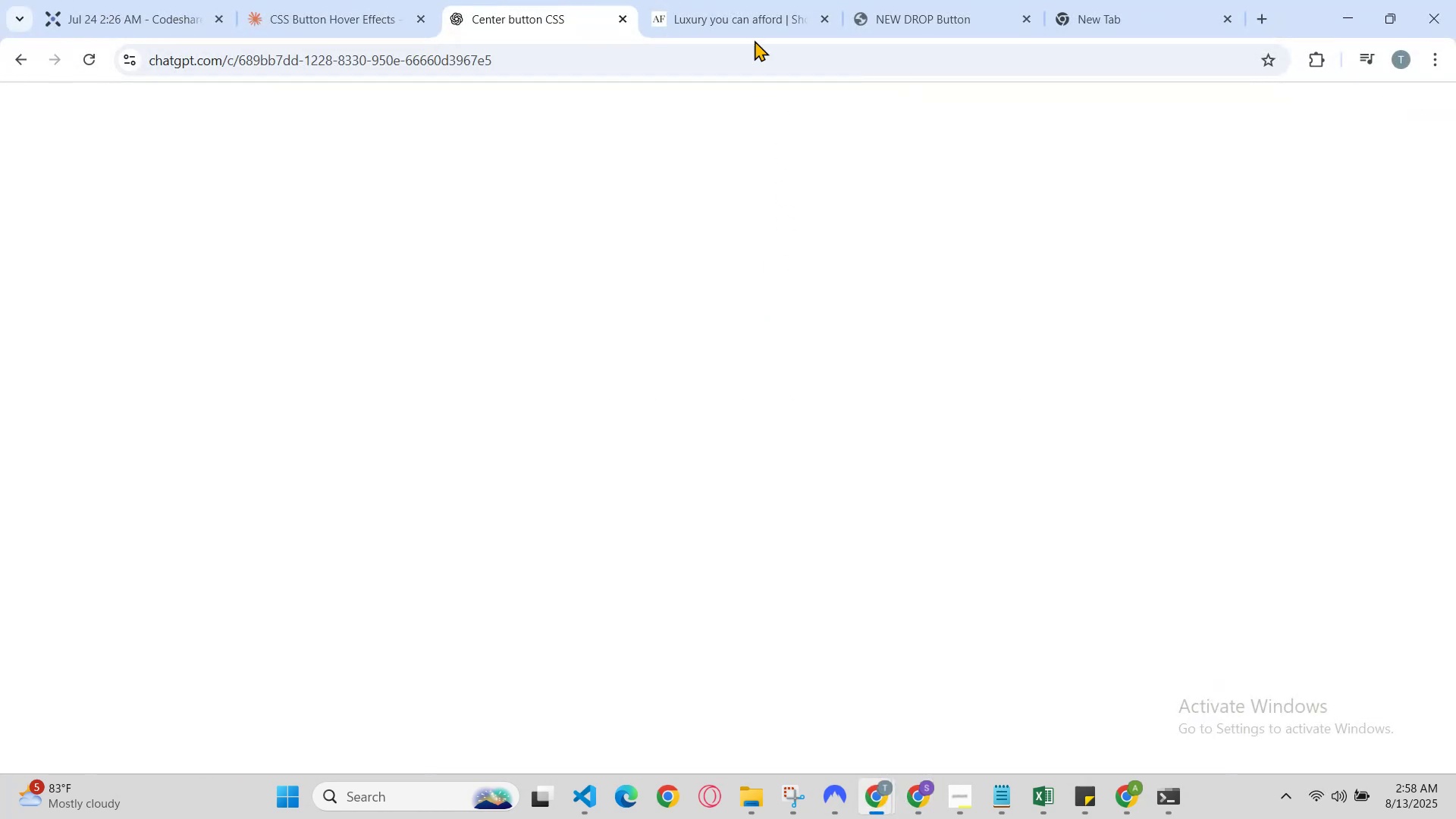 
left_click([730, 0])
 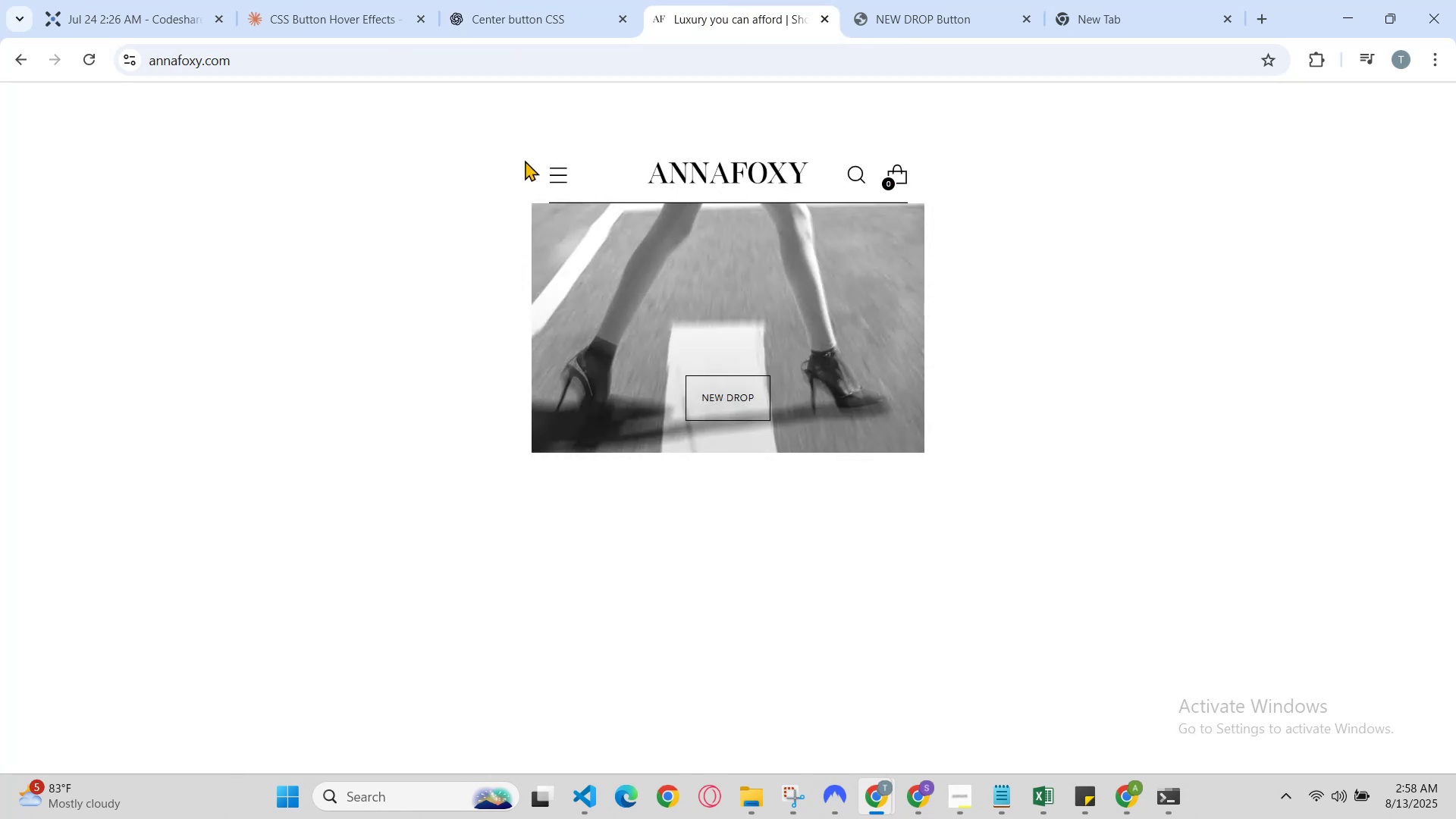 
scroll: coordinate [723, 300], scroll_direction: up, amount: 3.0
 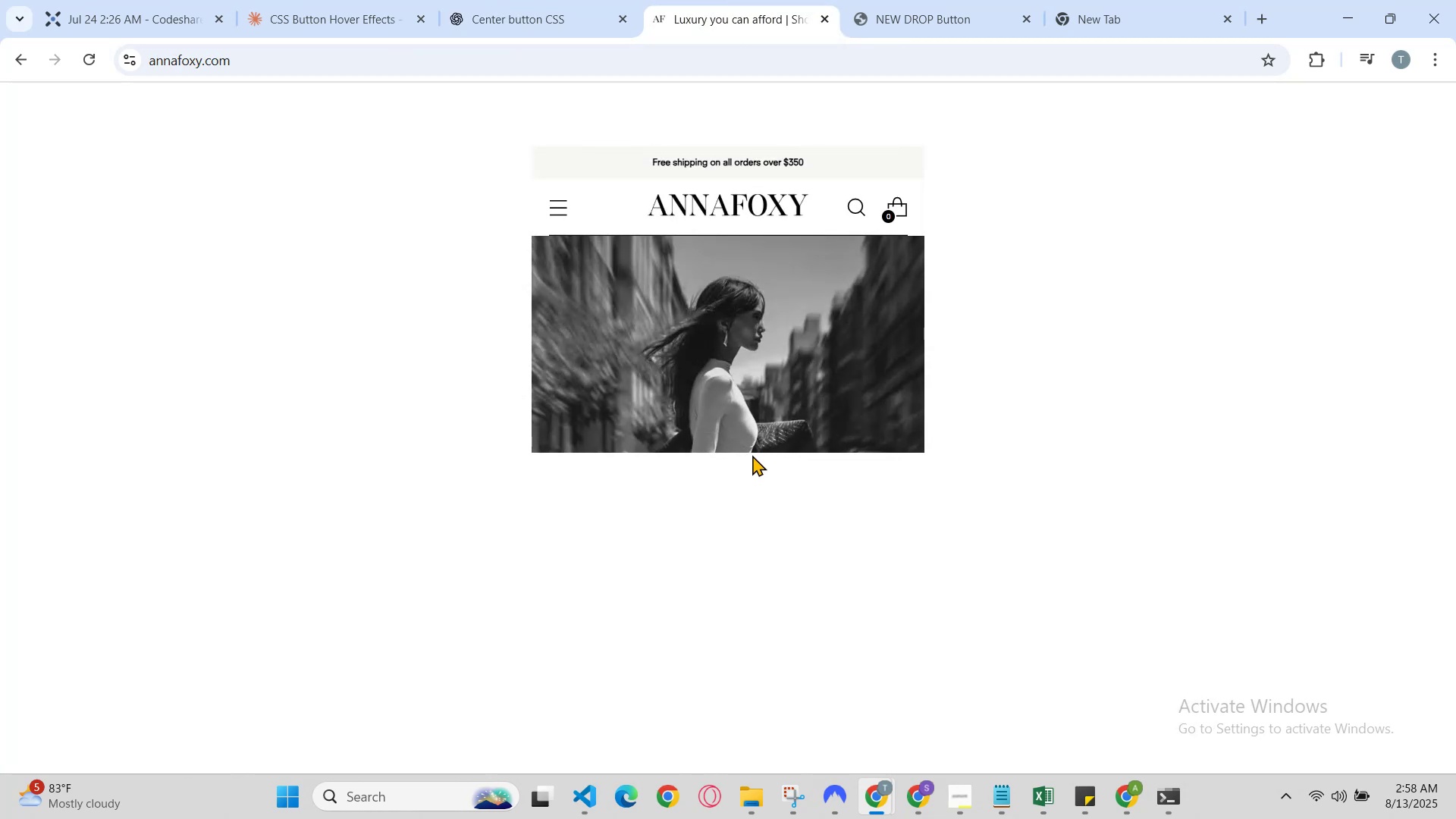 
scroll: coordinate [754, 438], scroll_direction: down, amount: 3.0
 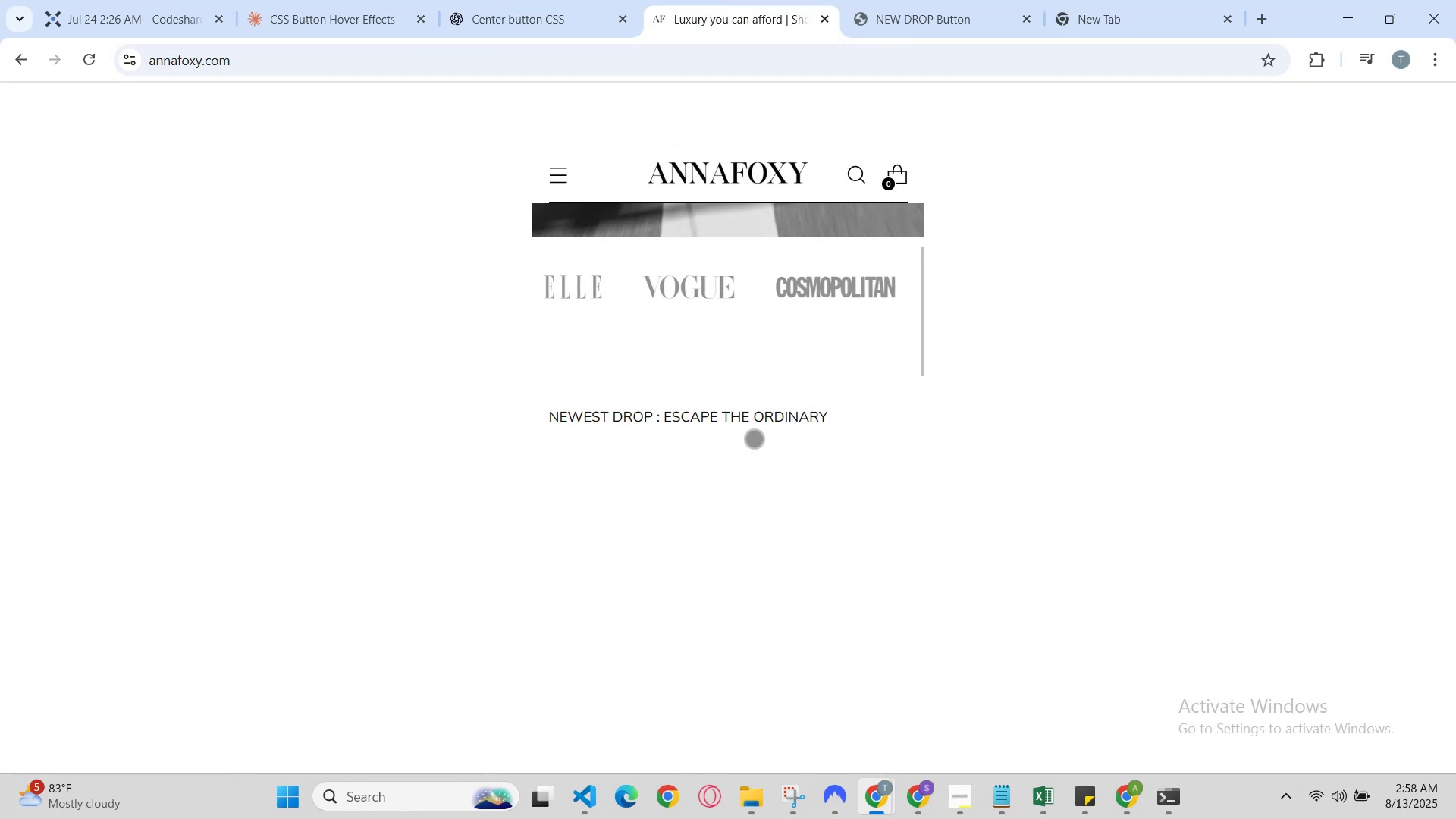 
scroll: coordinate [754, 438], scroll_direction: up, amount: 1.0
 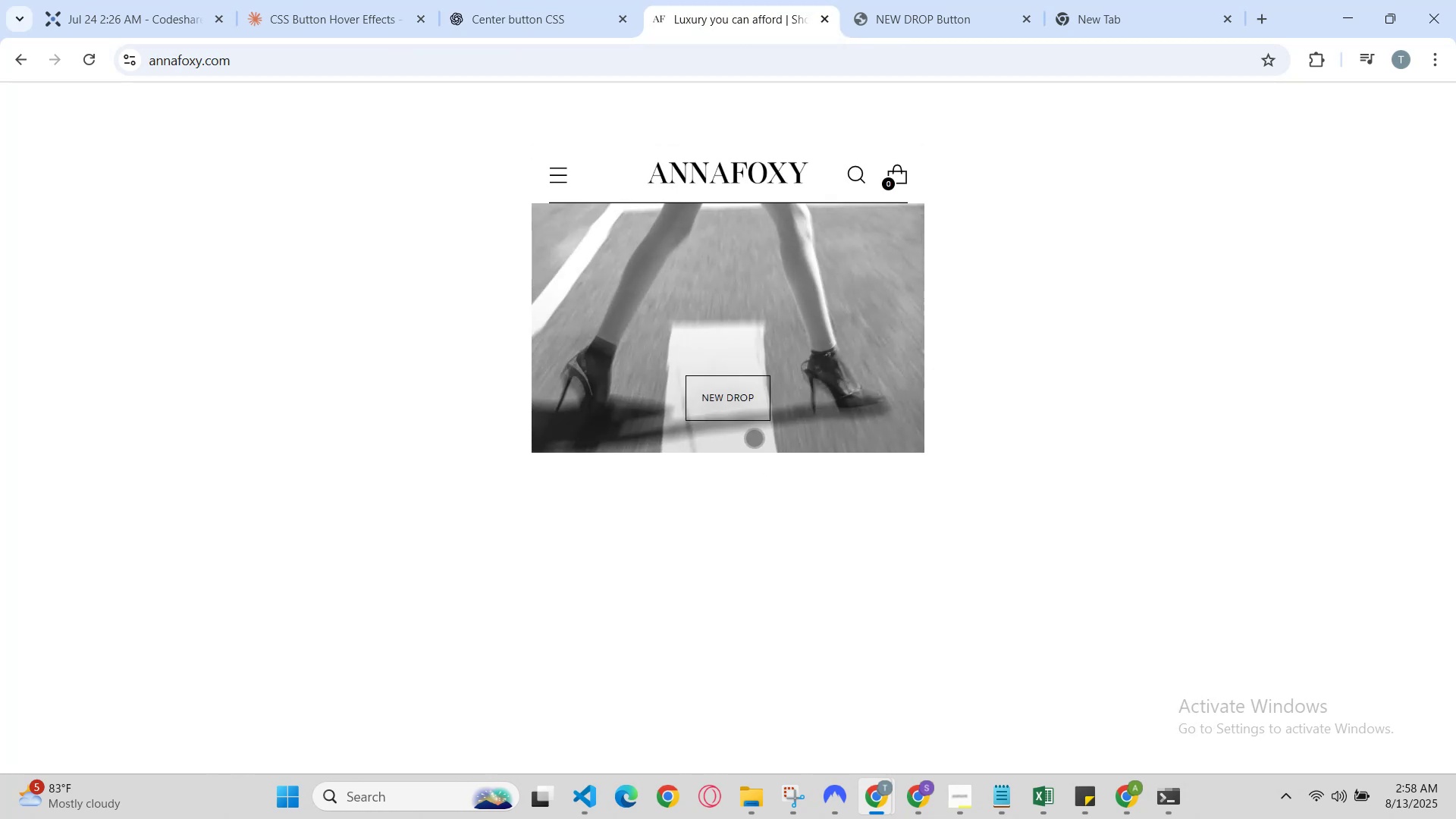 
scroll: coordinate [754, 438], scroll_direction: down, amount: 1.0
 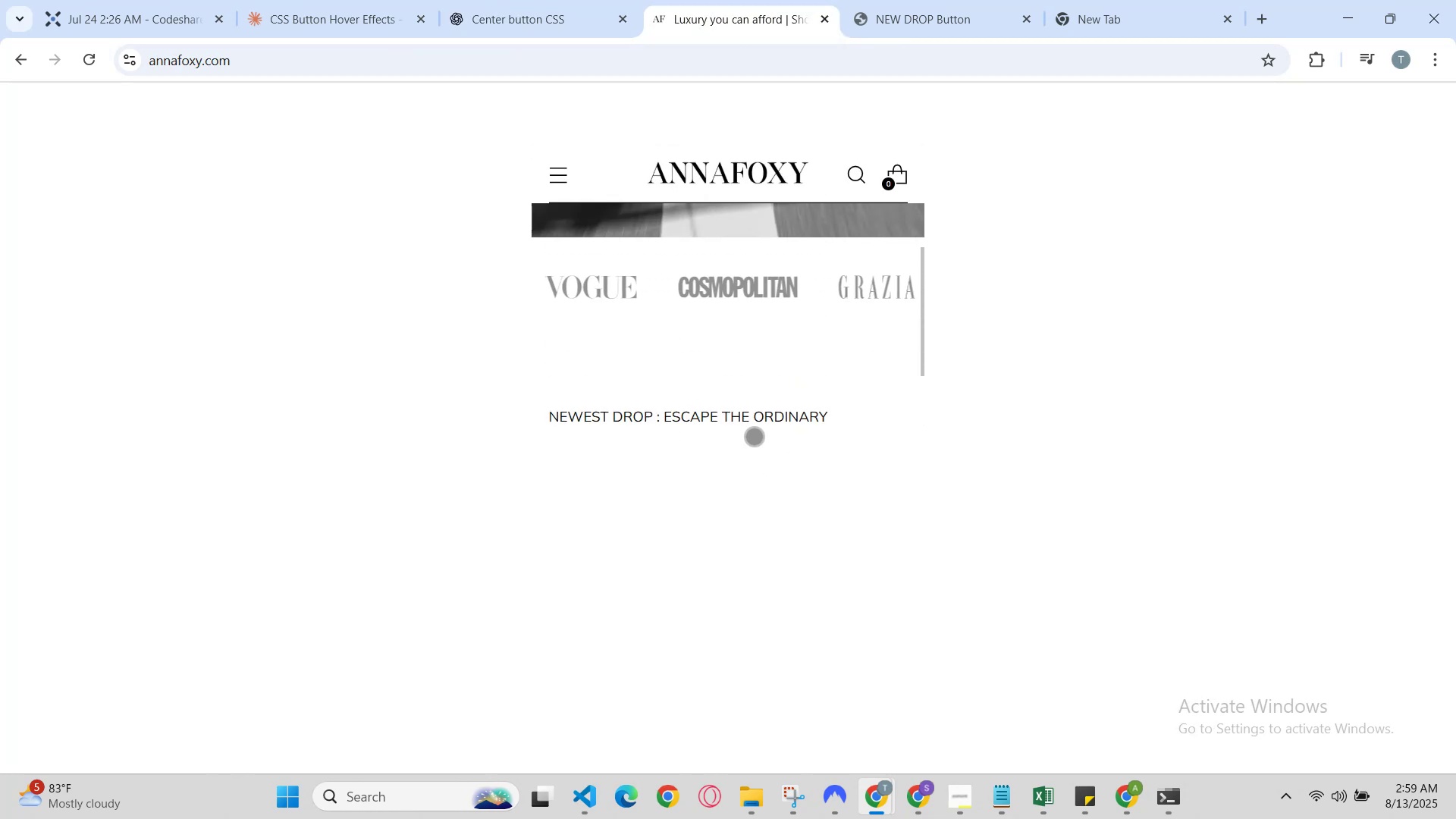 
scroll: coordinate [754, 436], scroll_direction: up, amount: 1.0
 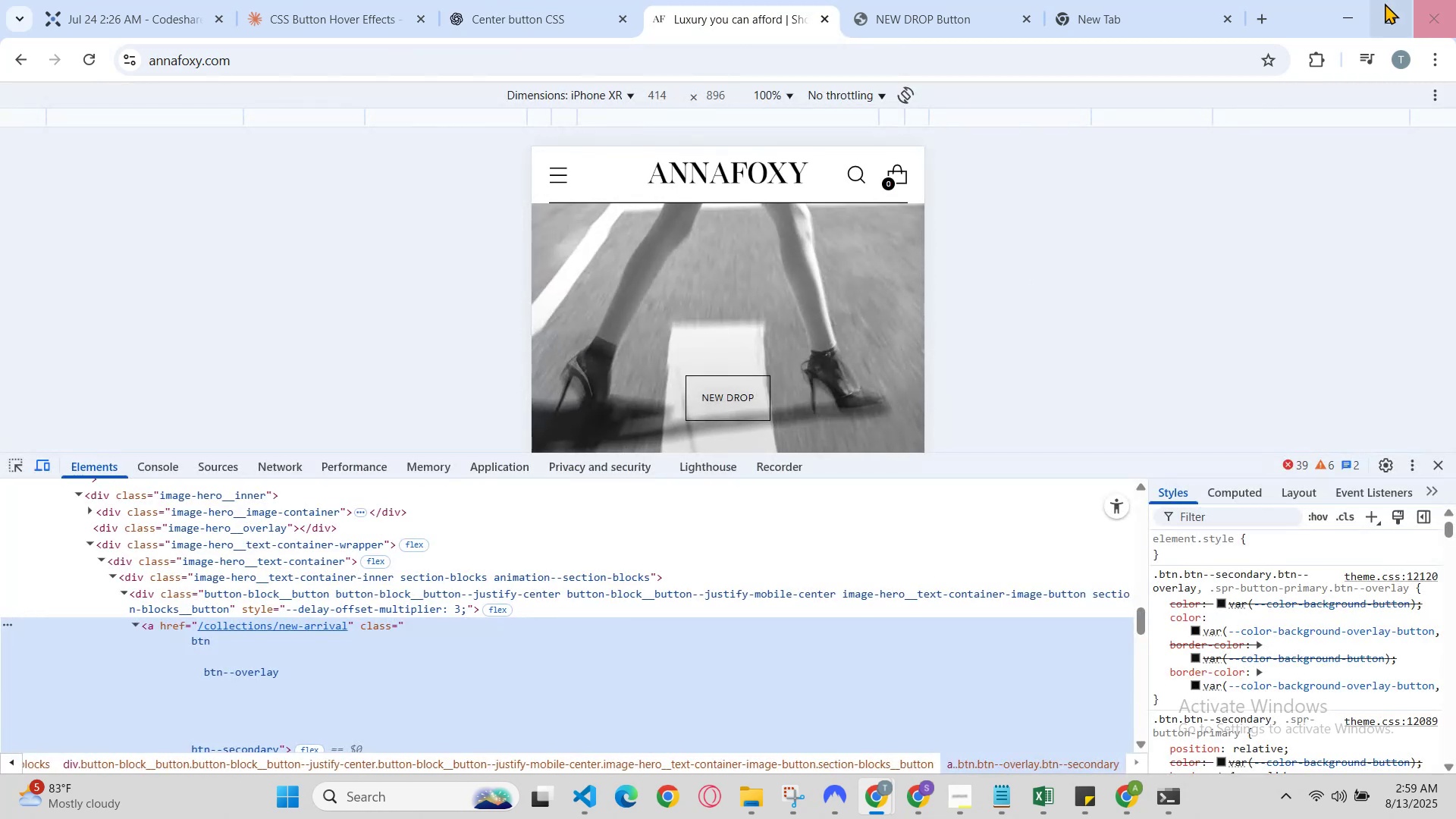 
left_click([1344, 6])
 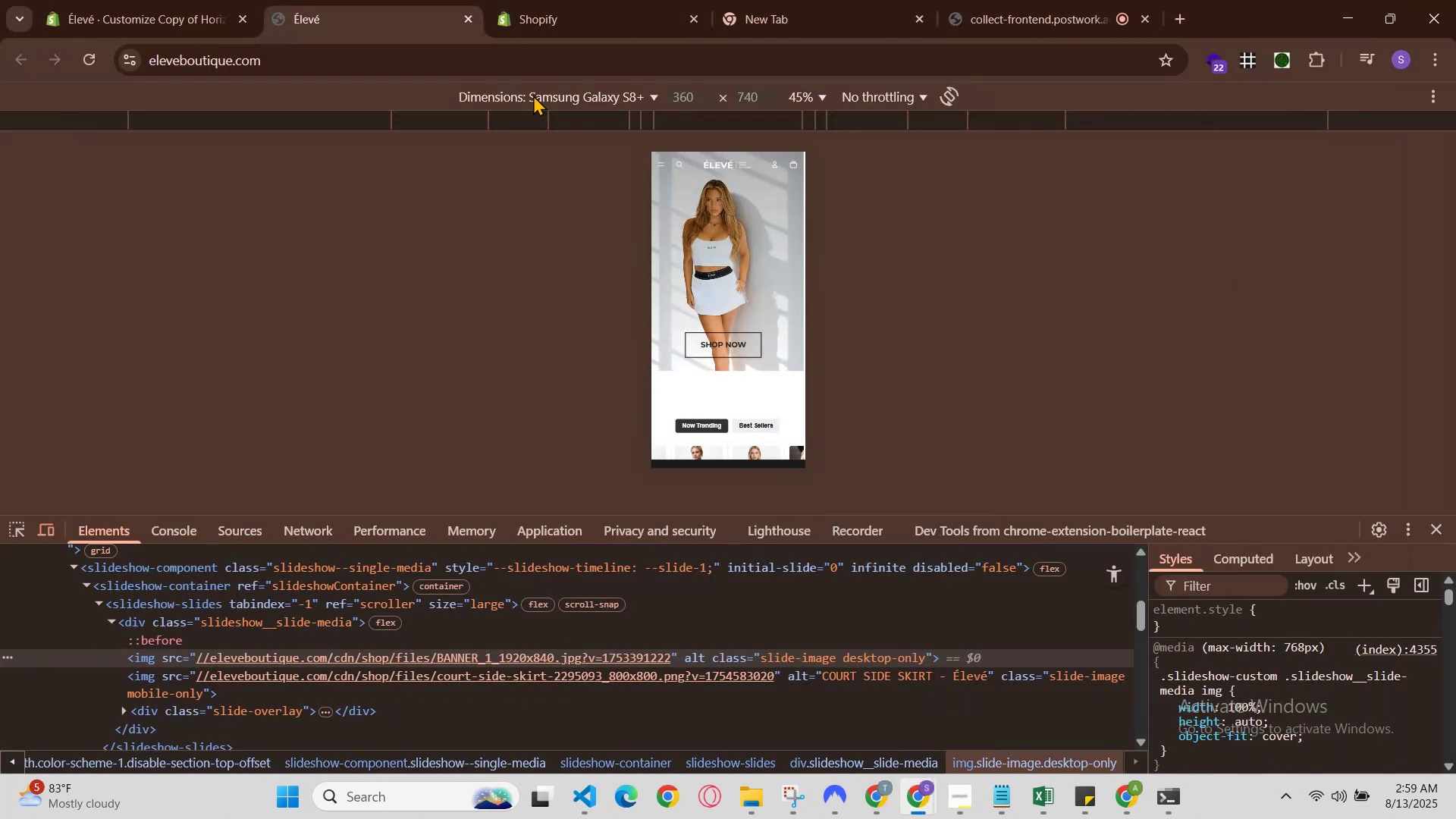 
left_click([595, 0])
 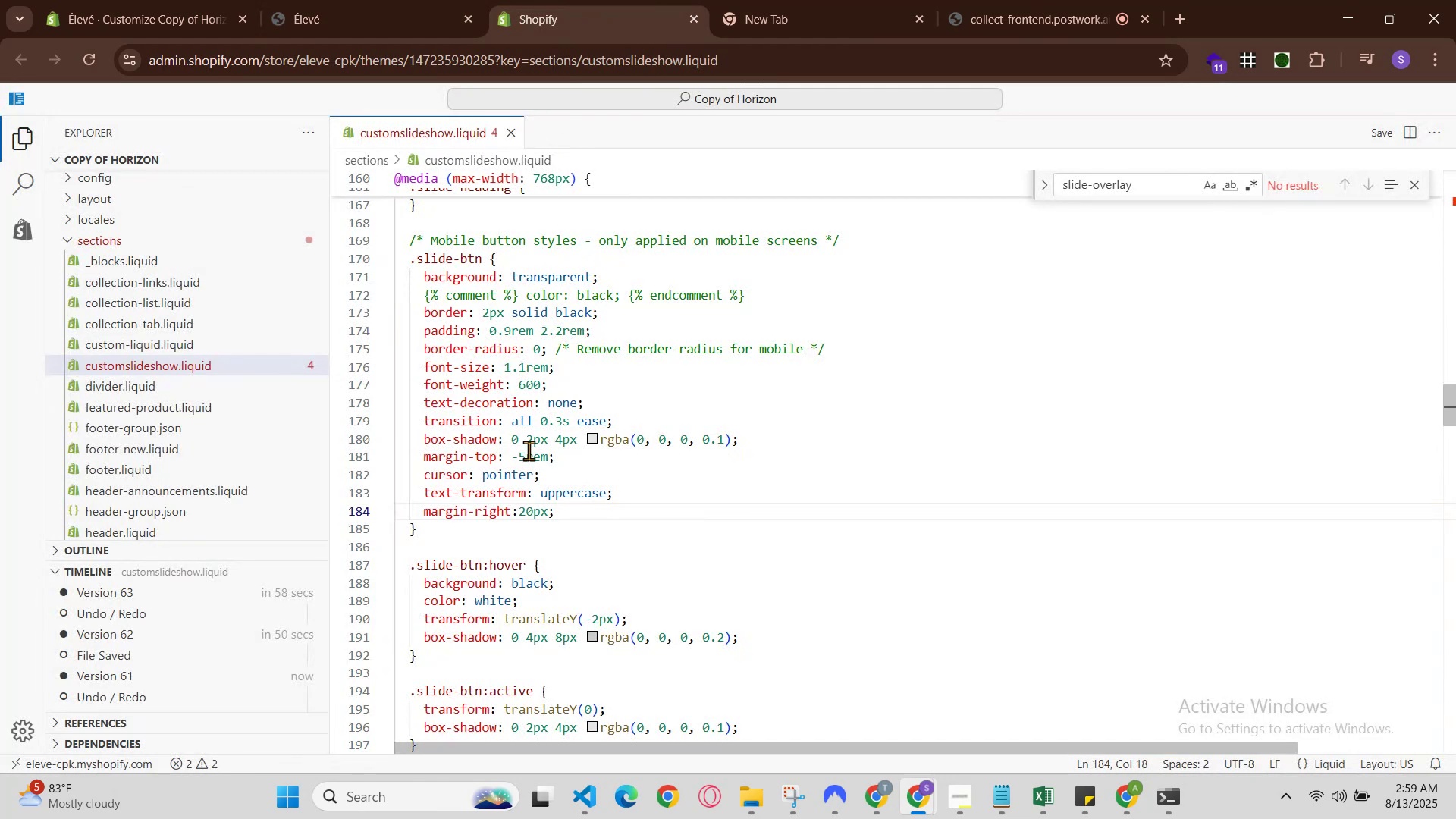 
left_click([523, 457])
 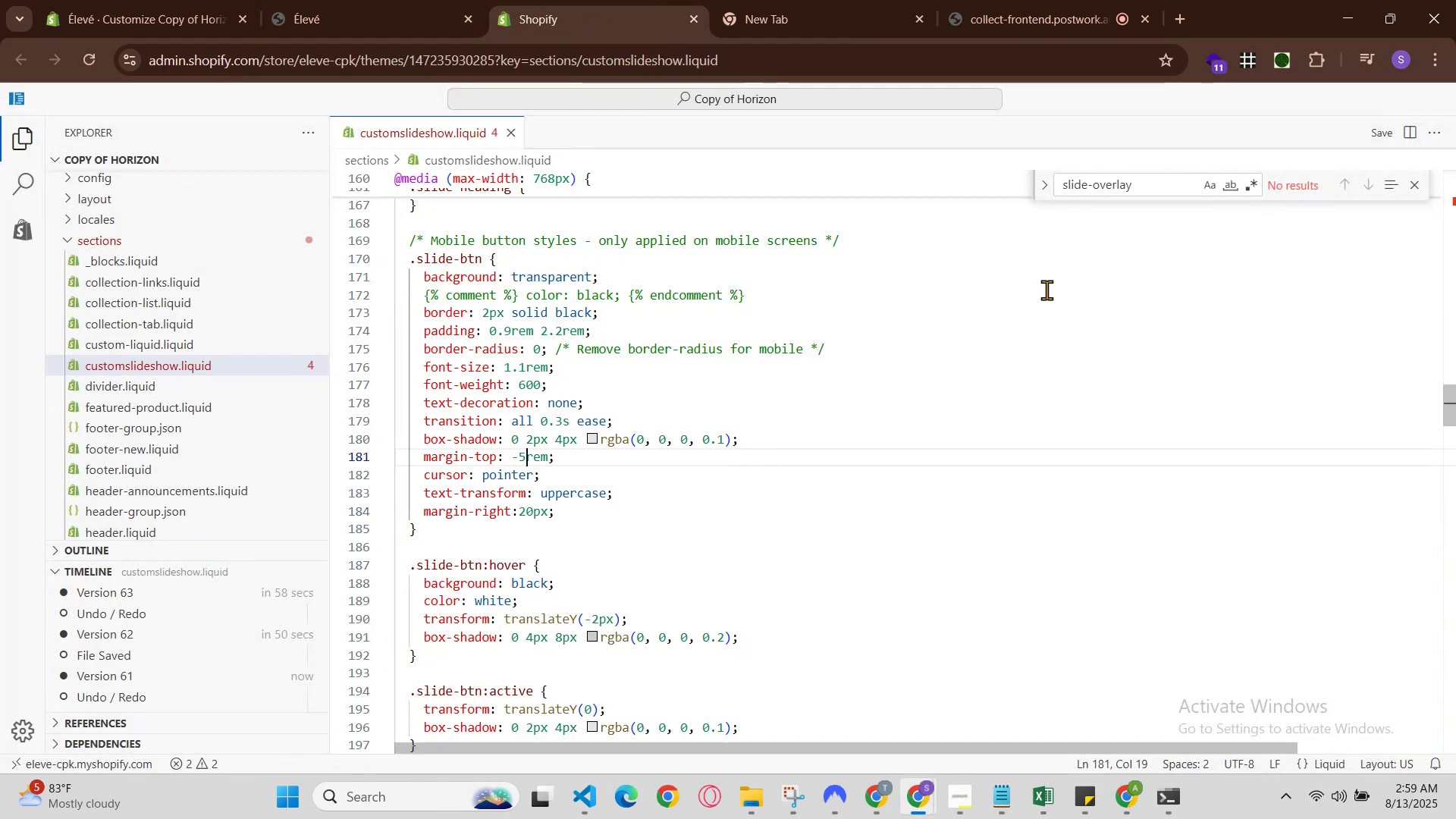 
key(Backspace)
type([Mute]10)
 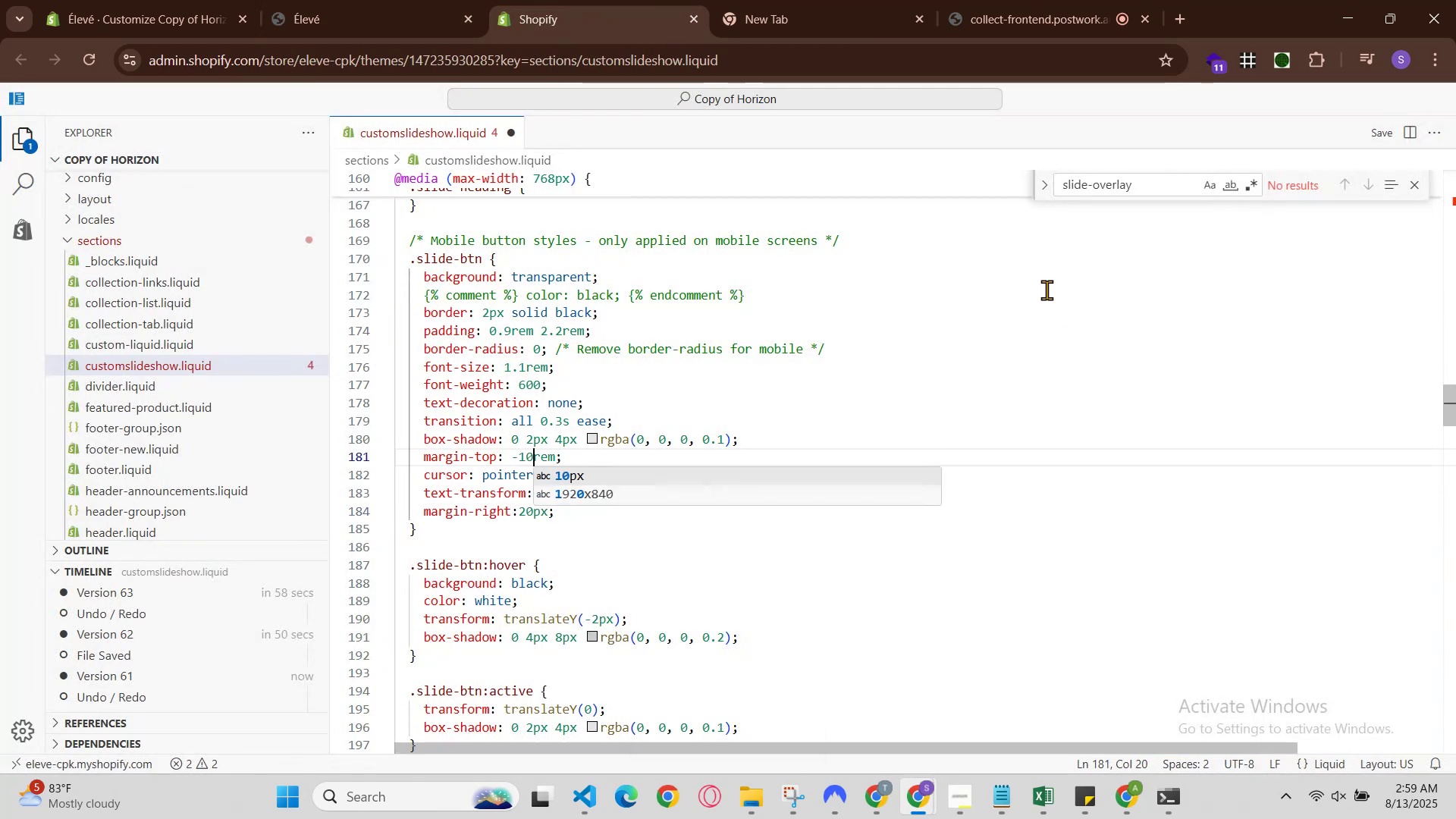 
hold_key(key=ControlLeft, duration=0.78)
 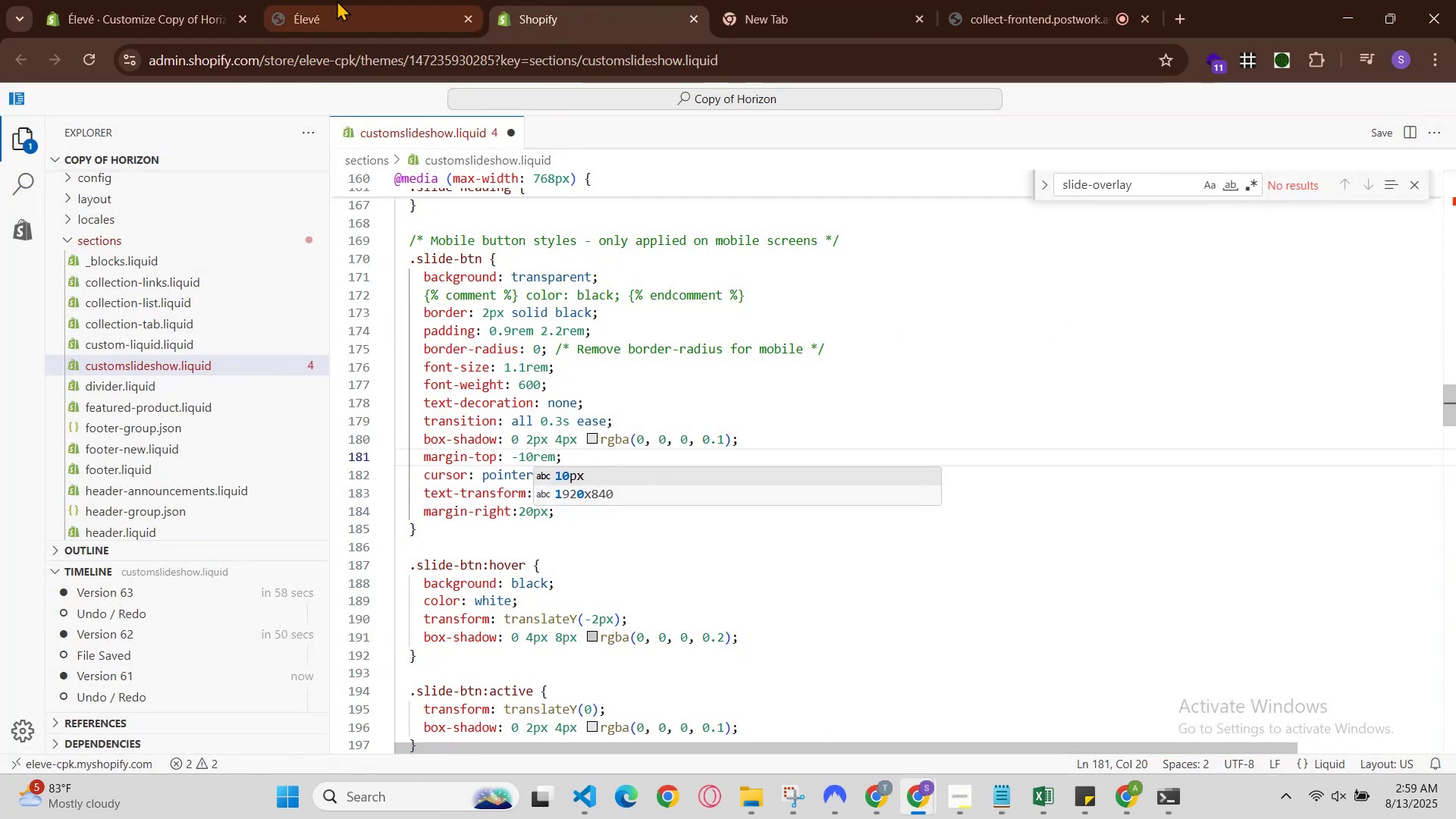 
hold_key(key=S, duration=0.34)
 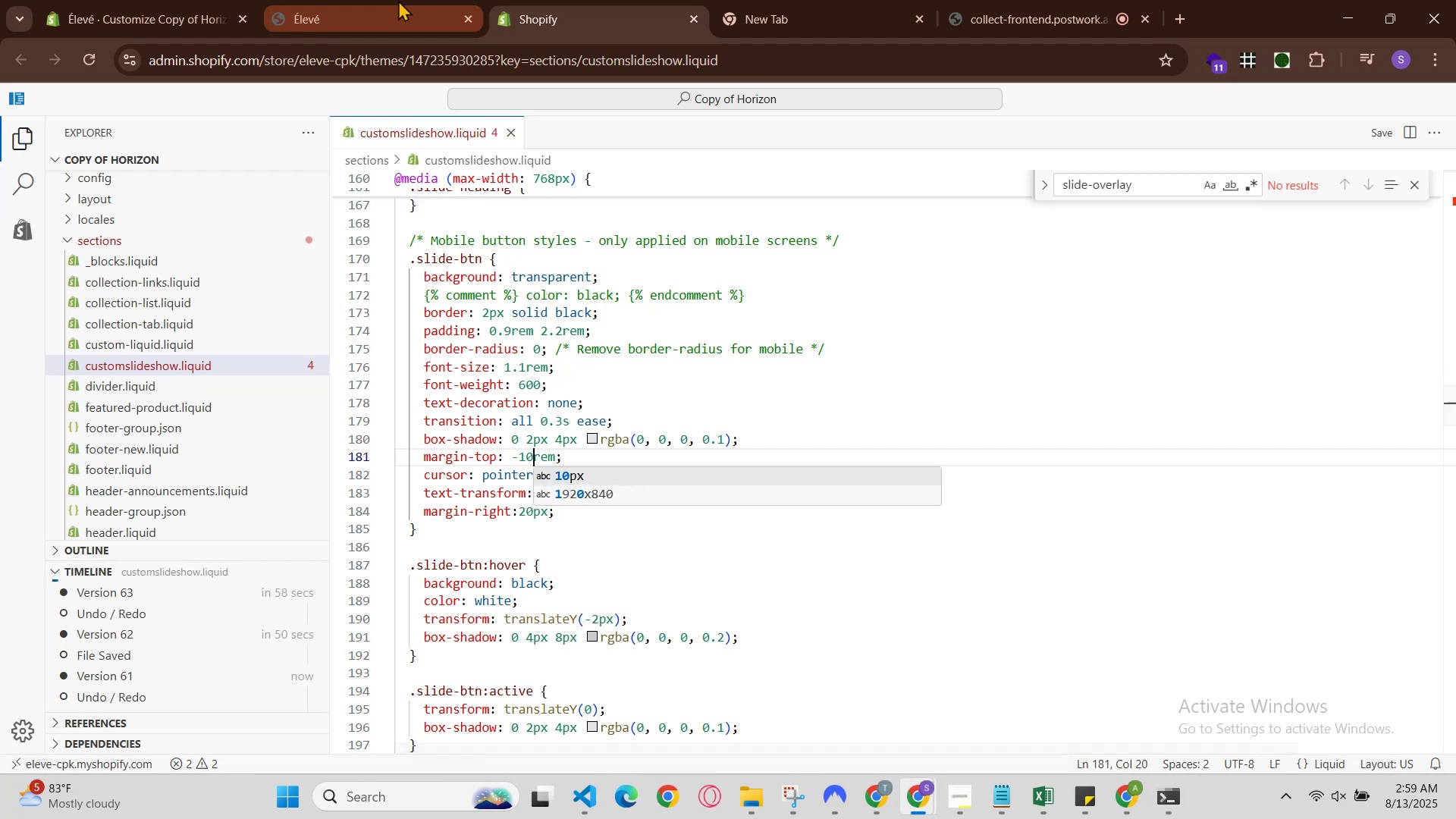 
left_click([397, 0])
 